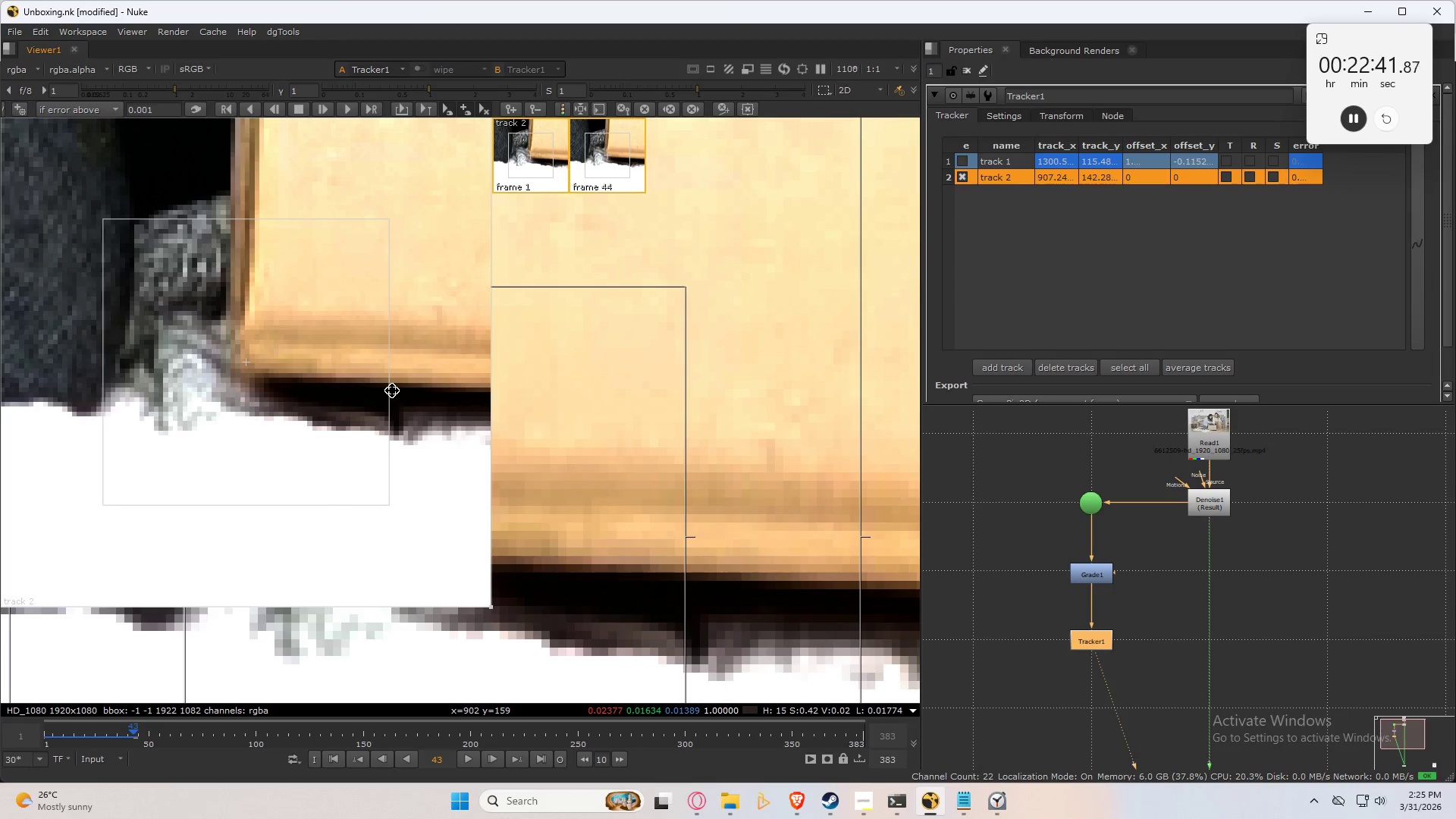 
key(ArrowRight)
 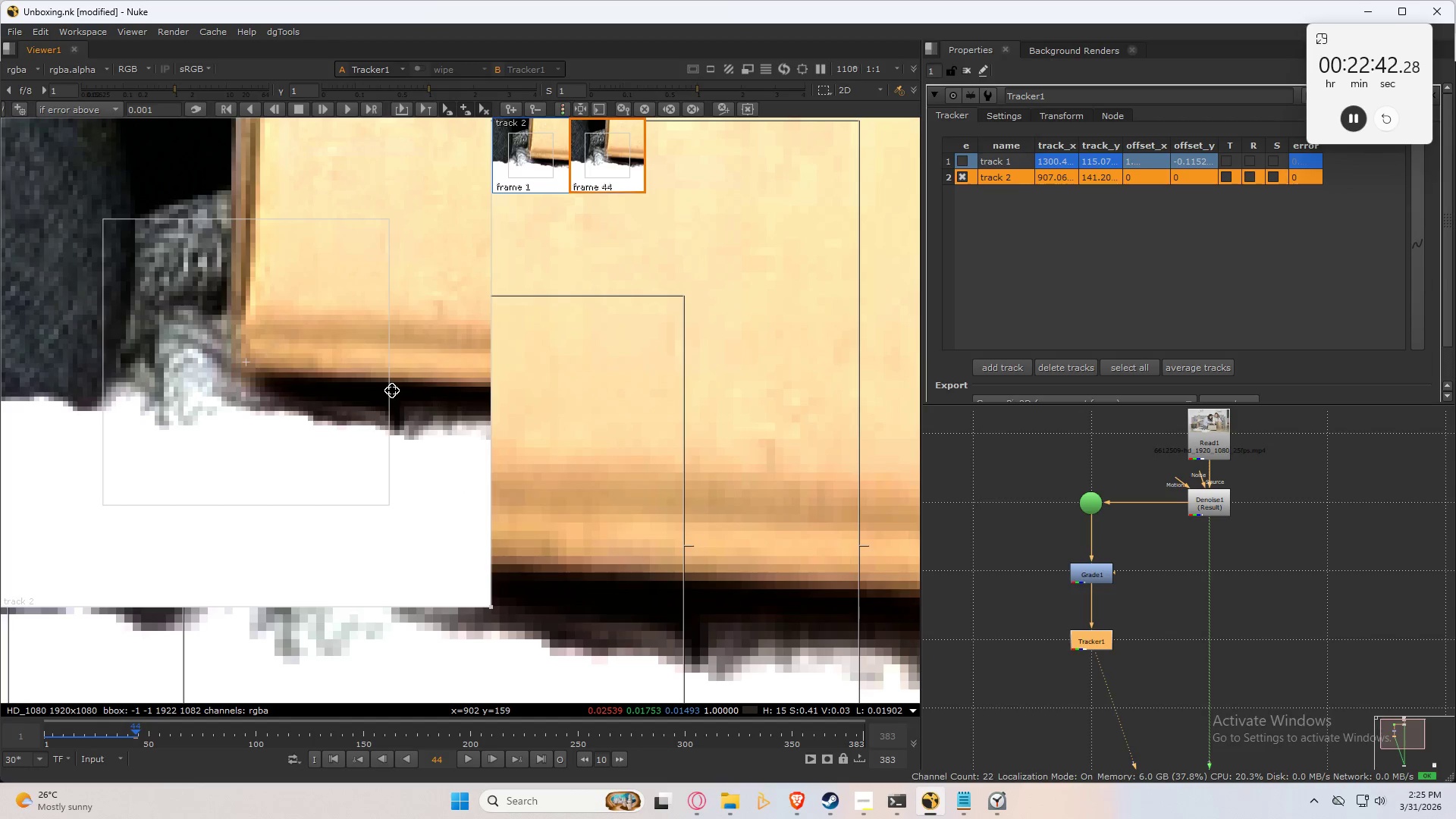 
type(cc)
 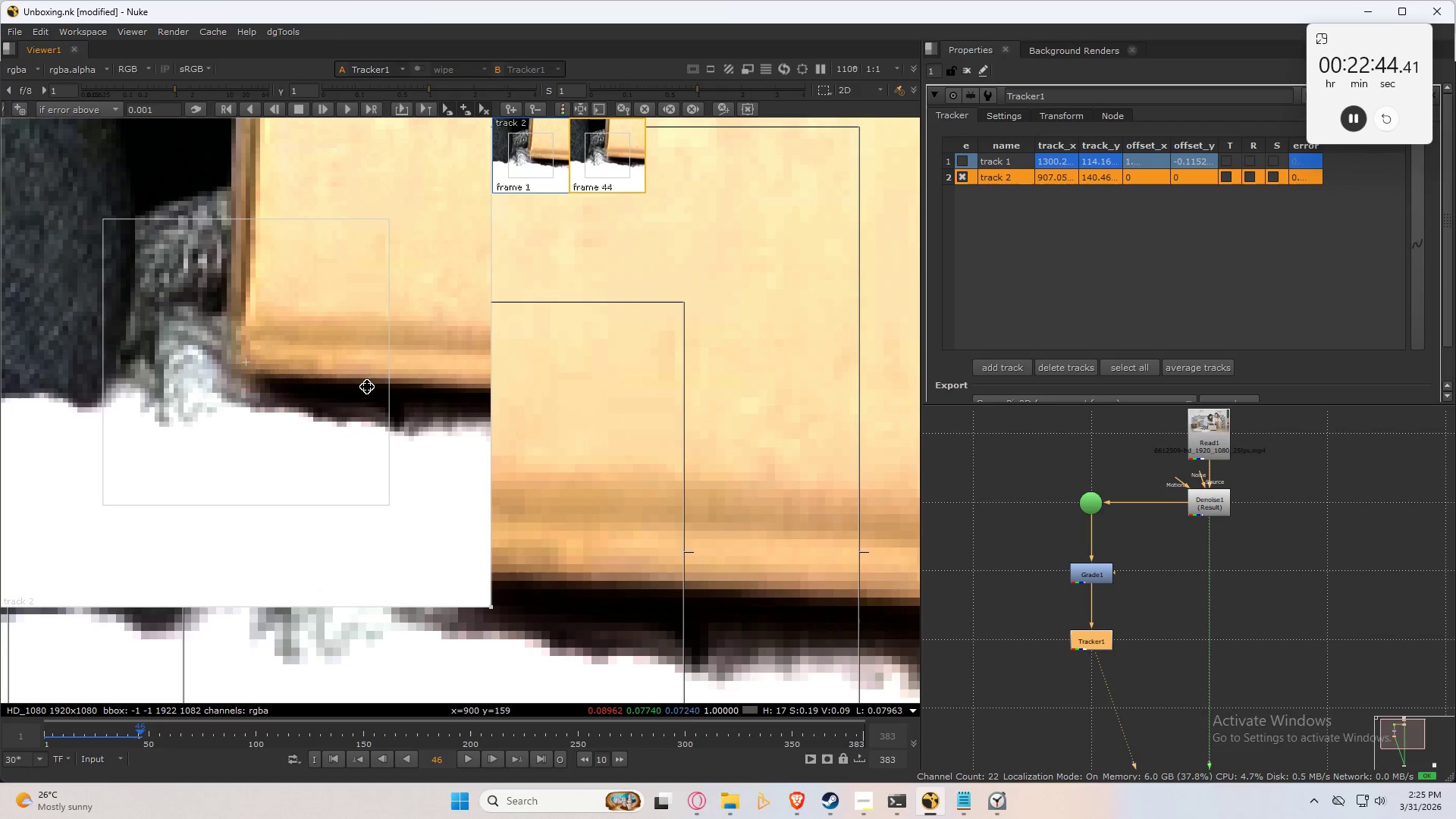 
left_click_drag(start_coordinate=[306, 369], to_coordinate=[306, 366])
 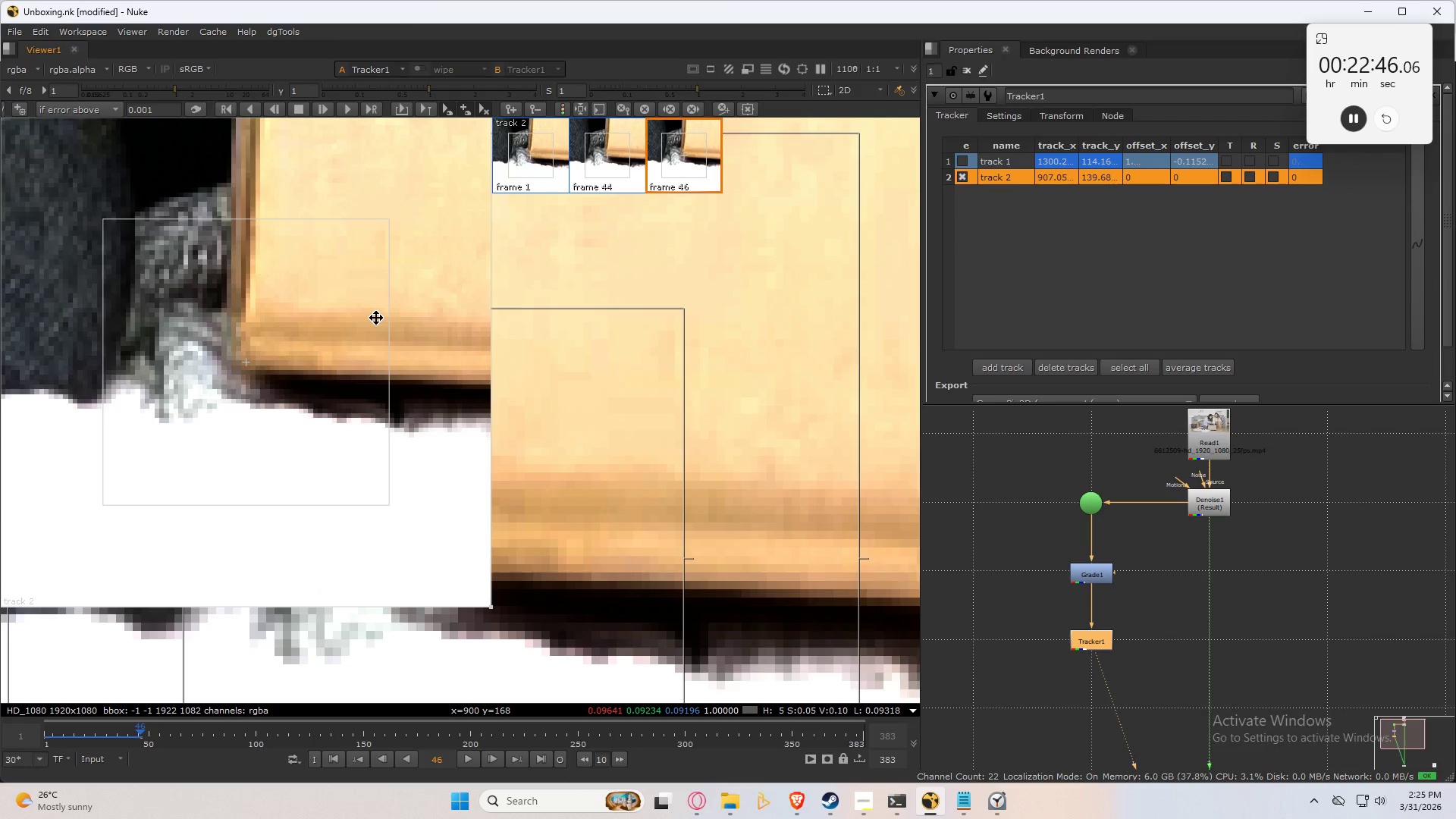 
type(cc)
 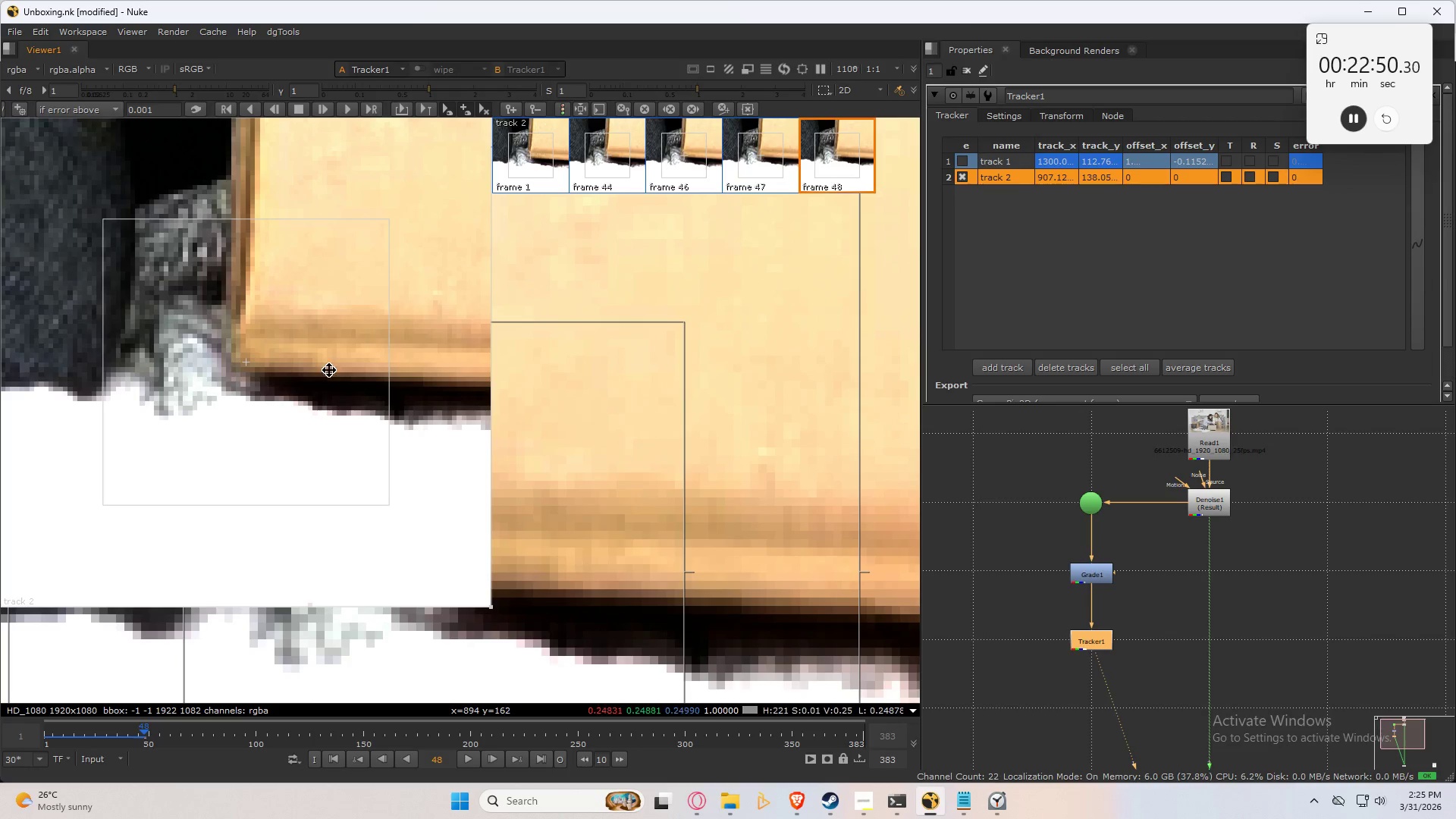 
key(ArrowLeft)
 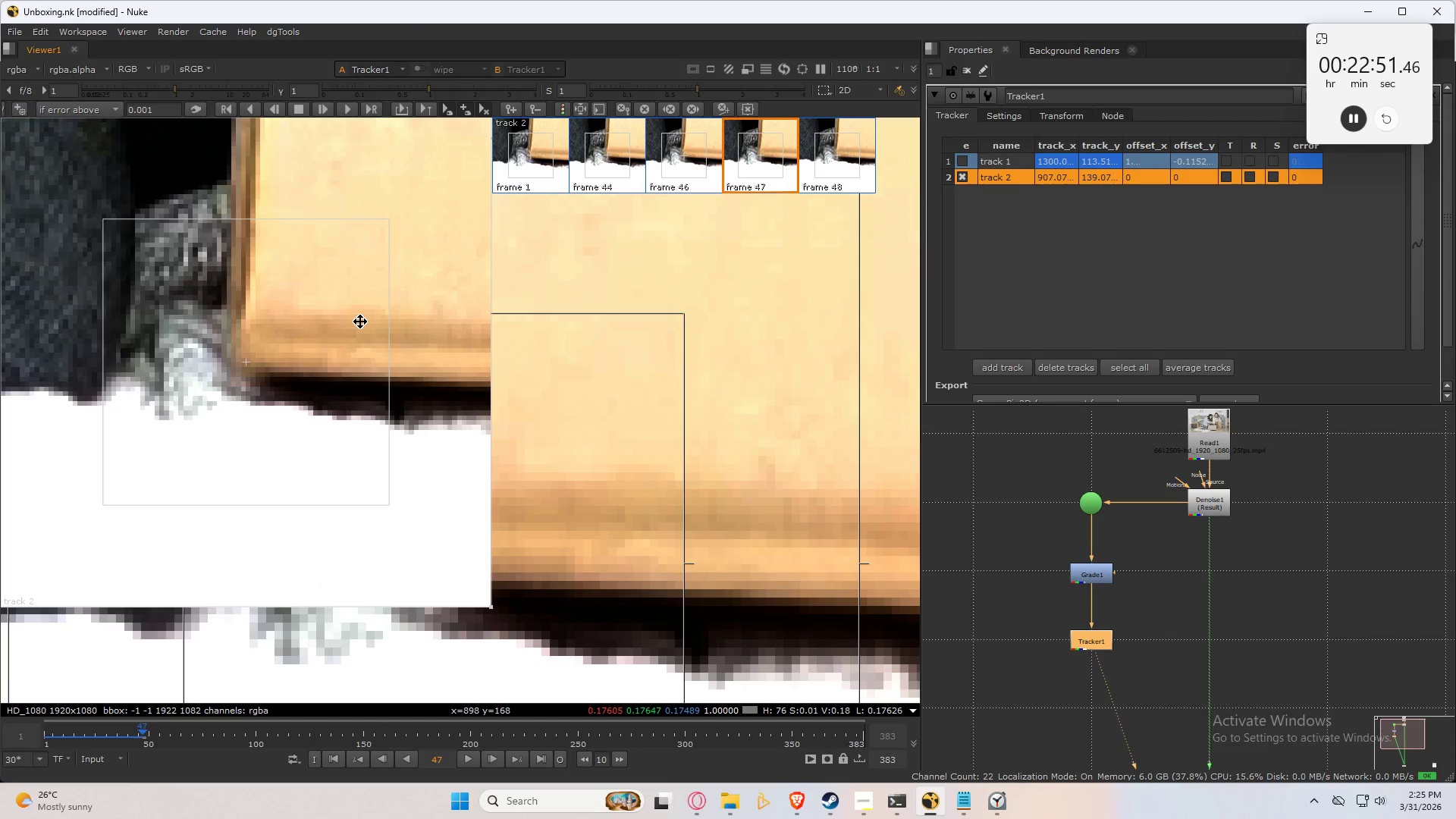 
key(ArrowRight)
 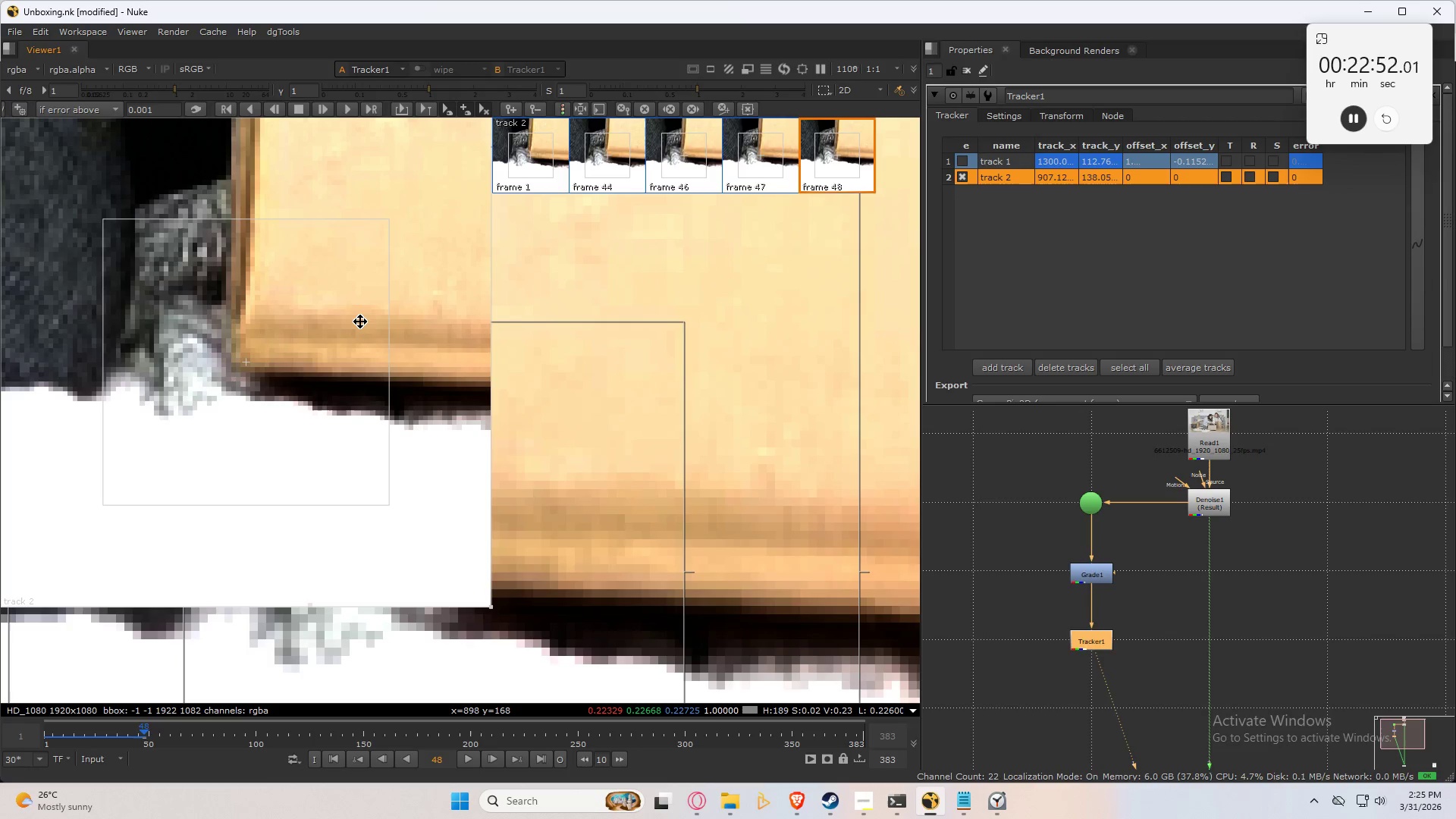 
type(cc)
 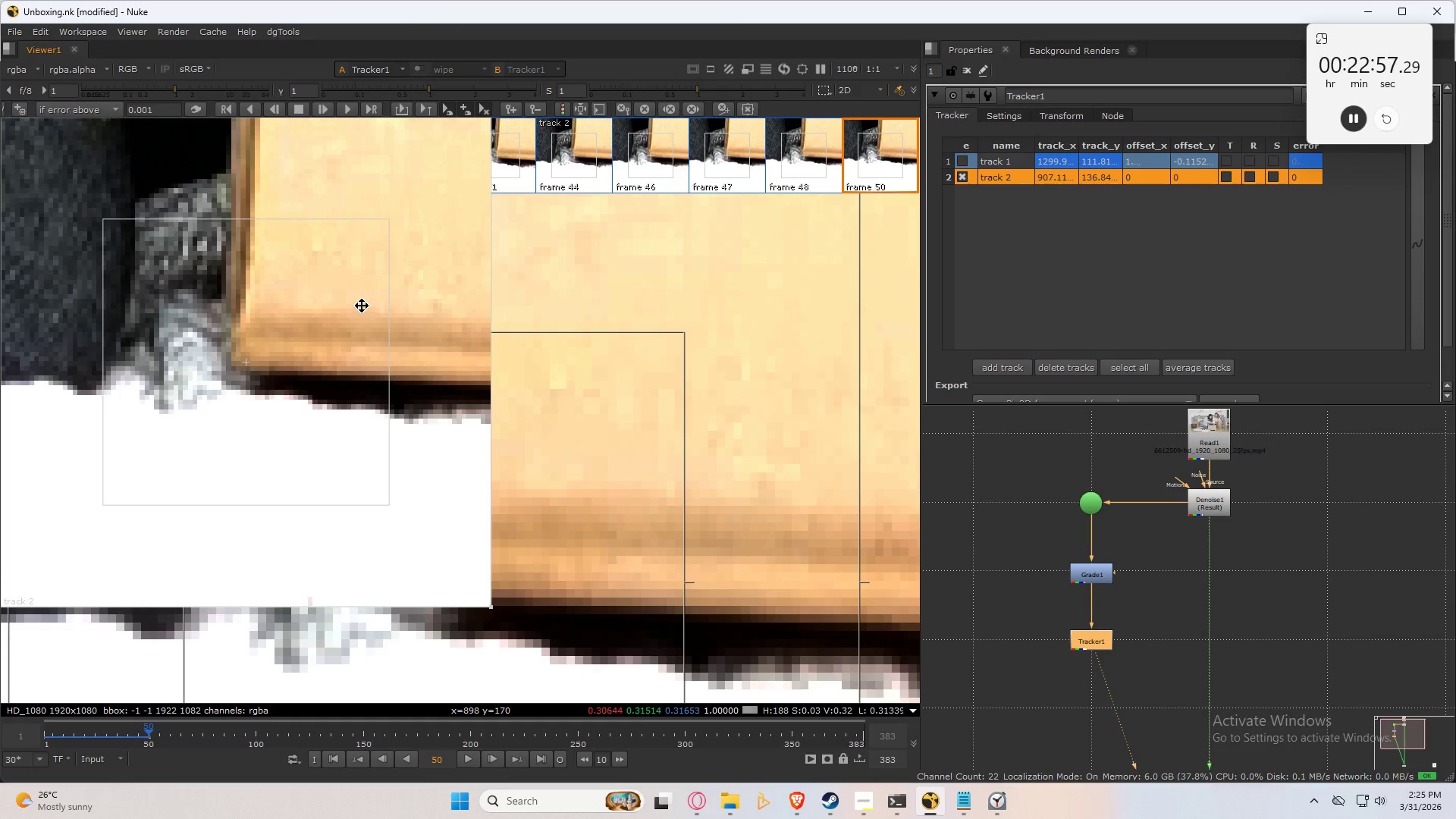 
wait(5.81)
 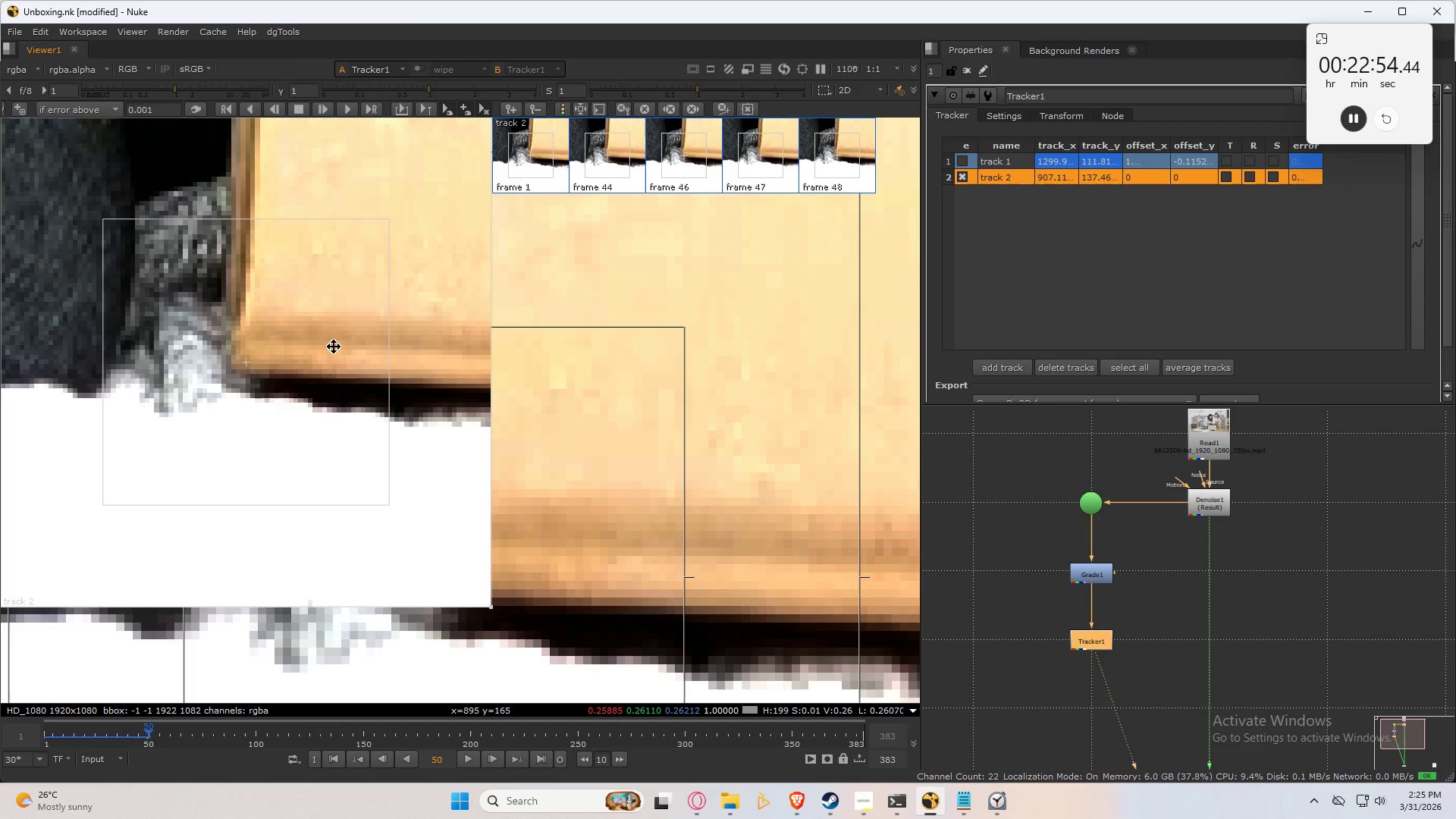 
key(ArrowLeft)
 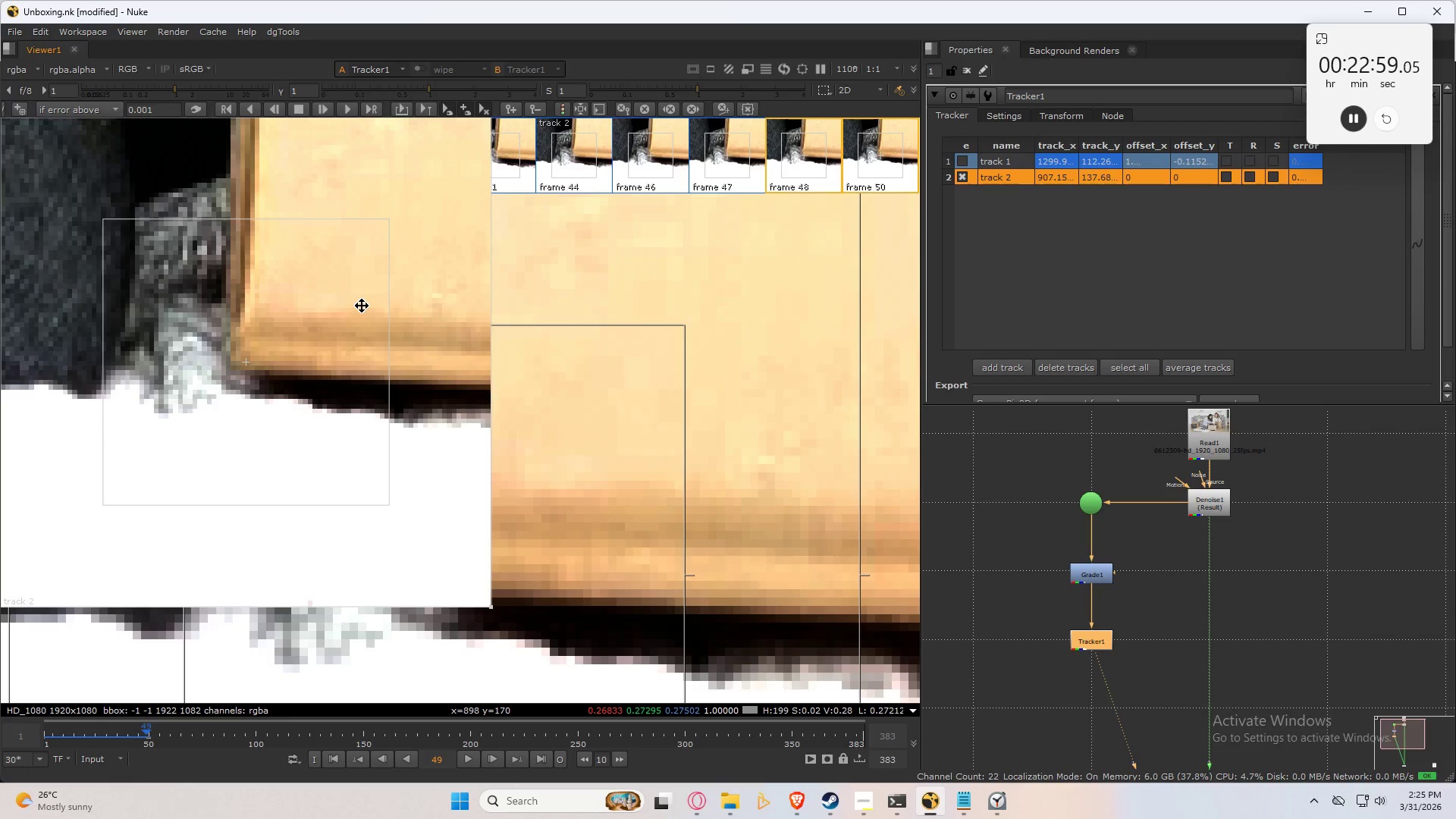 
key(ArrowRight)
 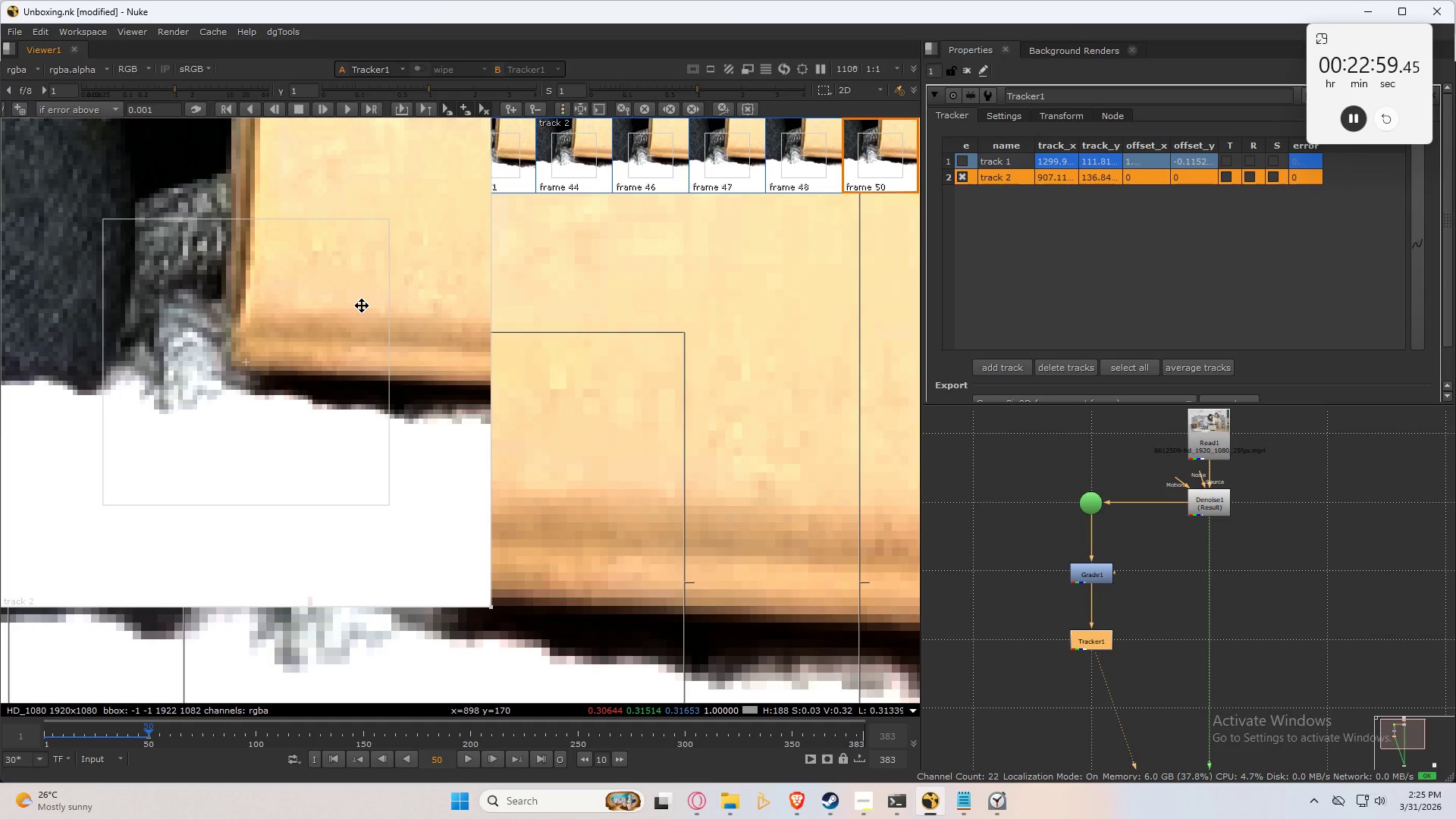 
type(ccccc)
 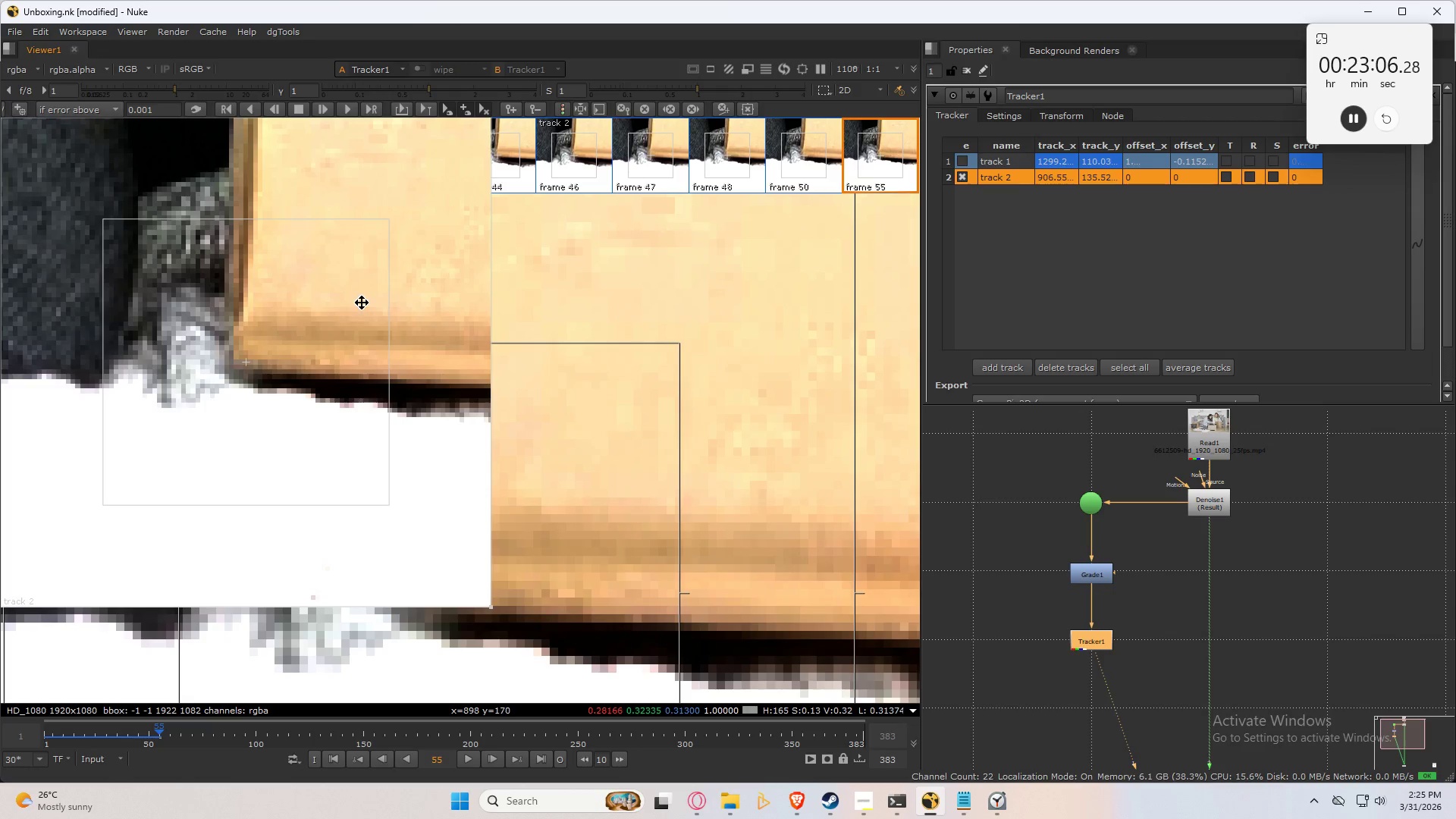 
key(ArrowLeft)
 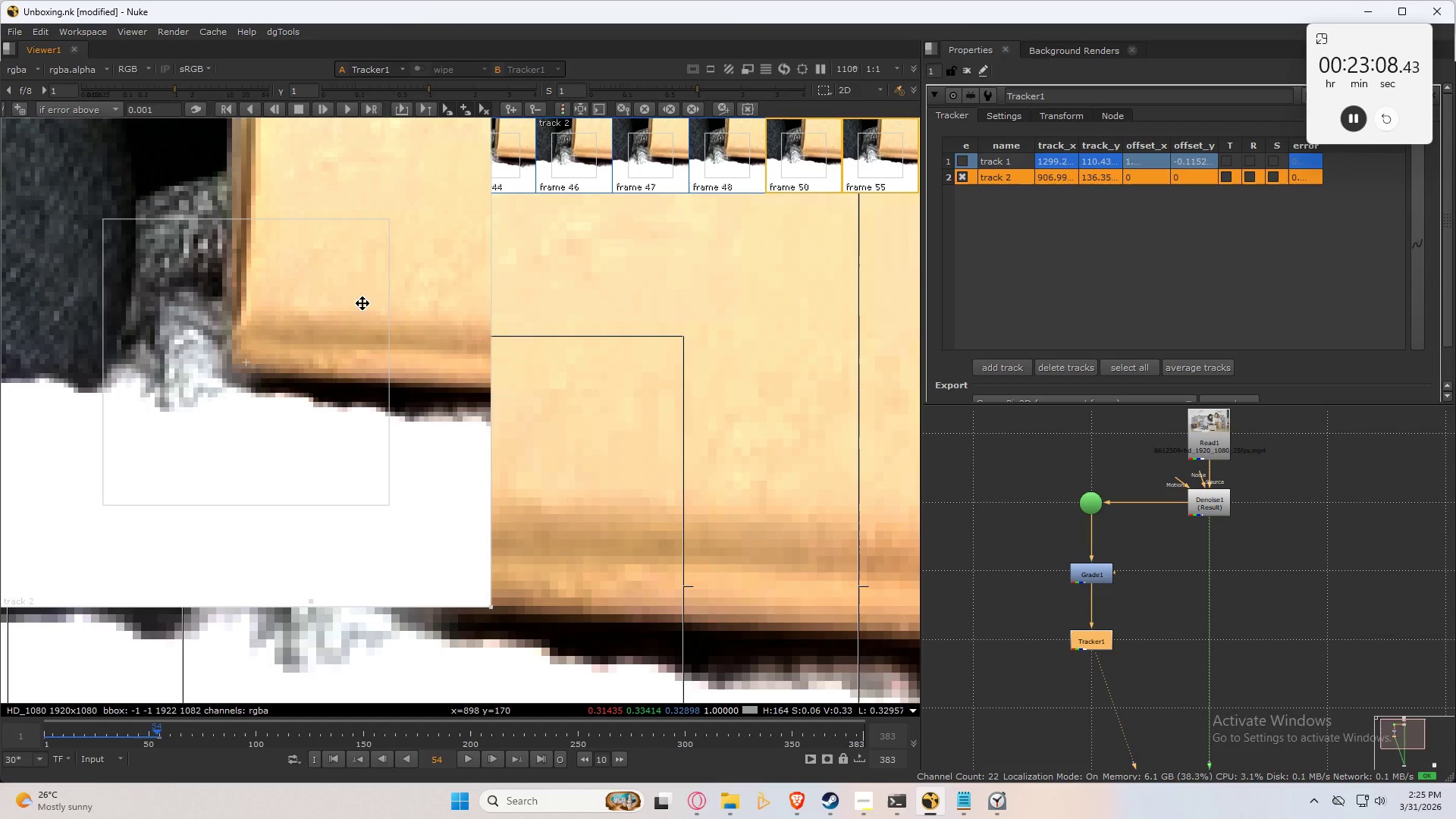 
left_click_drag(start_coordinate=[350, 358], to_coordinate=[352, 353])
 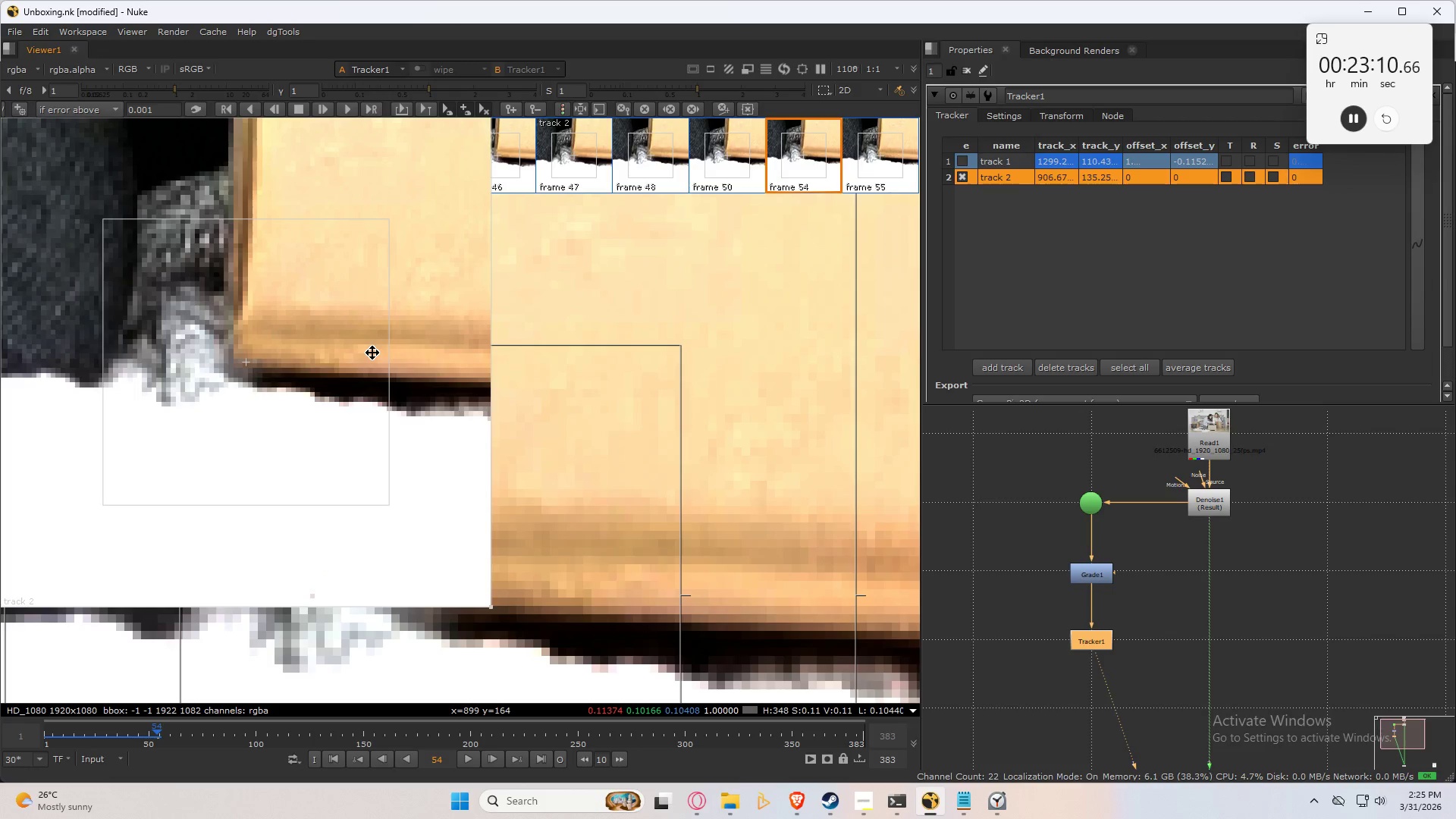 
key(ArrowLeft)
 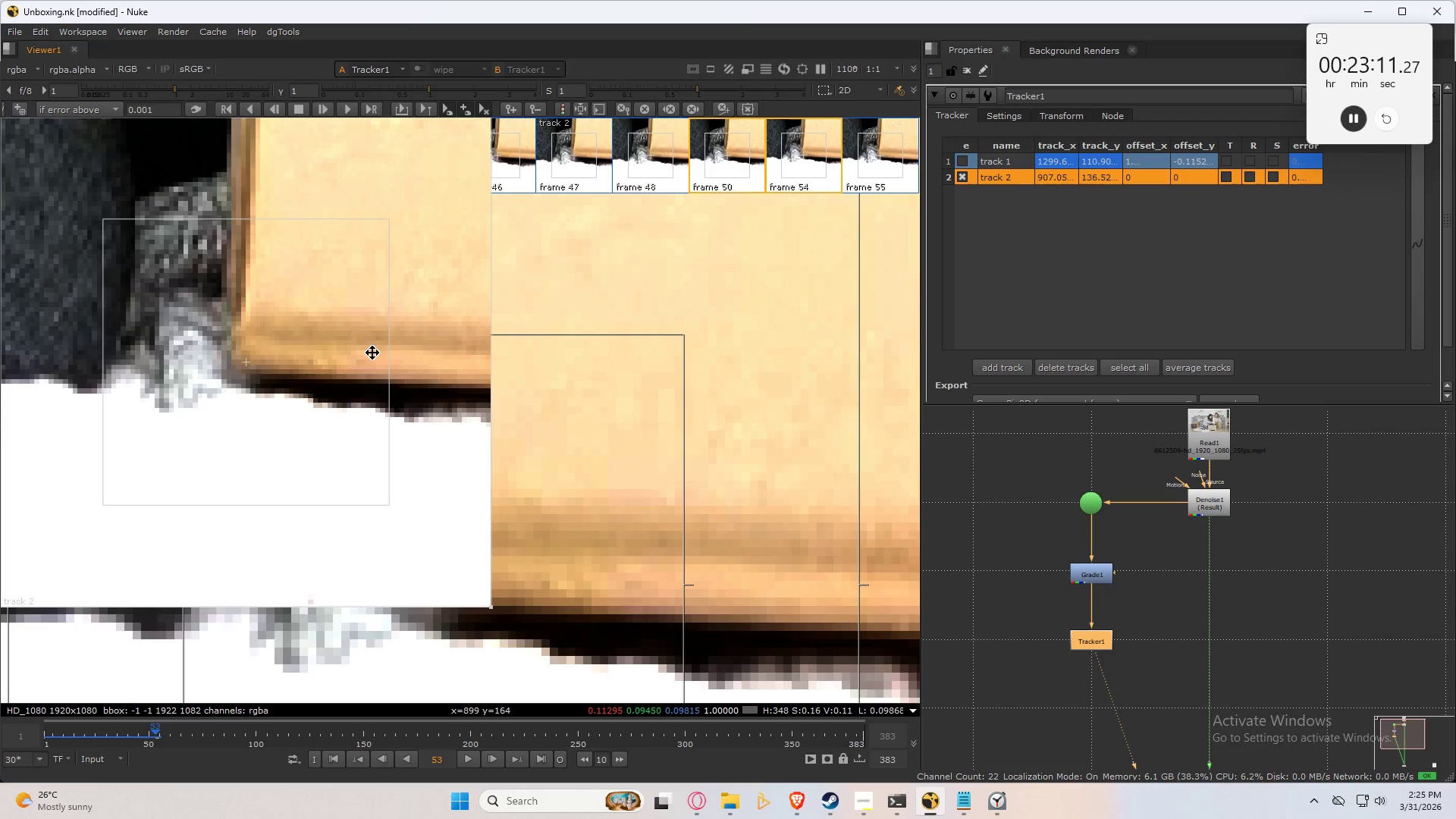 
key(ArrowLeft)
 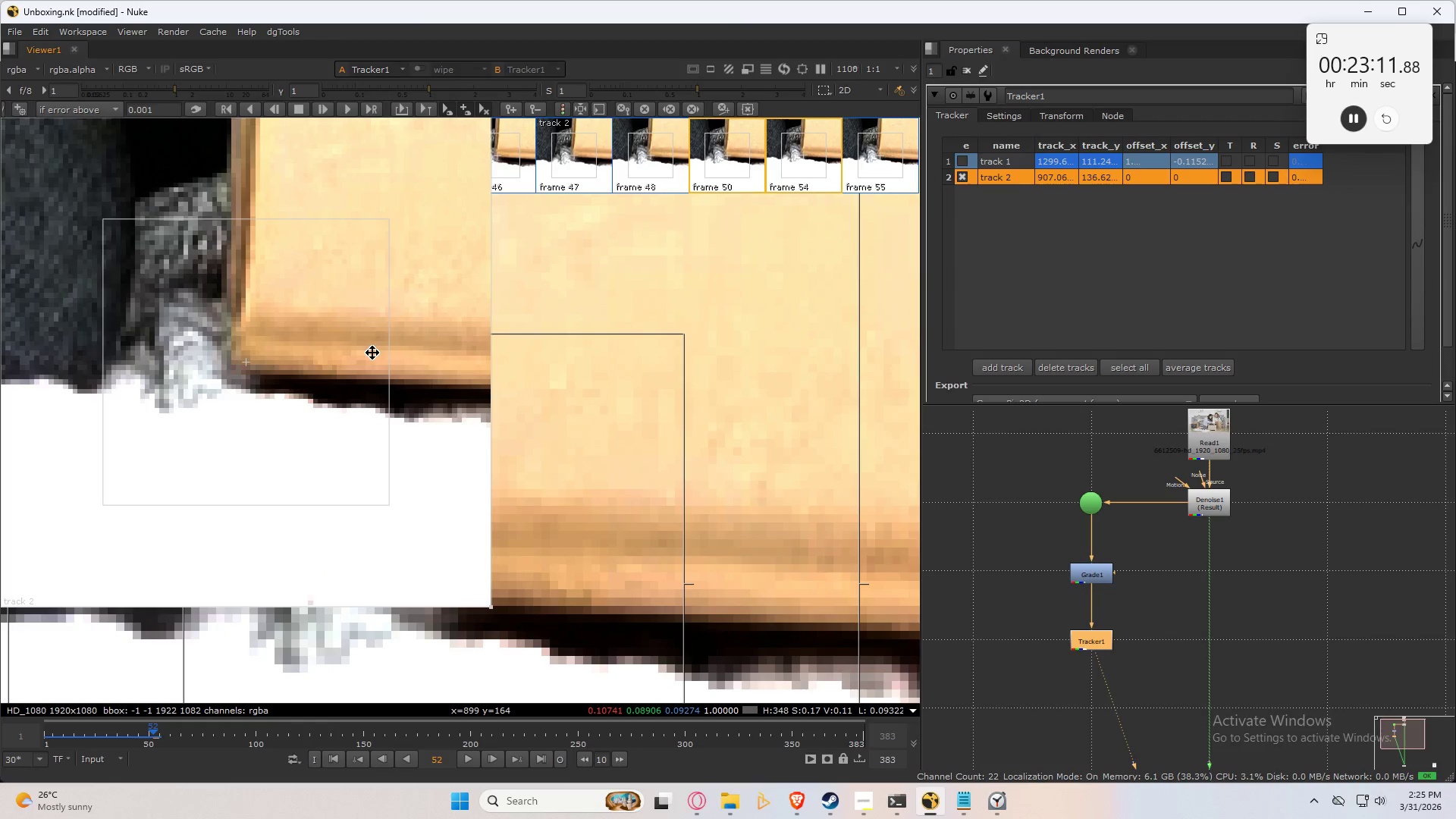 
key(ArrowLeft)
 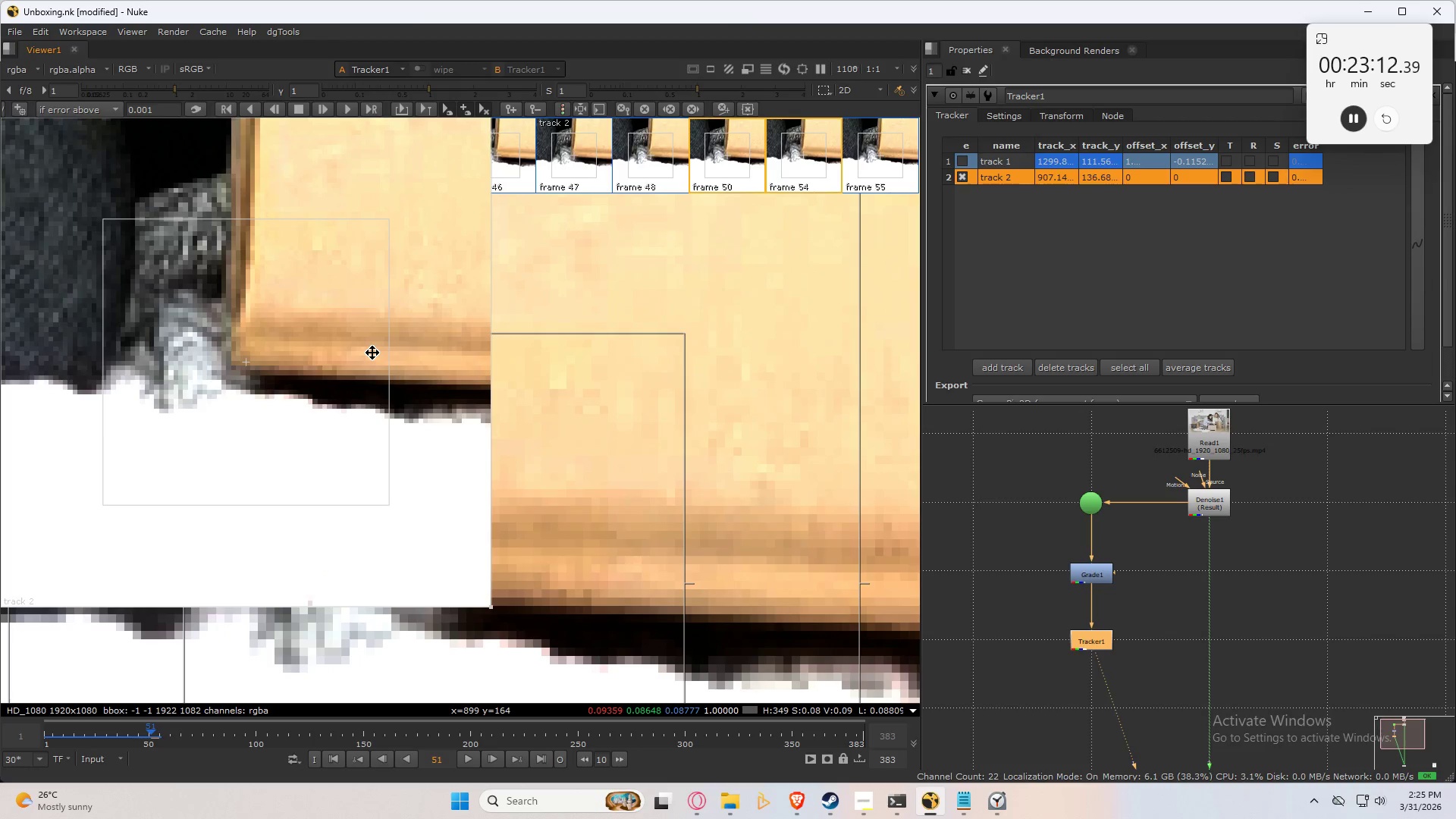 
key(ArrowRight)
 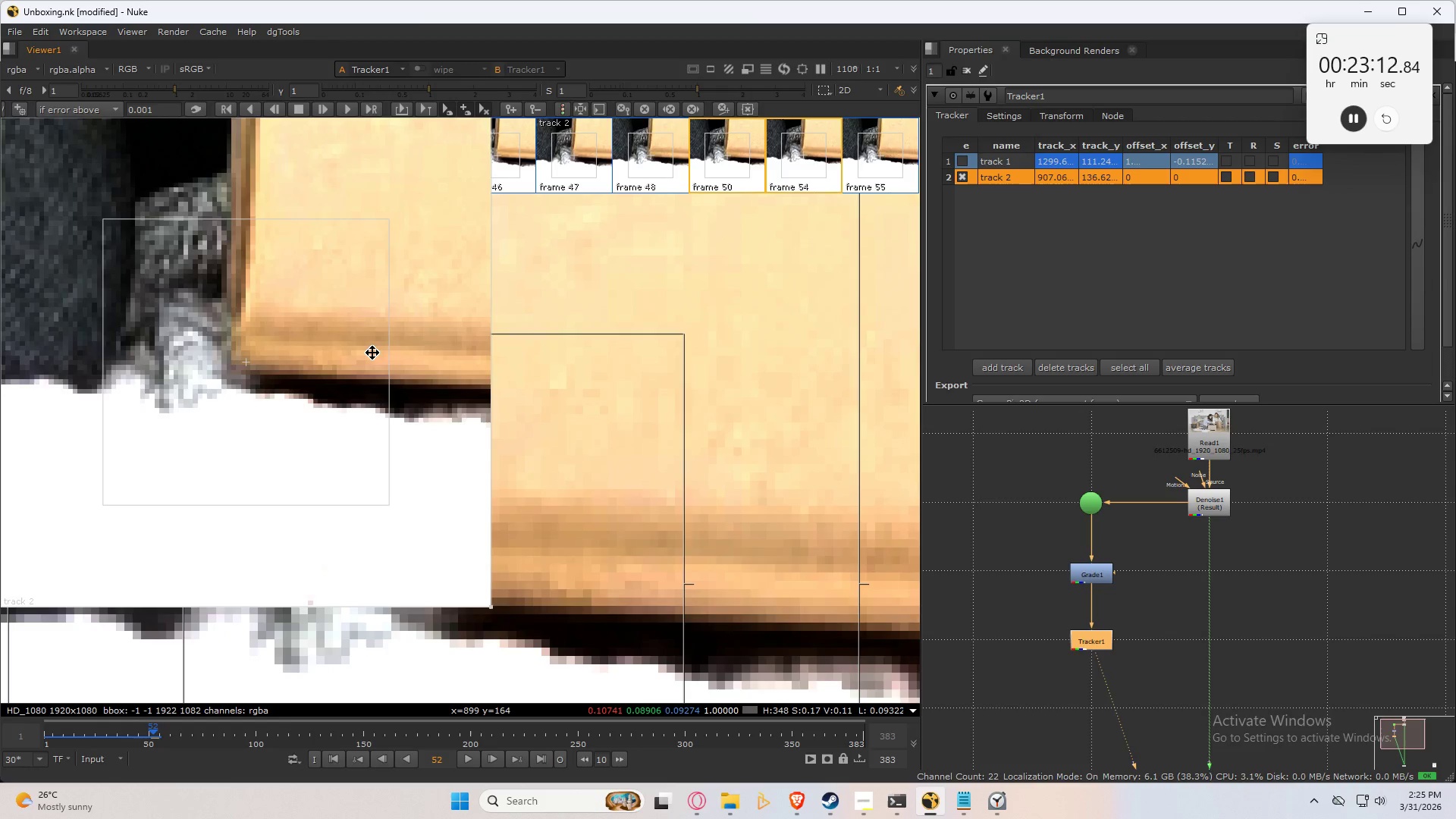 
key(ArrowRight)
 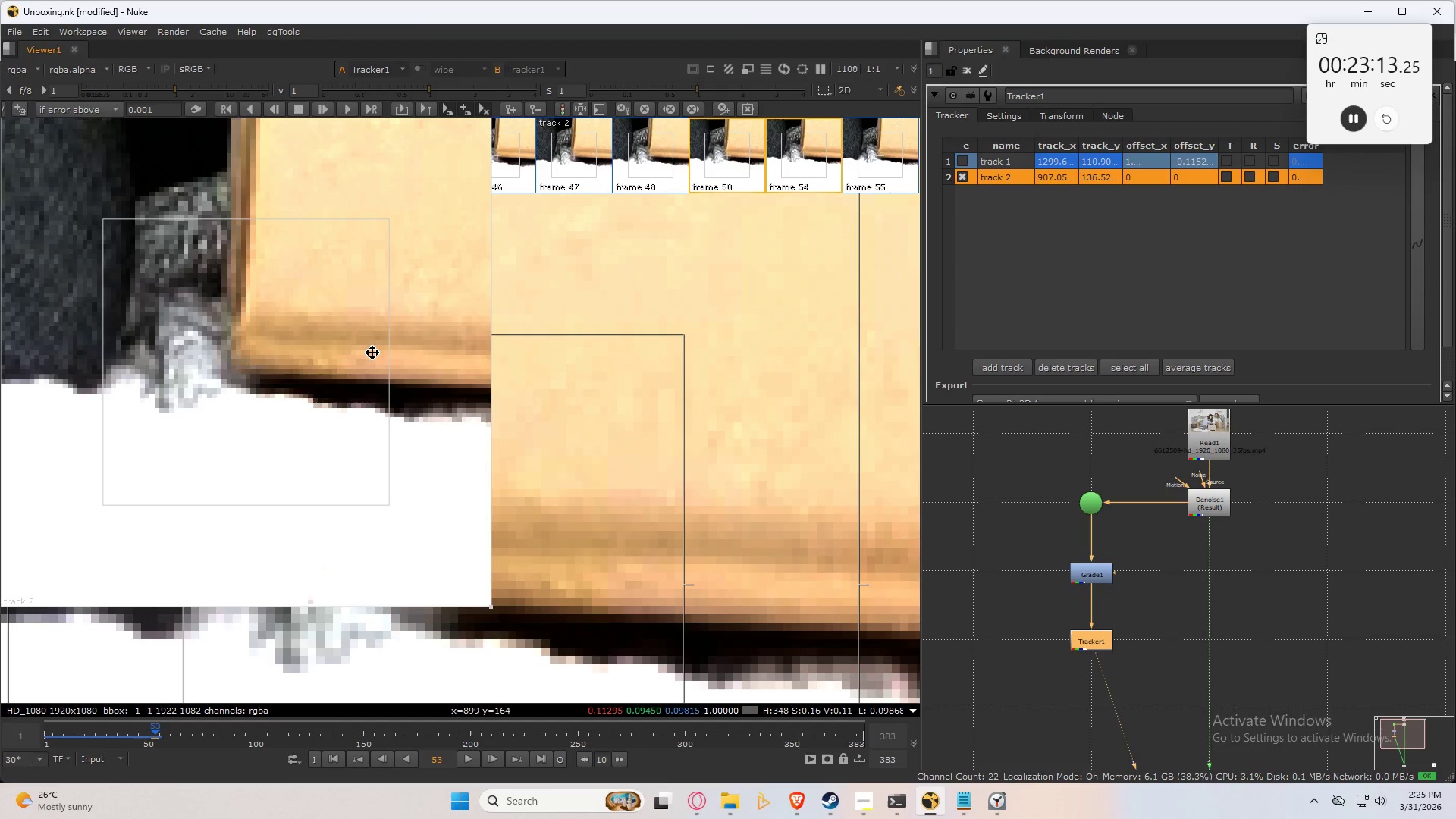 
key(ArrowRight)
 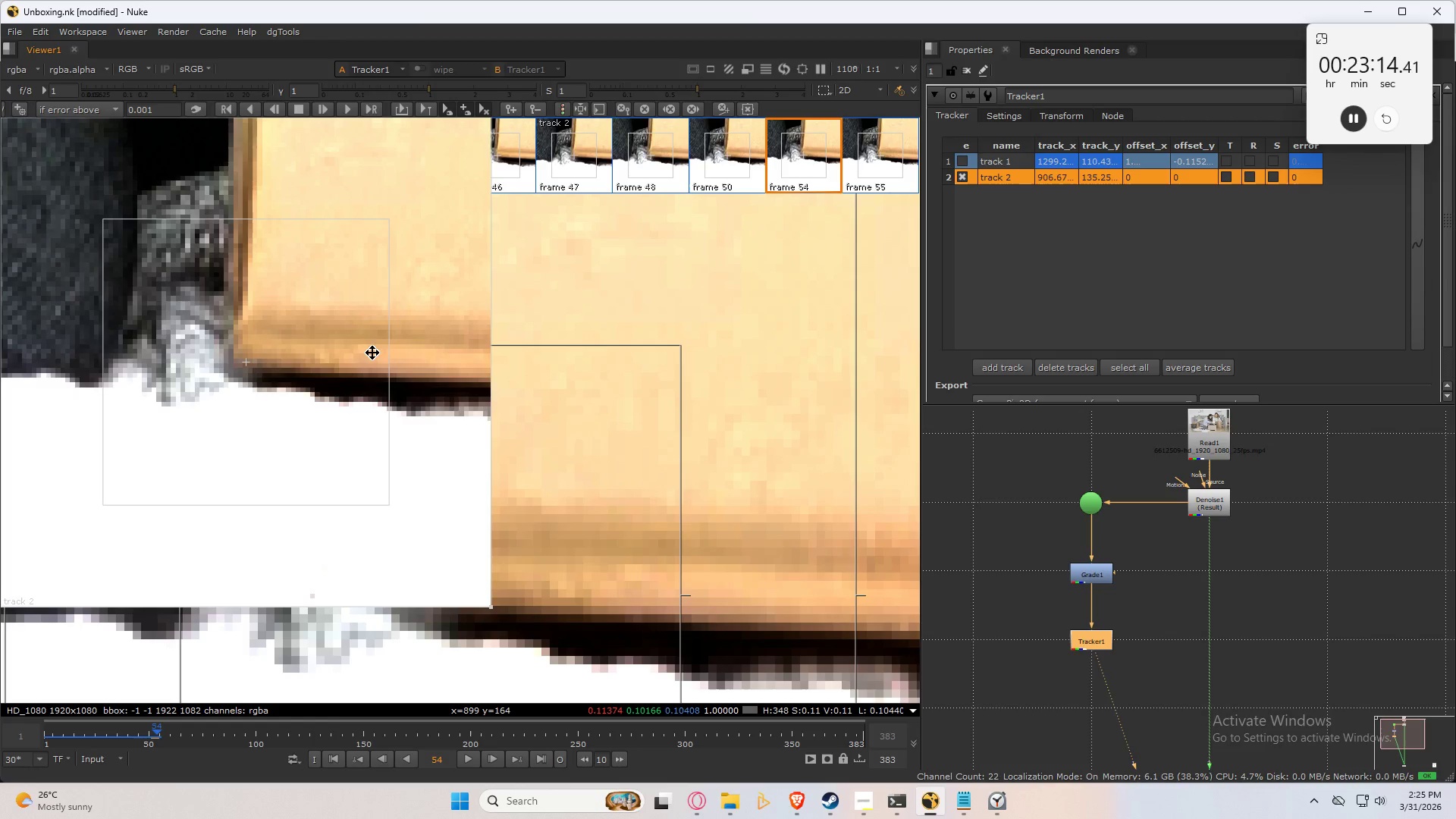 
left_click_drag(start_coordinate=[353, 363], to_coordinate=[351, 368])
 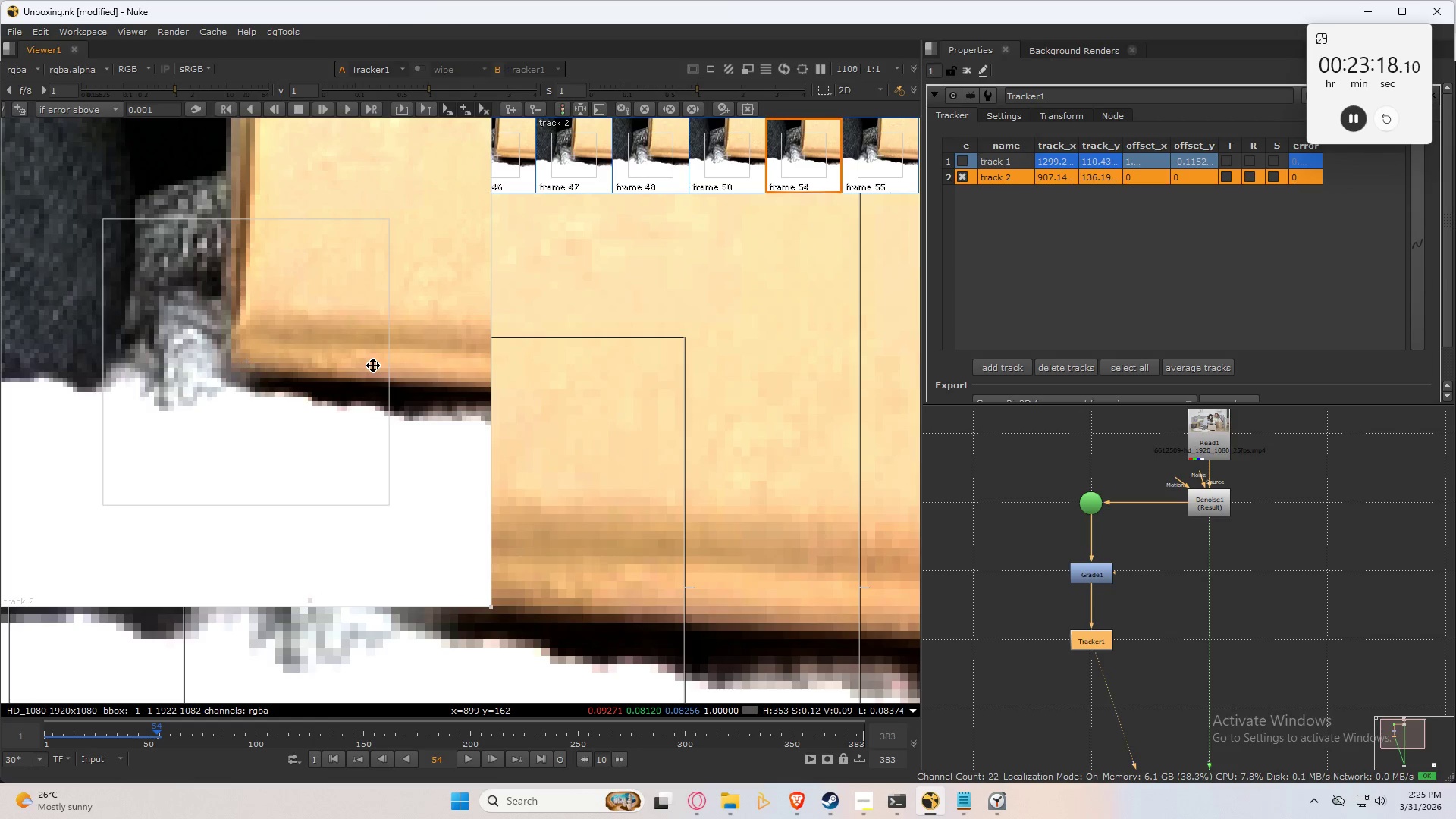 
key(ArrowLeft)
 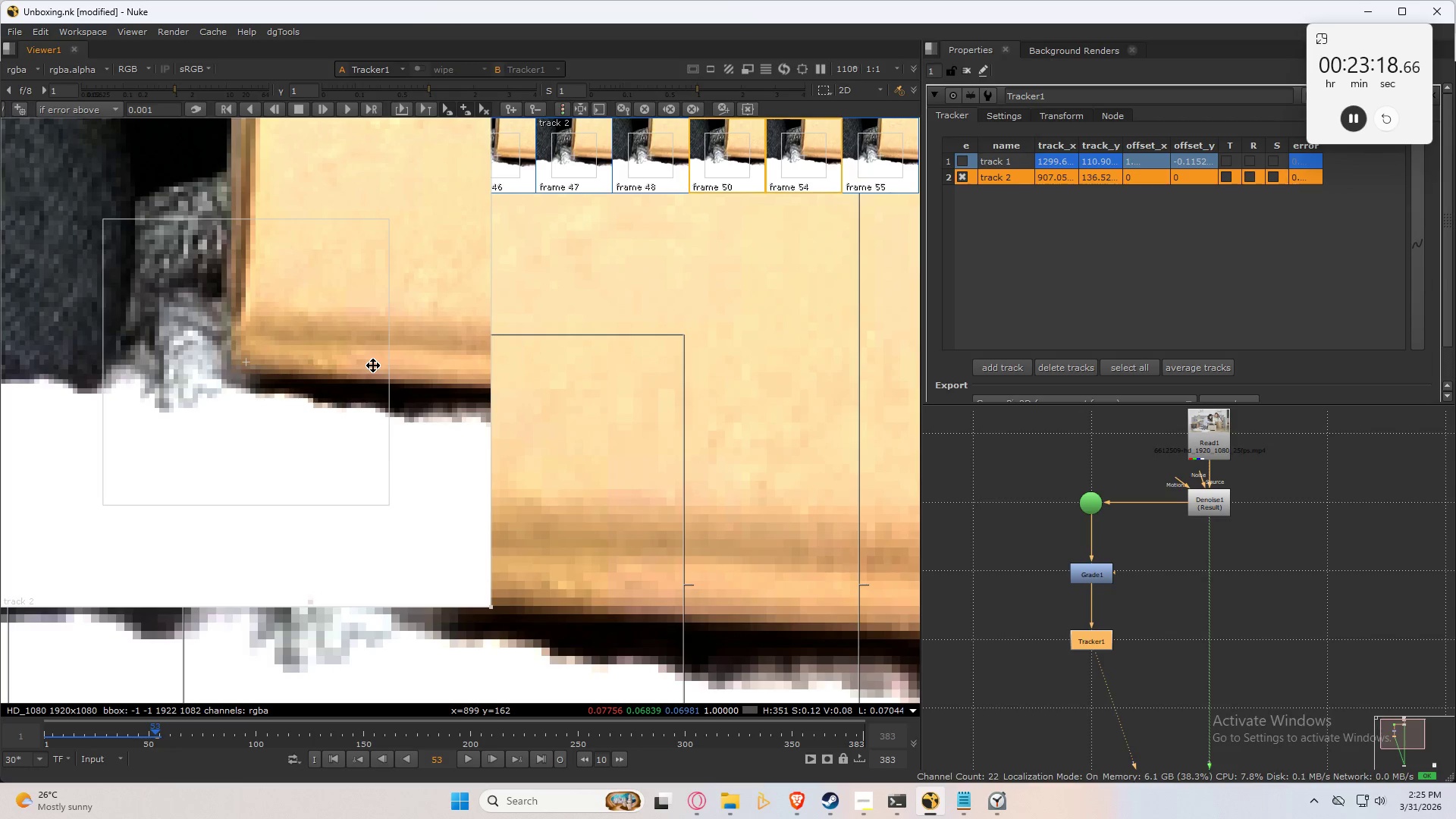 
key(ArrowRight)
 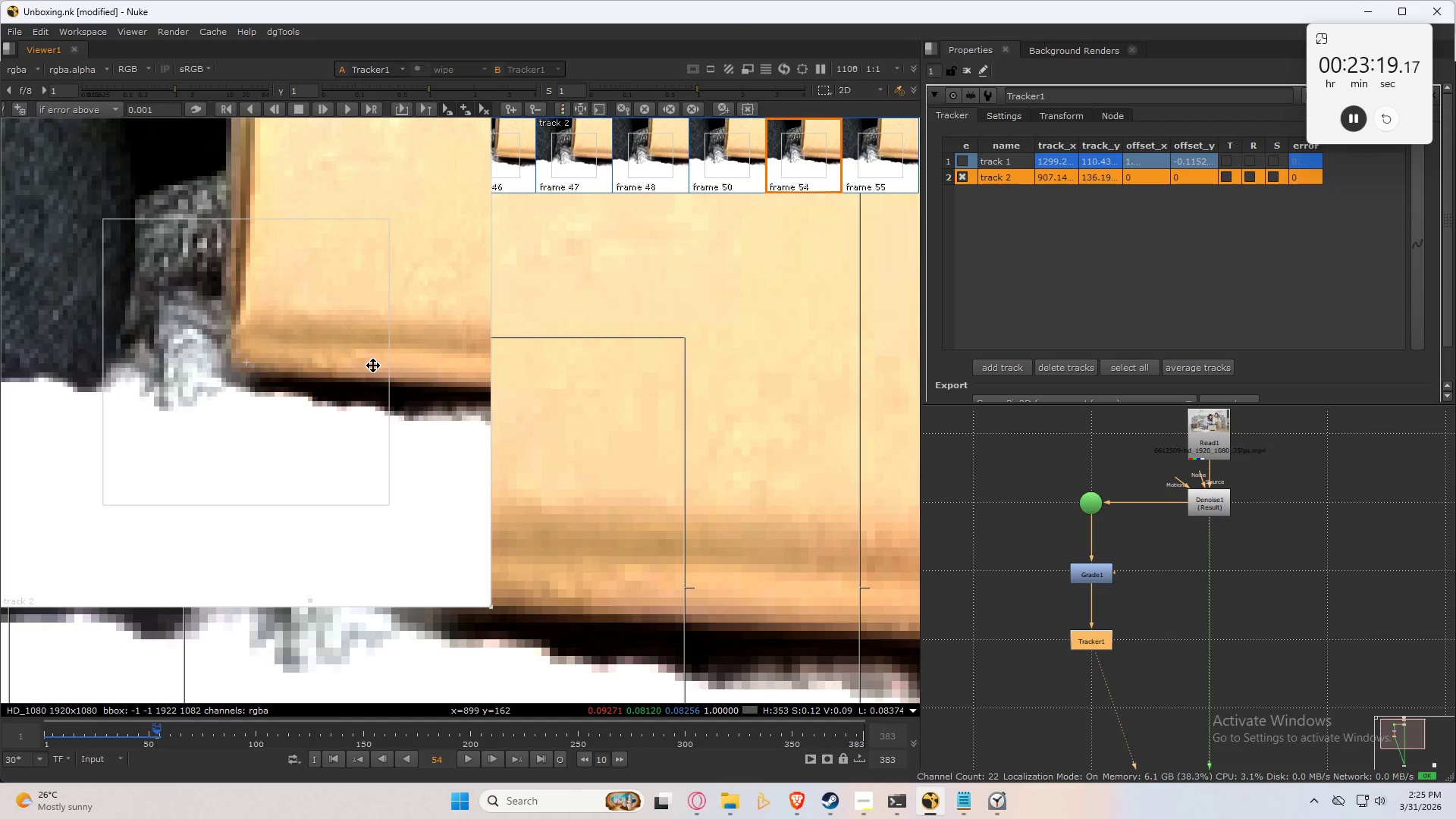 
key(ArrowRight)
 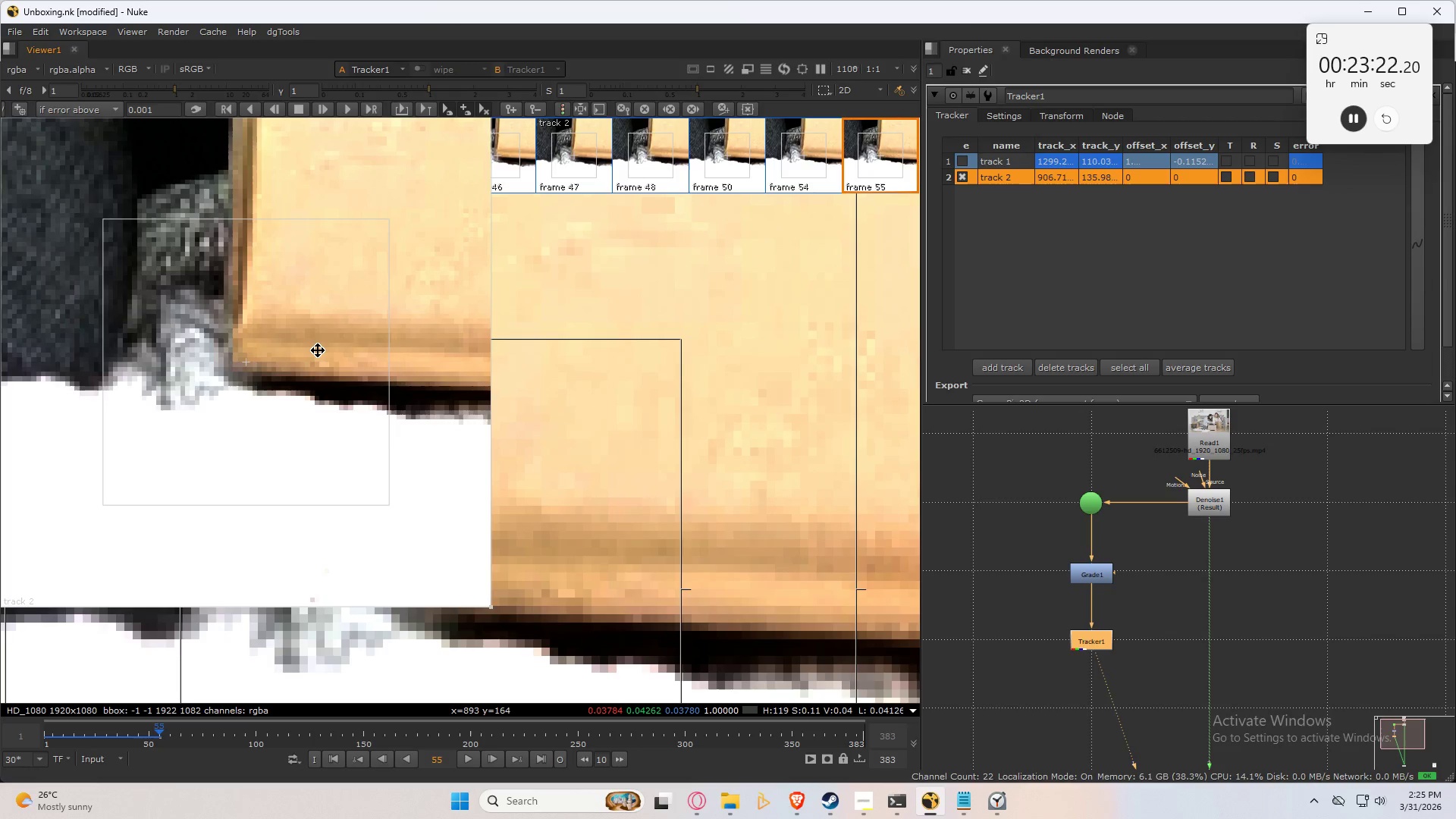 
key(ArrowLeft)
 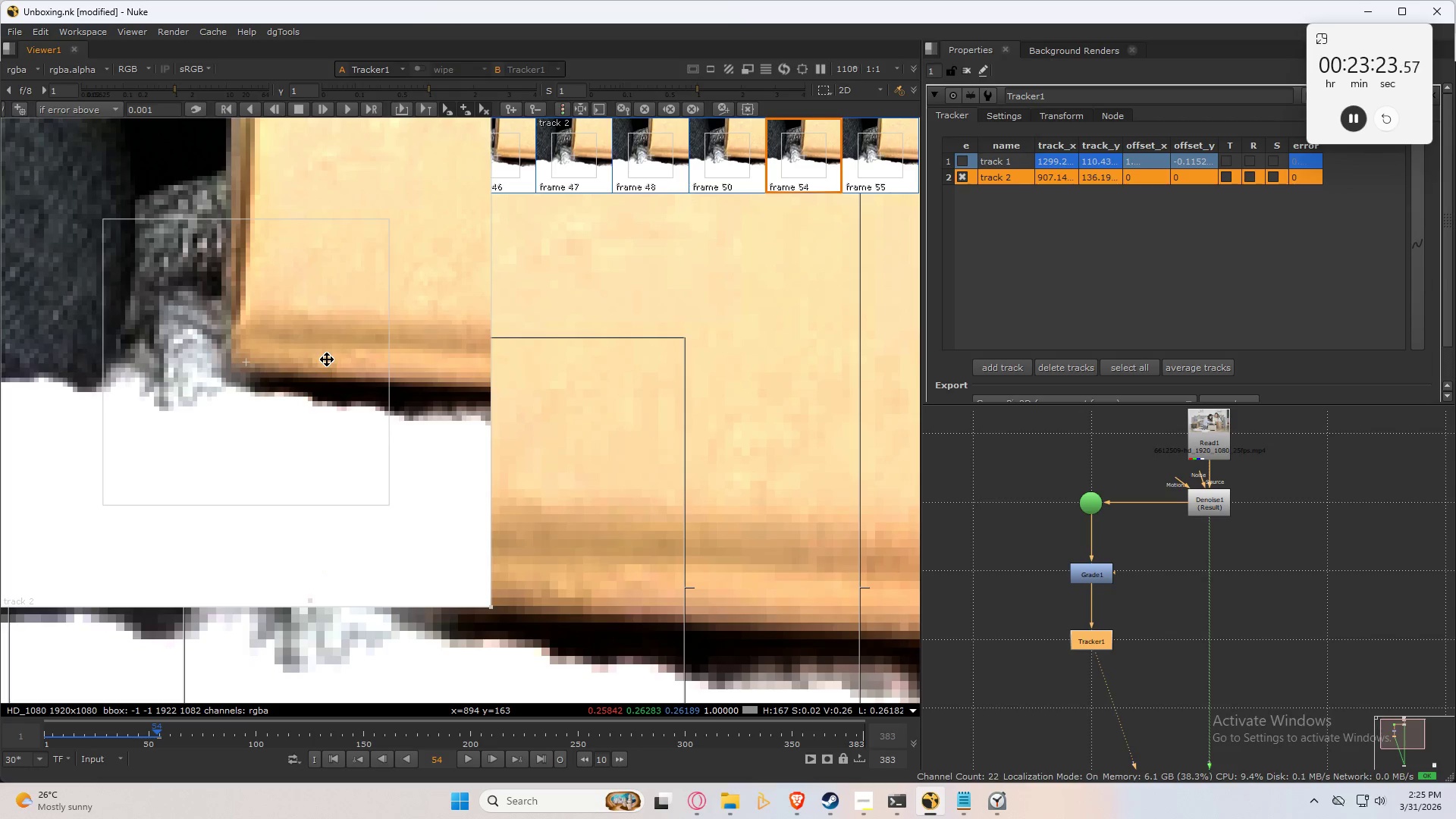 
key(ArrowRight)
 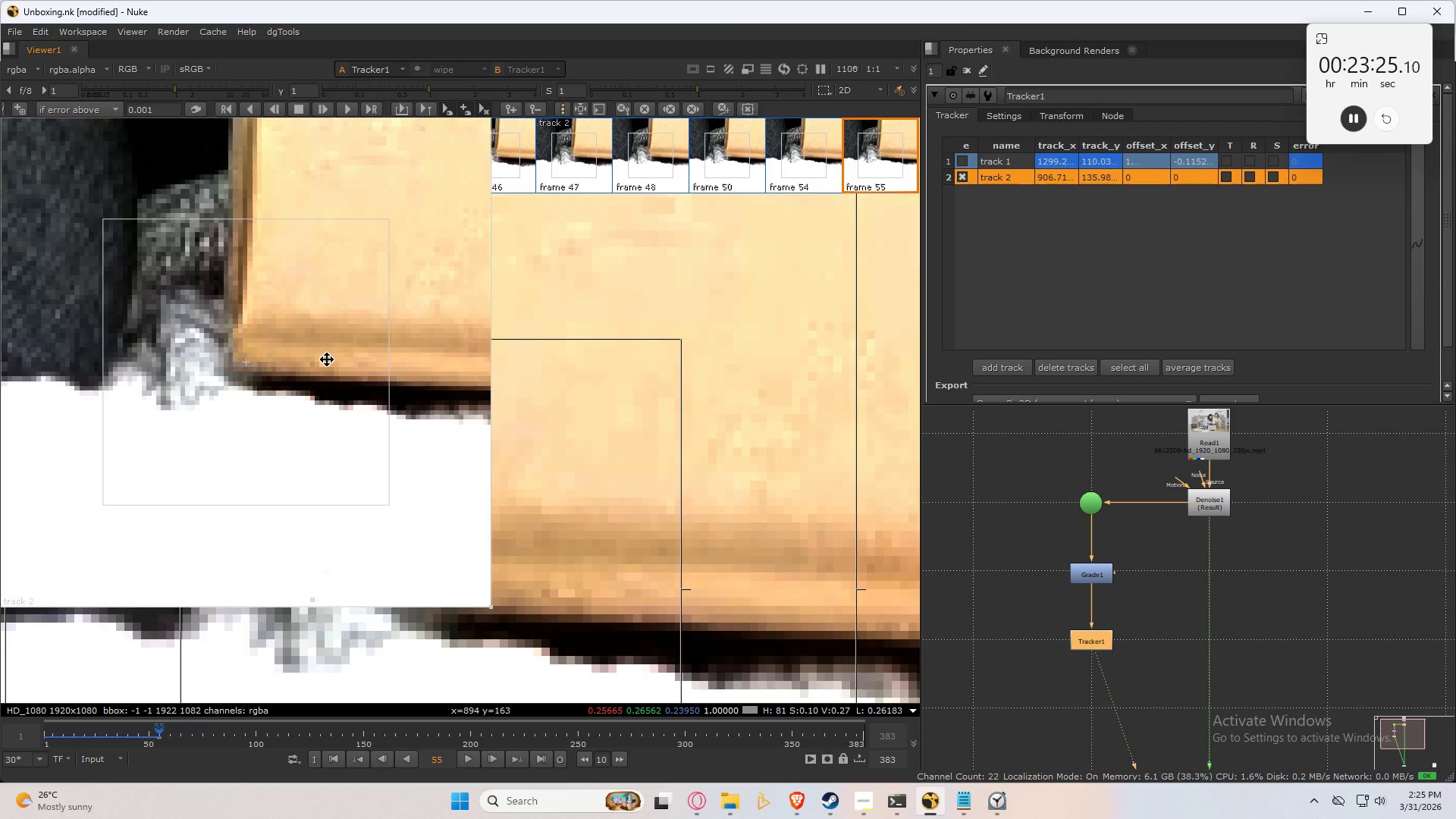 
type(cccc)
 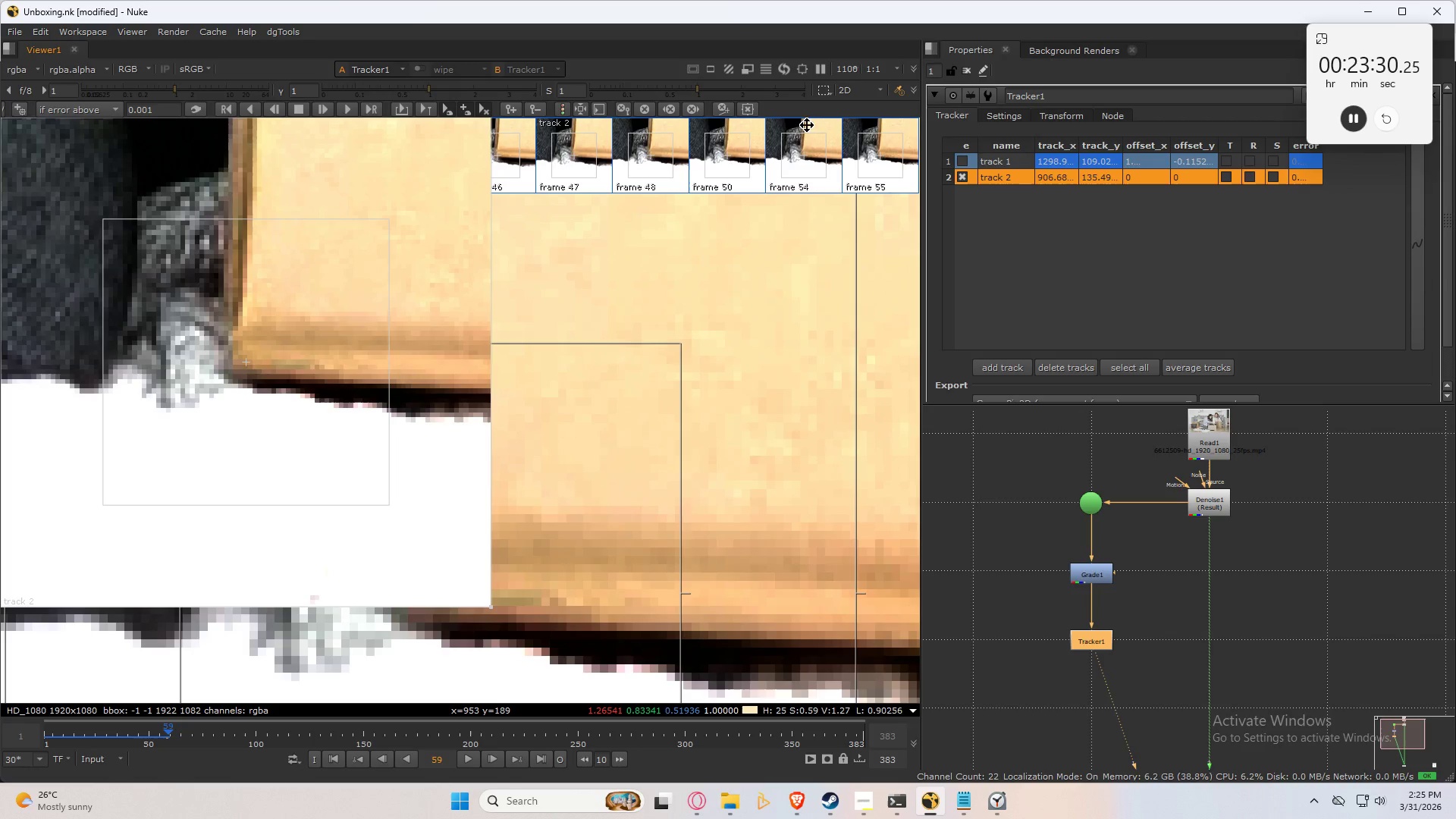 
scroll: coordinate [906, 416], scroll_direction: up, amount: 1.0
 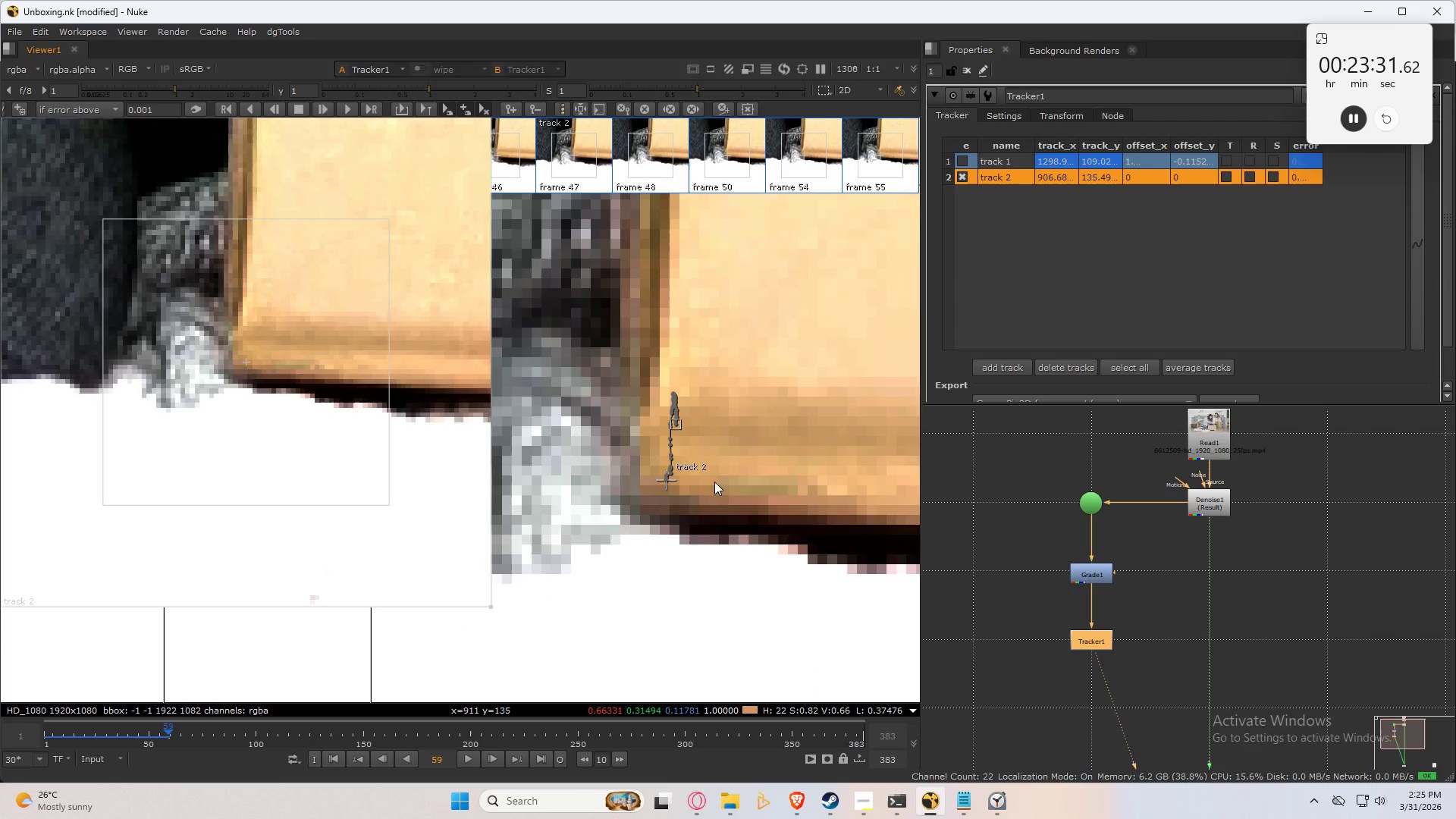 
key(C)
 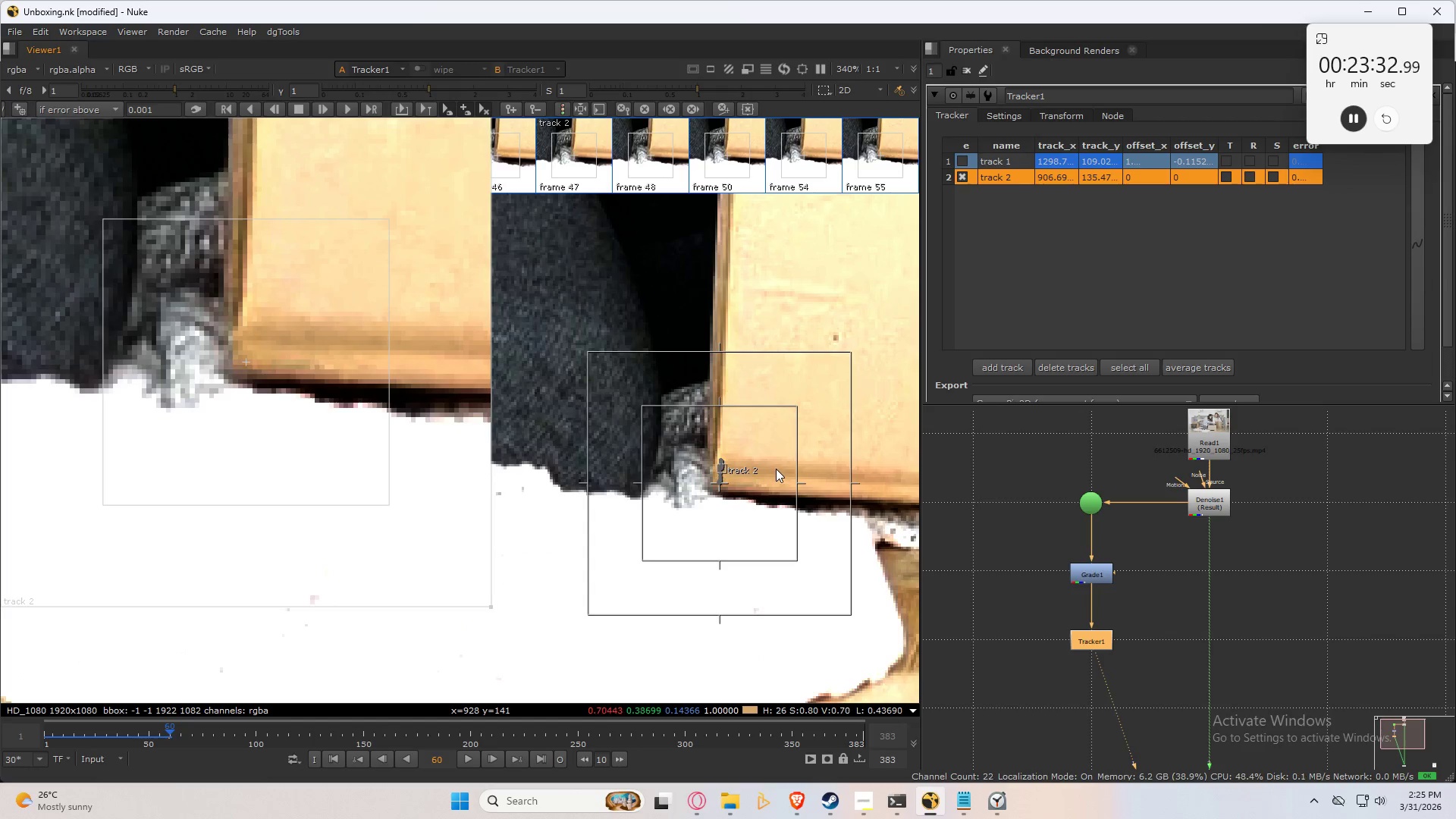 
scroll: coordinate [739, 484], scroll_direction: down, amount: 8.0
 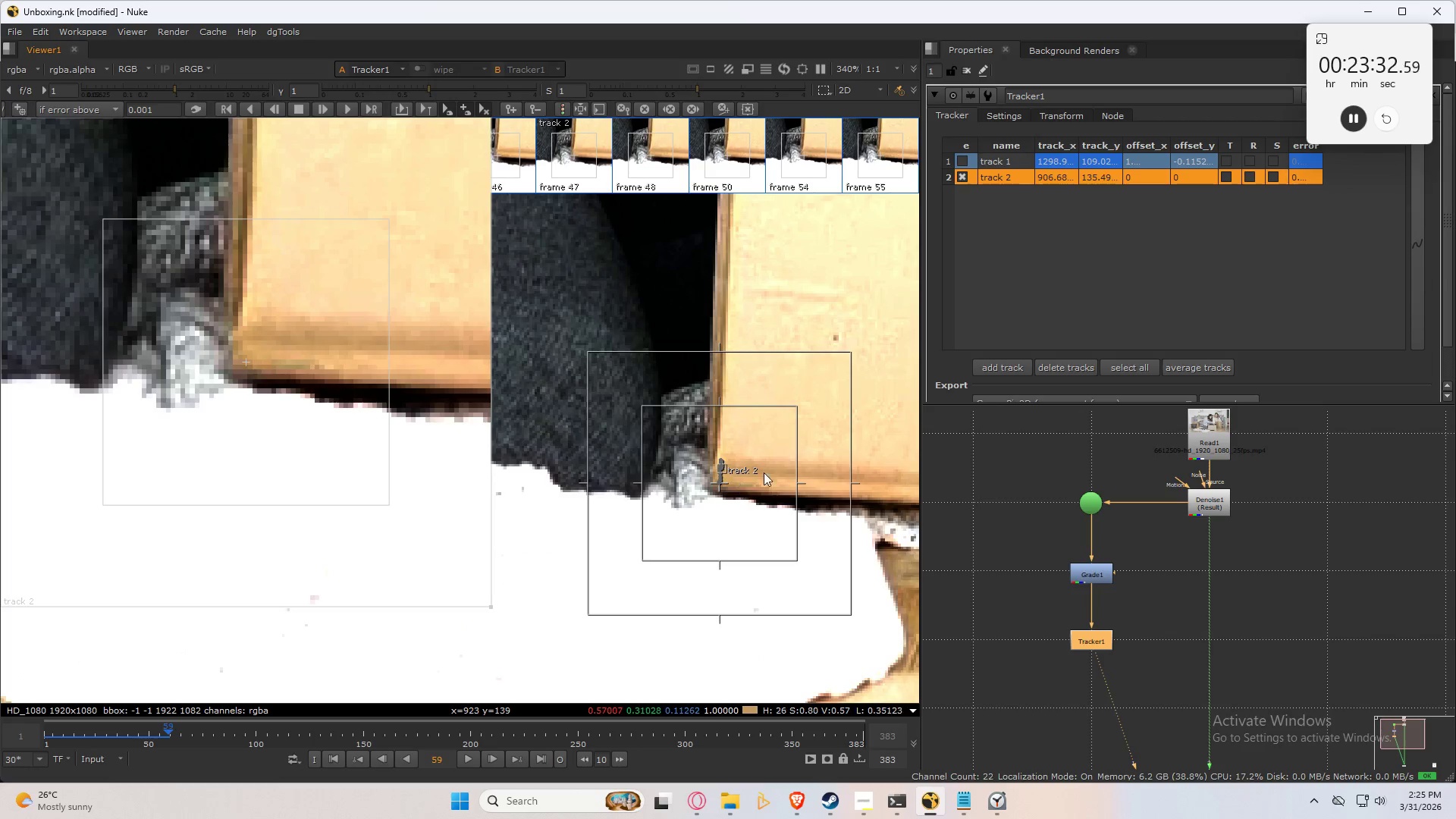 
type(ccc)
 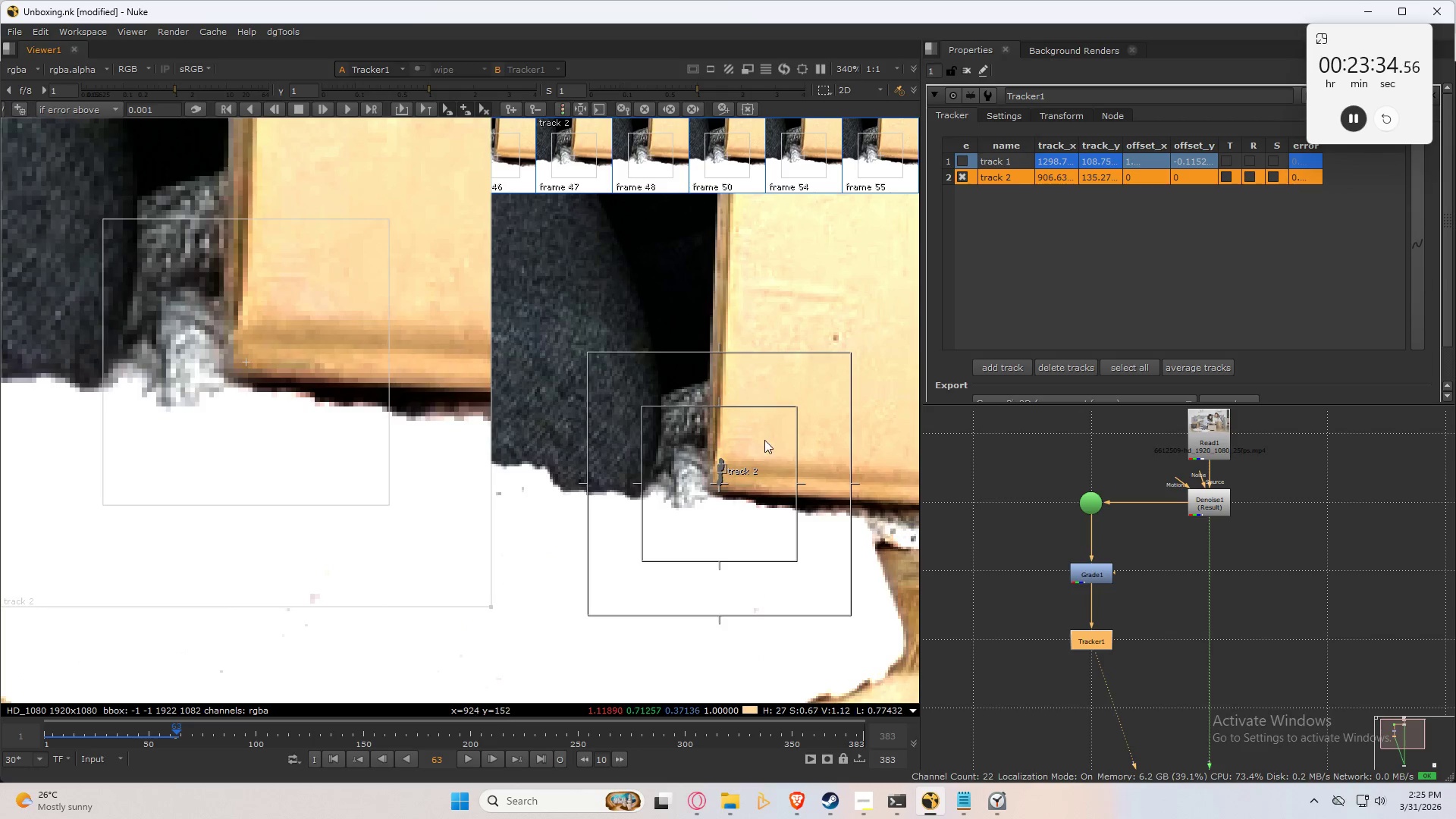 
type(ccccccccc)
 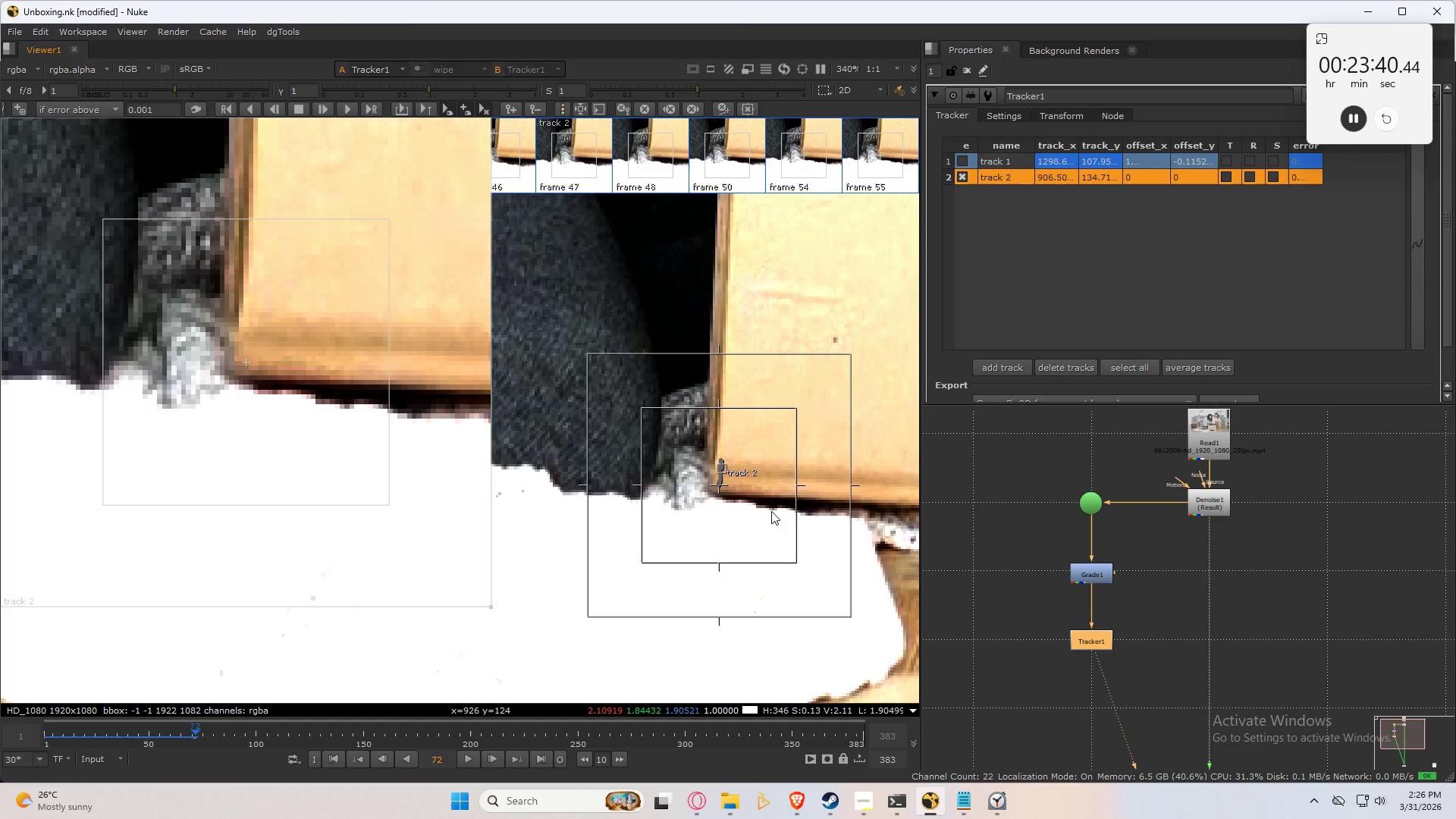 
hold_key(key=ControlLeft, duration=1.16)
 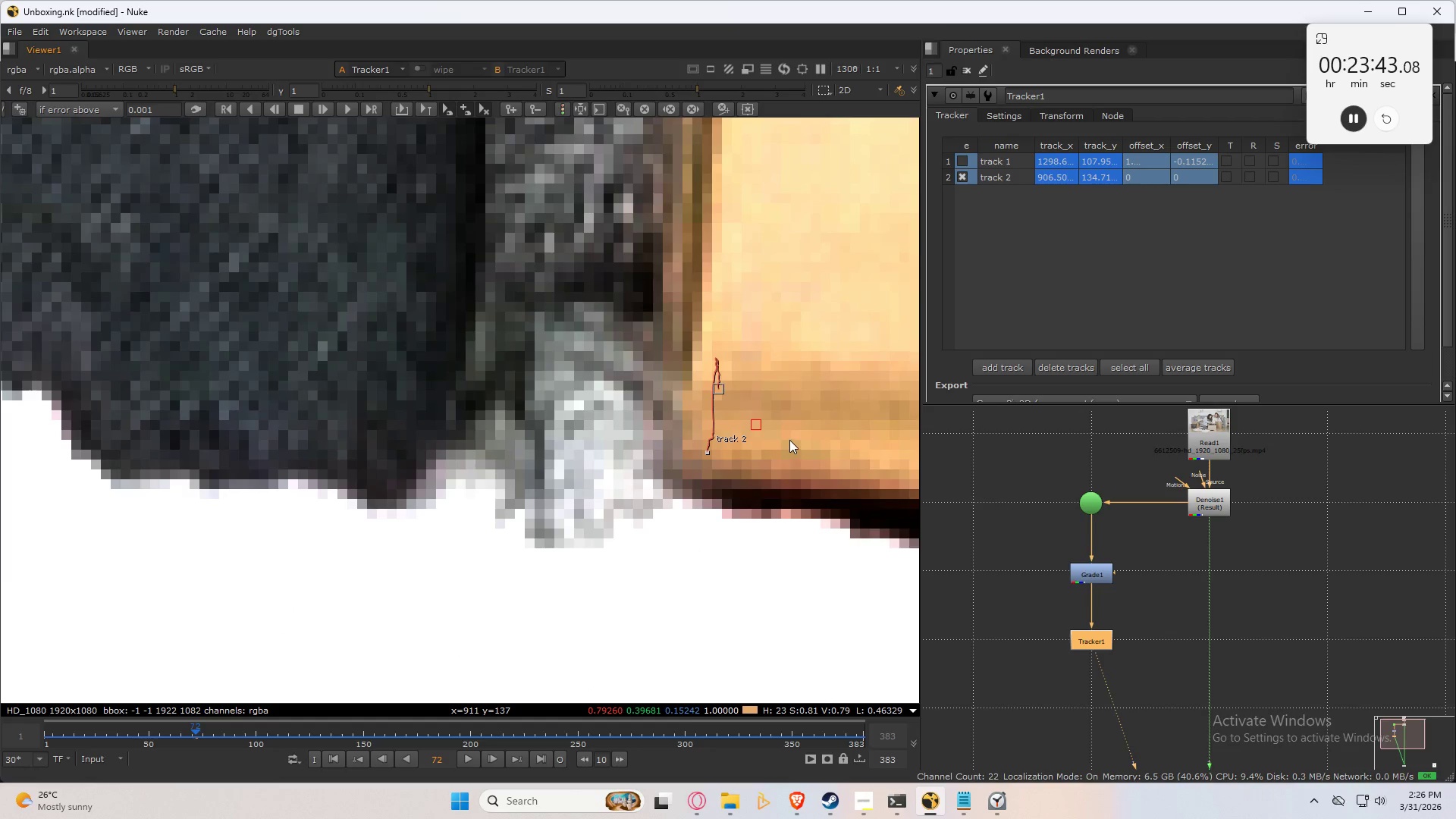 
scroll: coordinate [723, 495], scroll_direction: up, amount: 8.0
 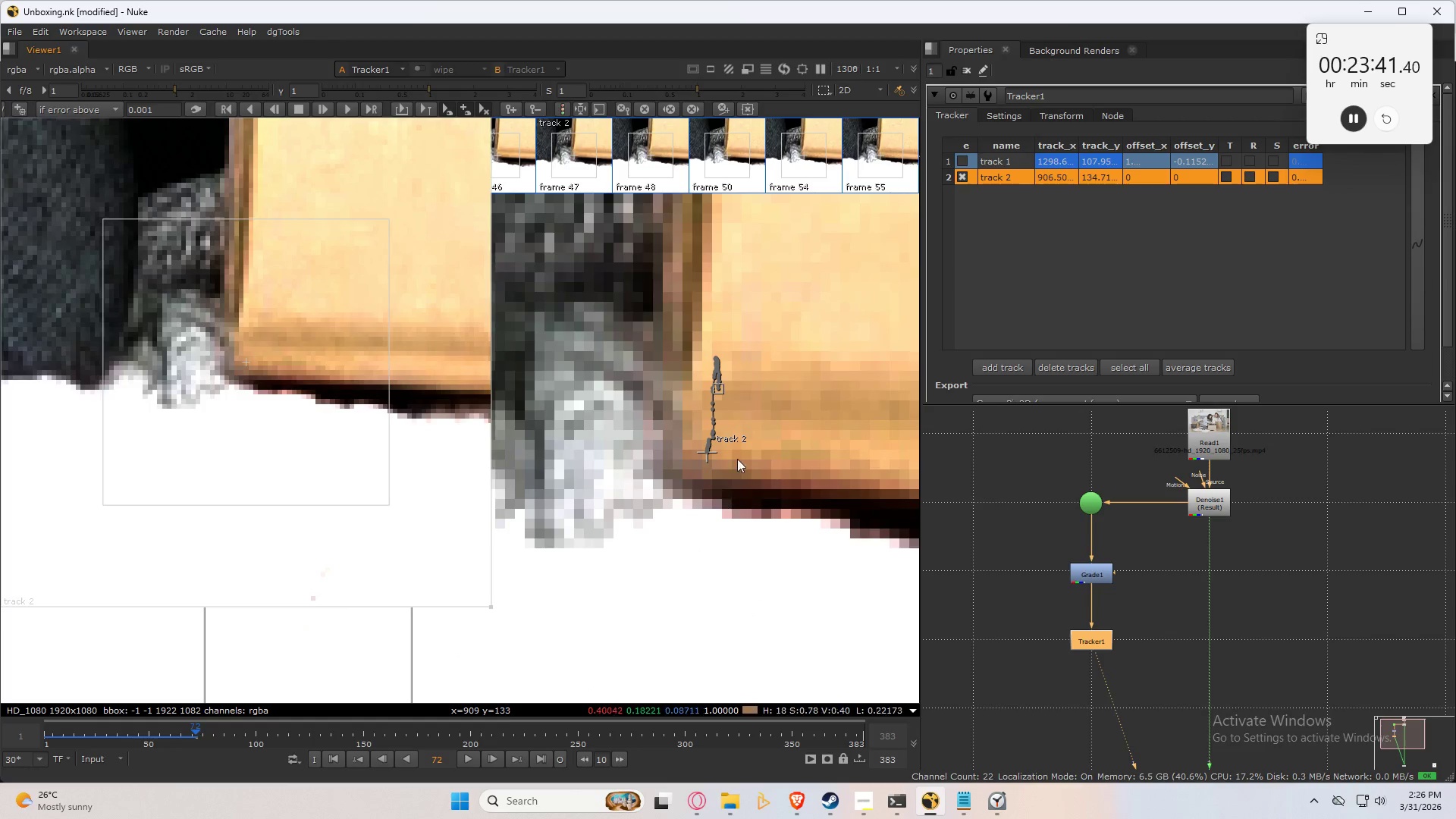 
left_click_drag(start_coordinate=[786, 402], to_coordinate=[755, 426])
 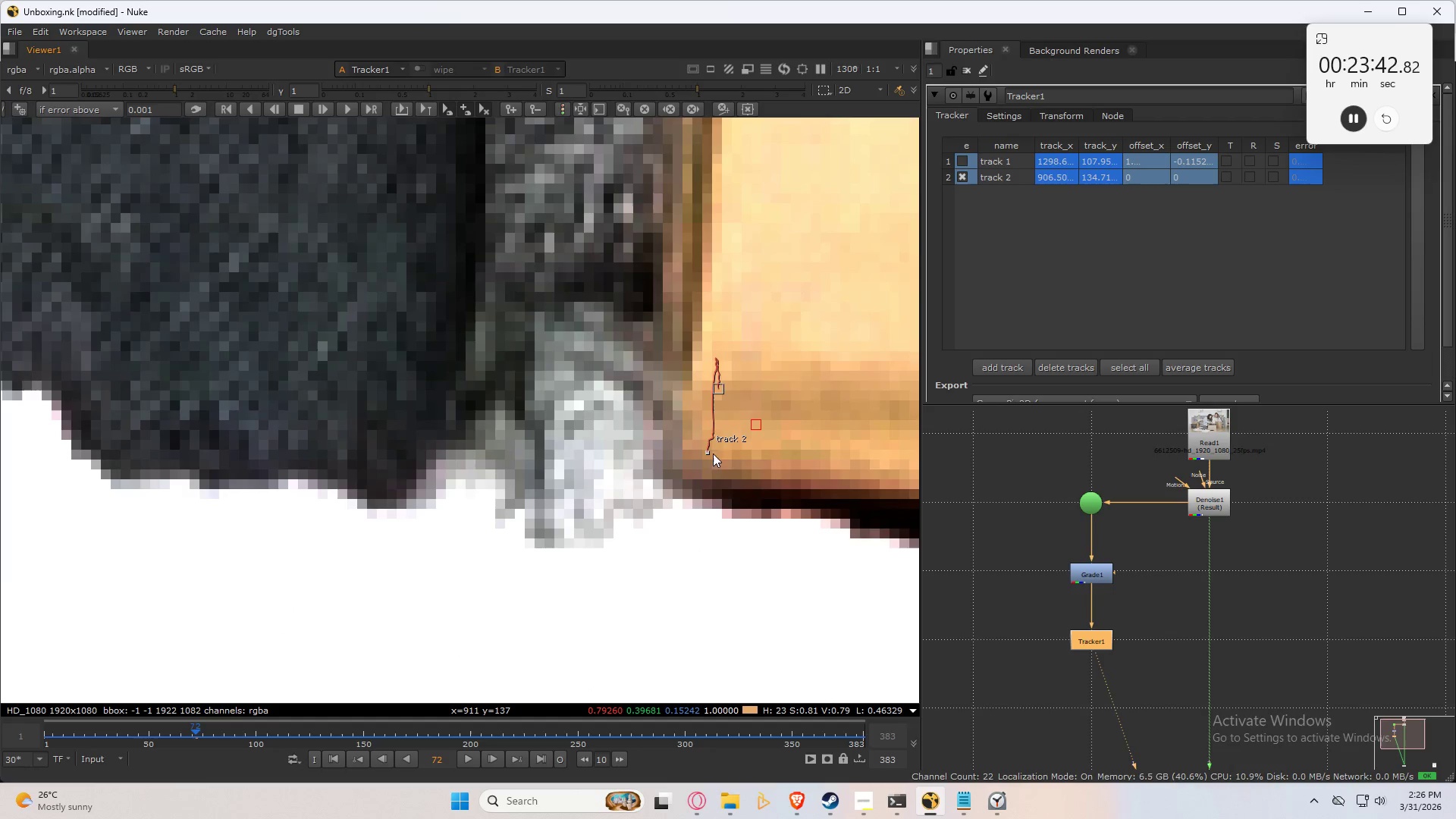 
key(Control+ControlLeft)
 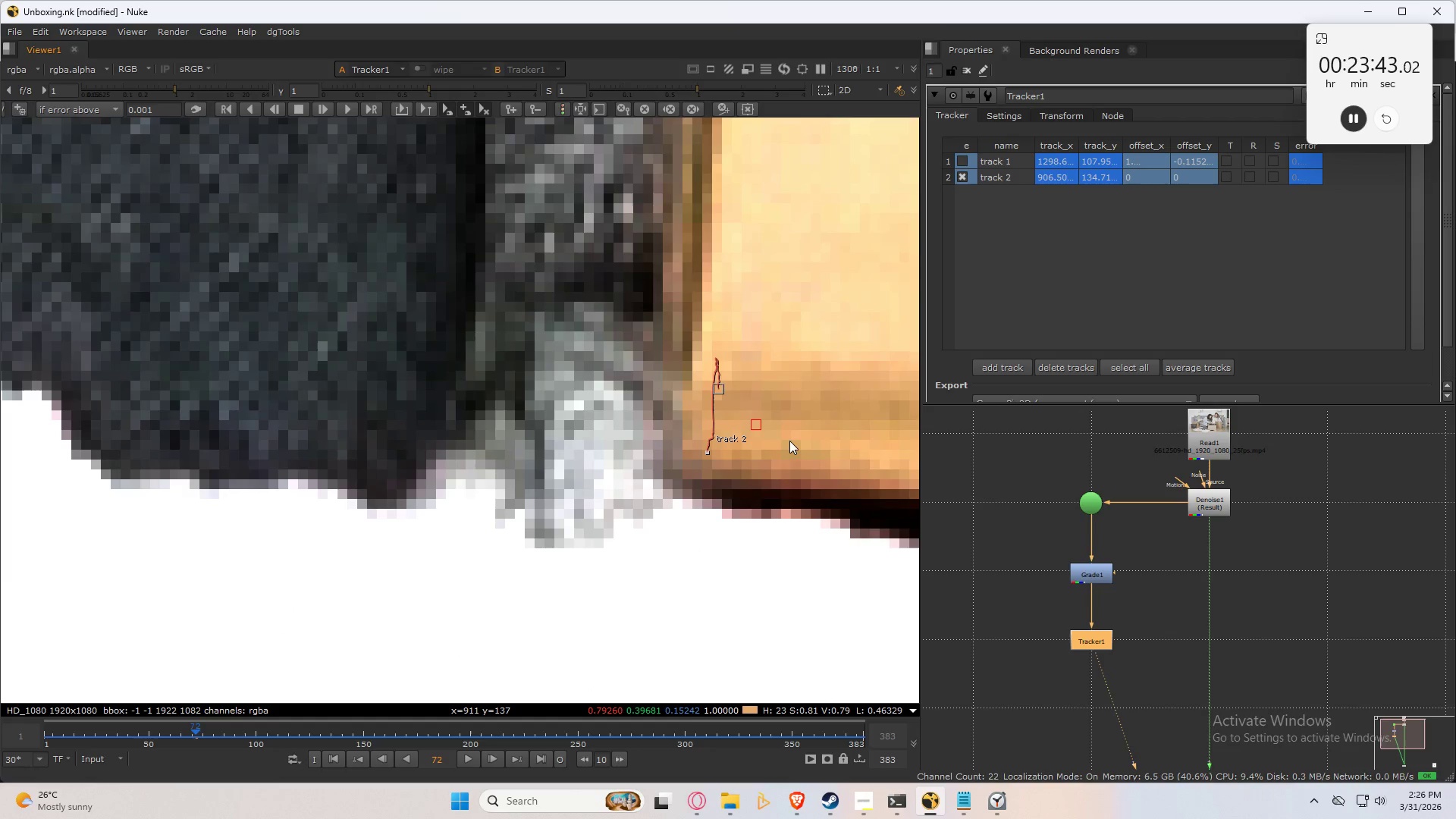 
right_click([789, 440])
 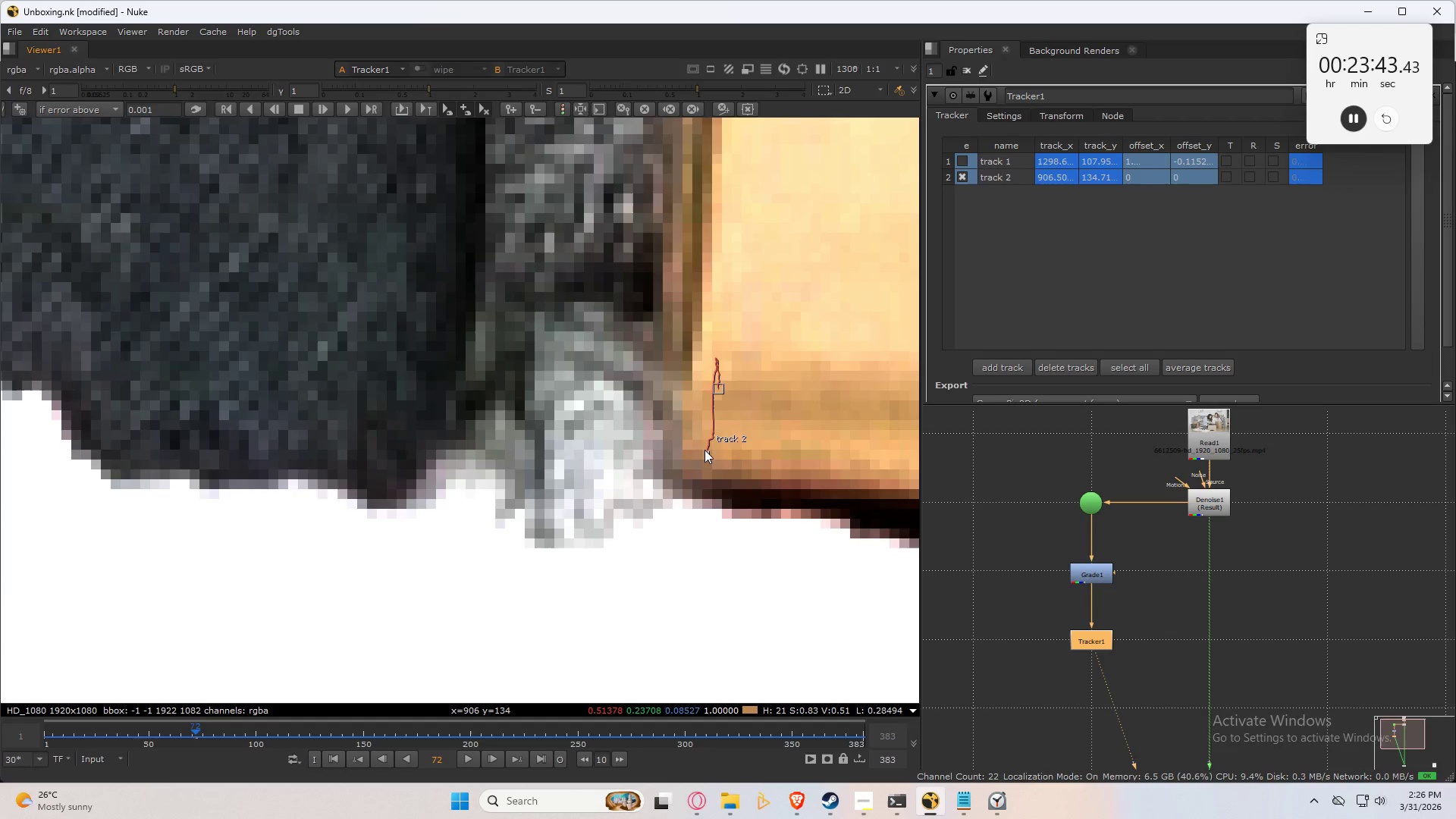 
left_click([704, 450])
 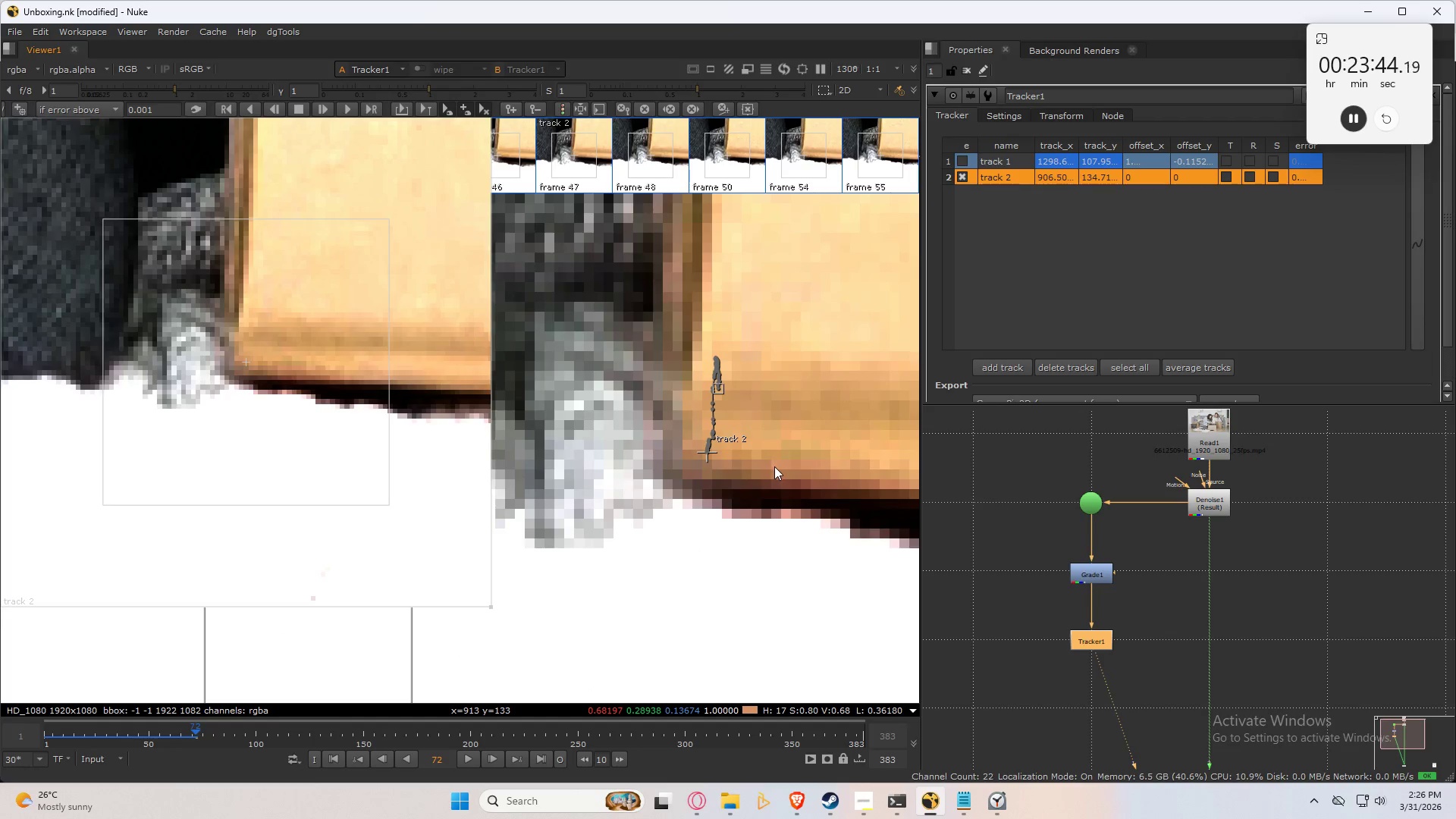 
scroll: coordinate [749, 437], scroll_direction: down, amount: 3.0
 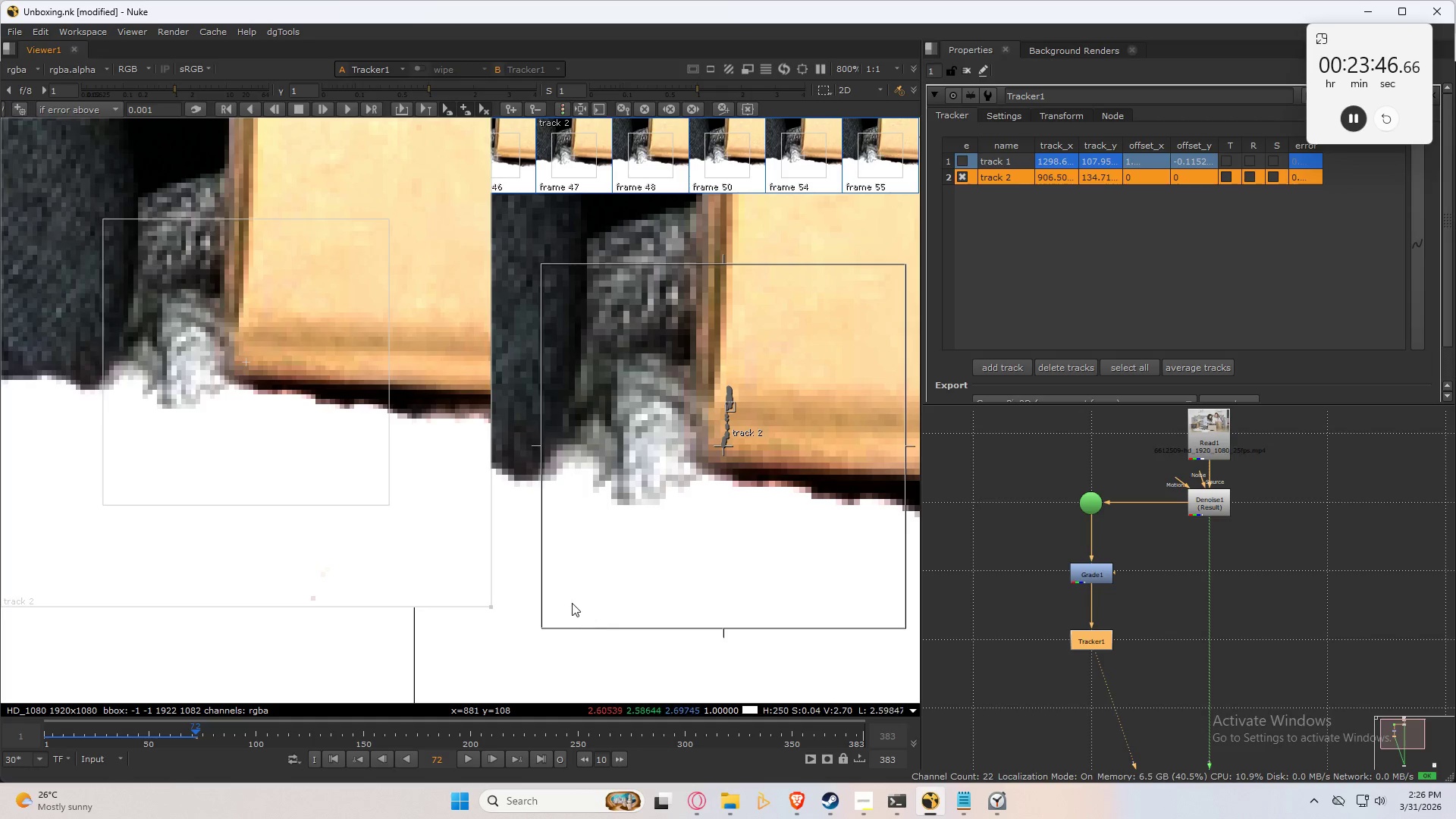 
left_click_drag(start_coordinate=[547, 623], to_coordinate=[603, 544])
 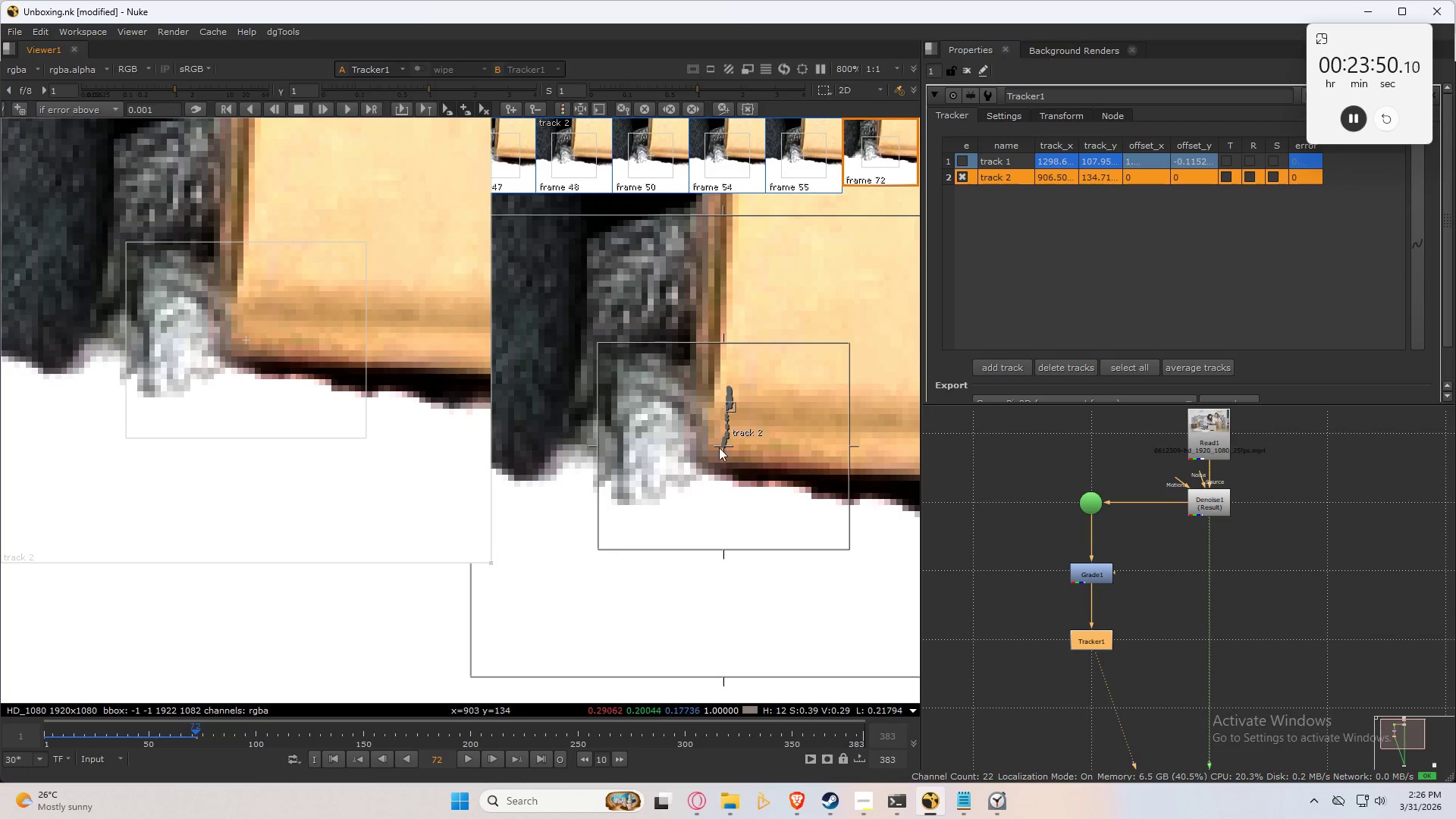 
type(ccccccccc)
 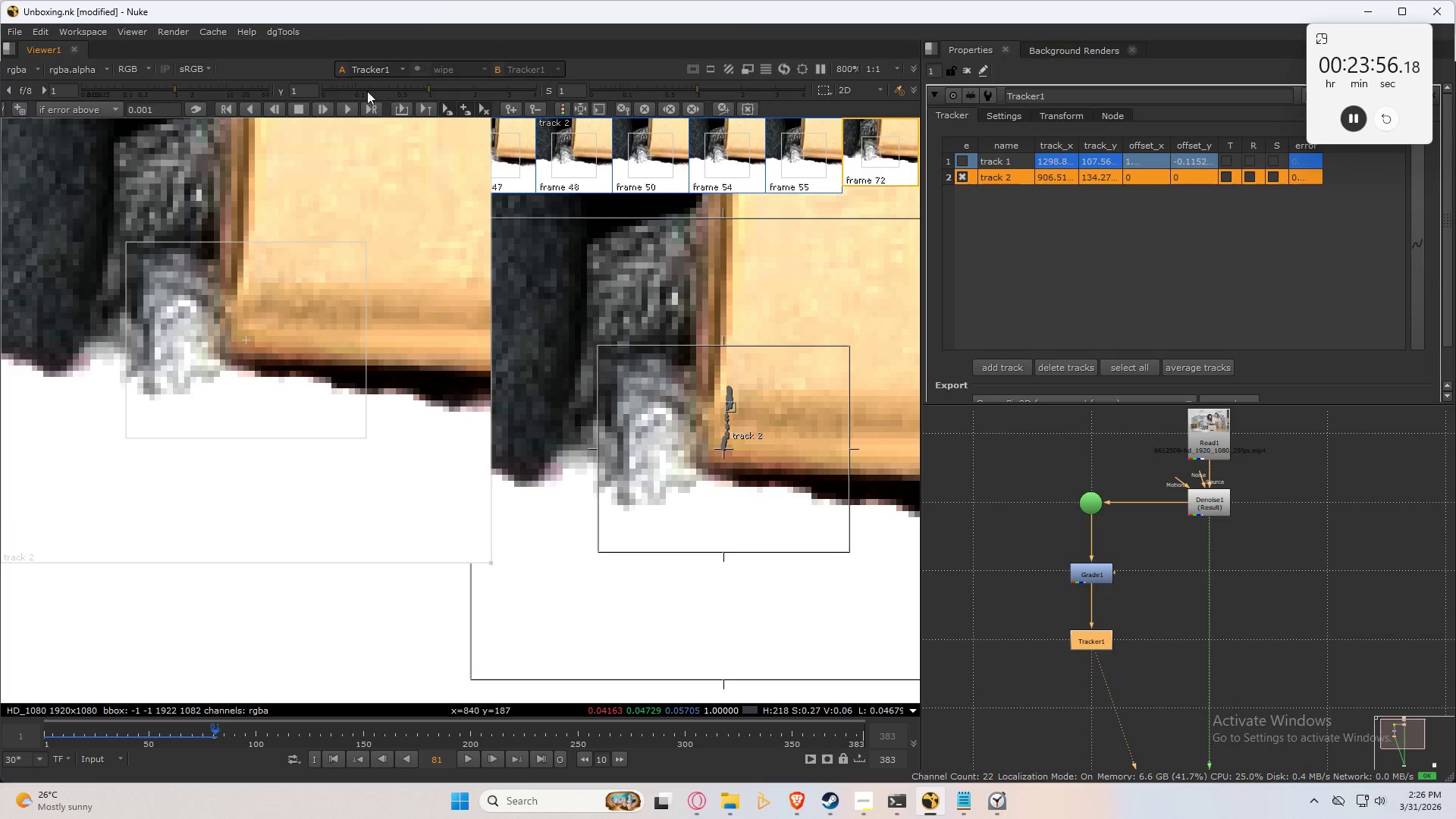 
left_click([350, 108])
 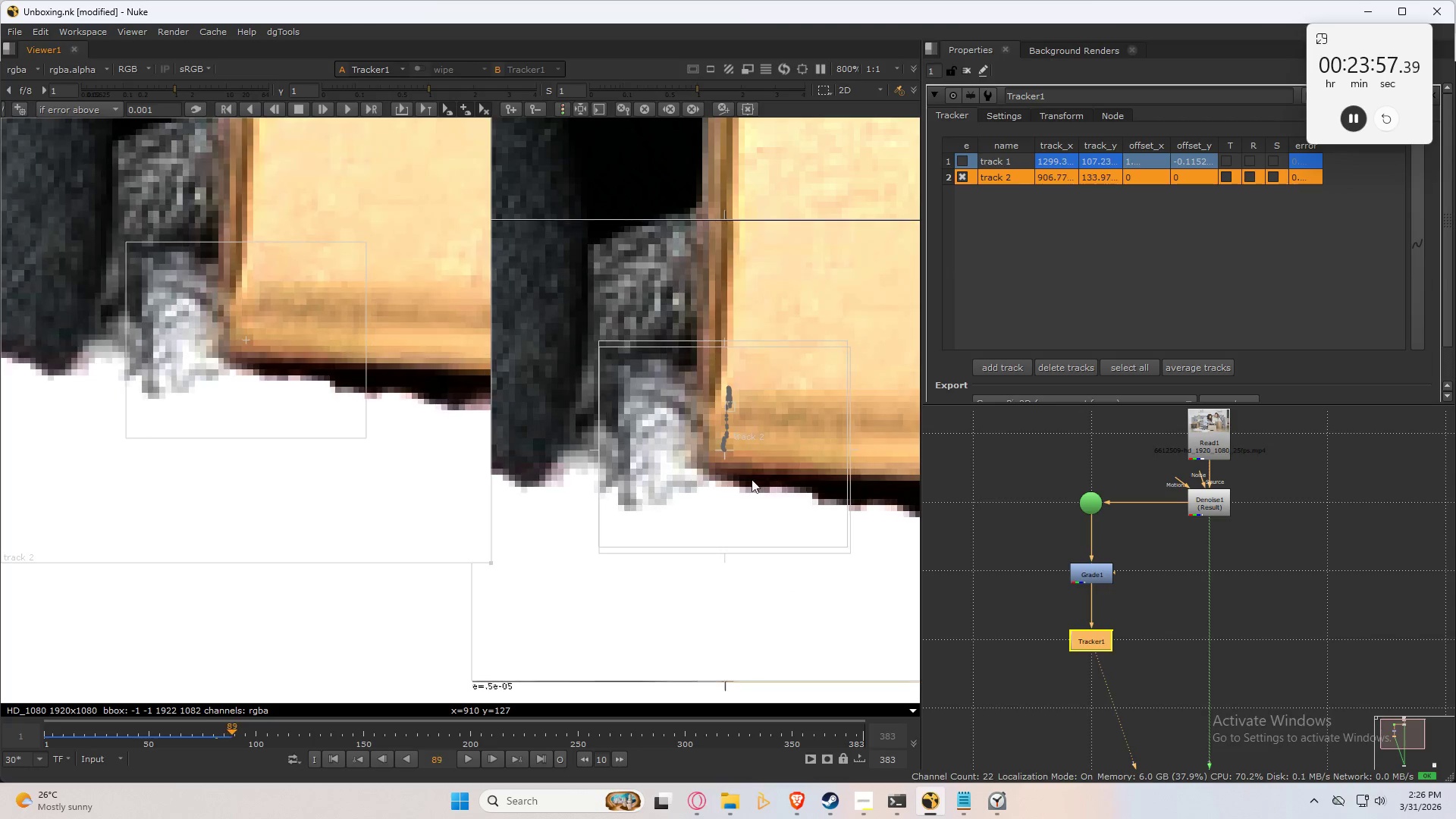 
mouse_move([522, 434])
 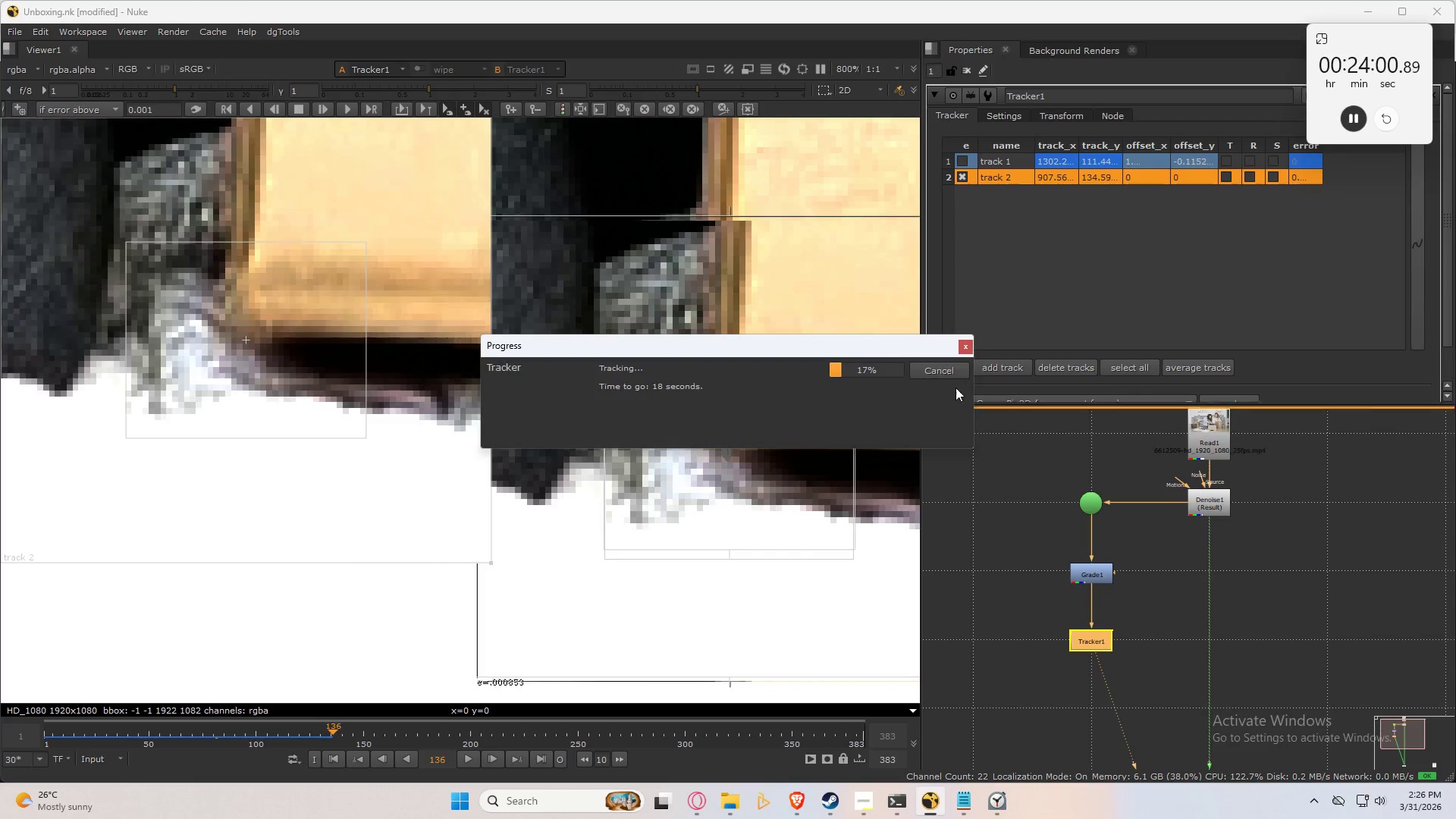 
left_click([943, 374])
 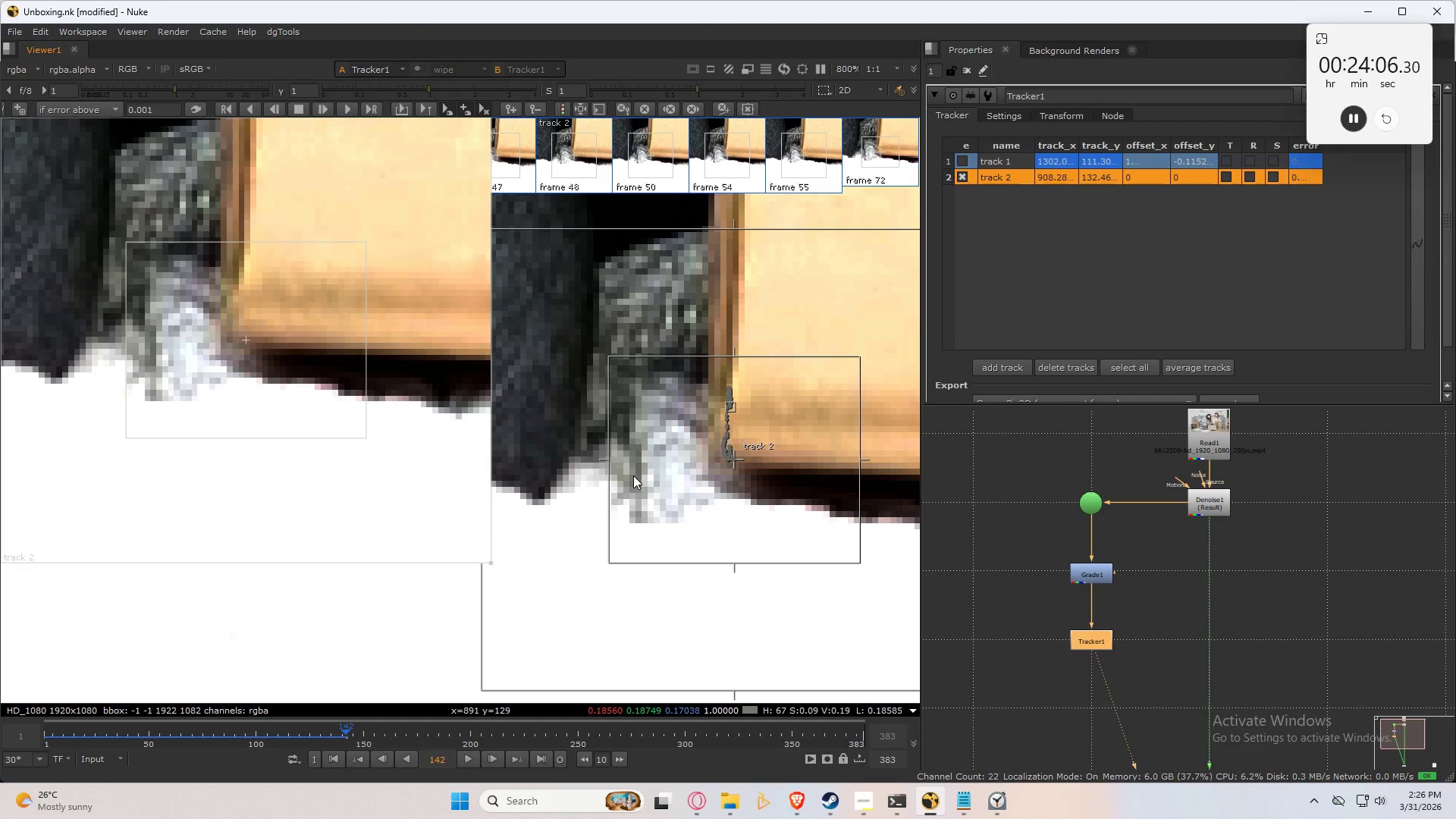 
wait(6.53)
 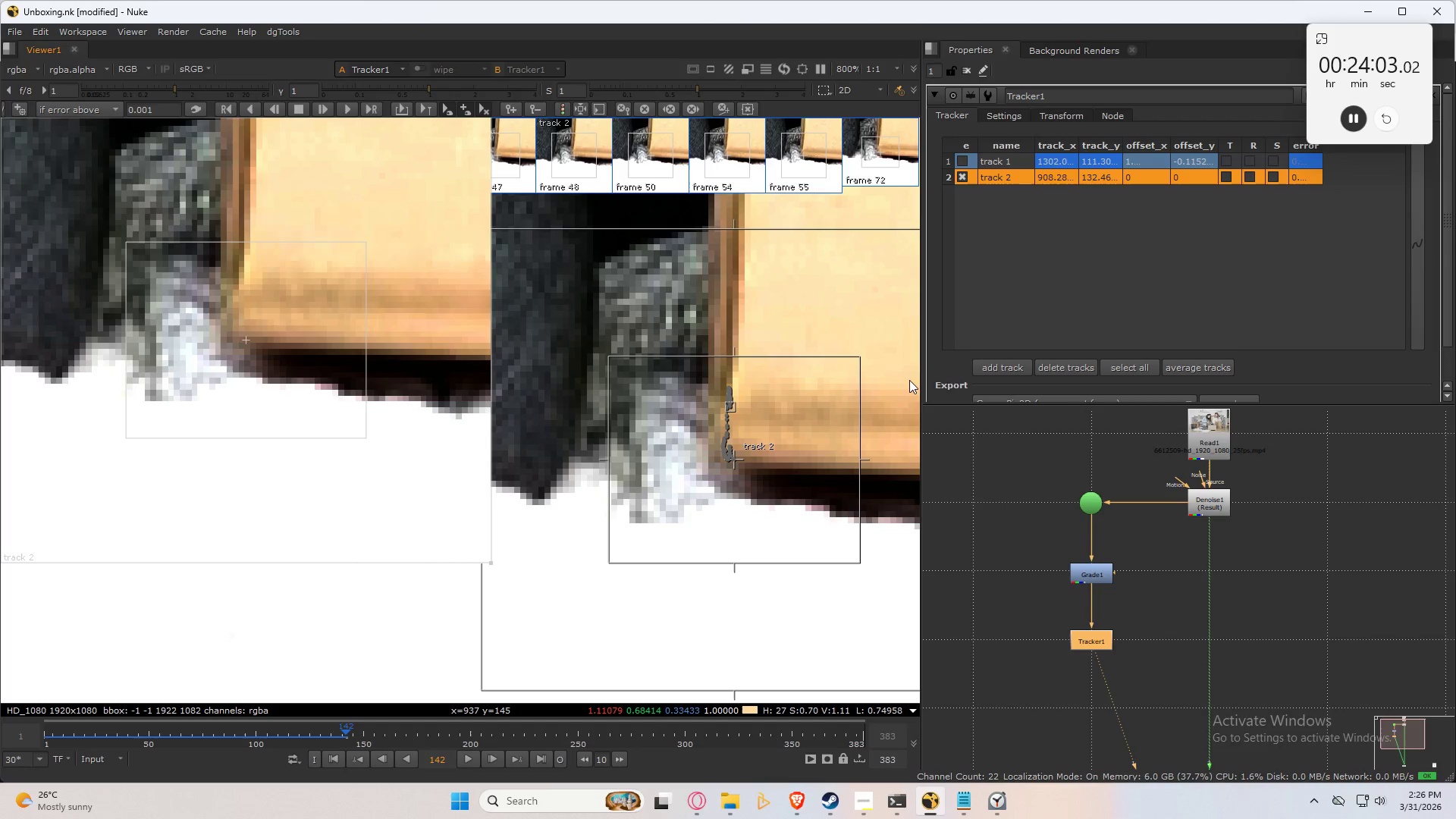 
double_click([654, 501])
 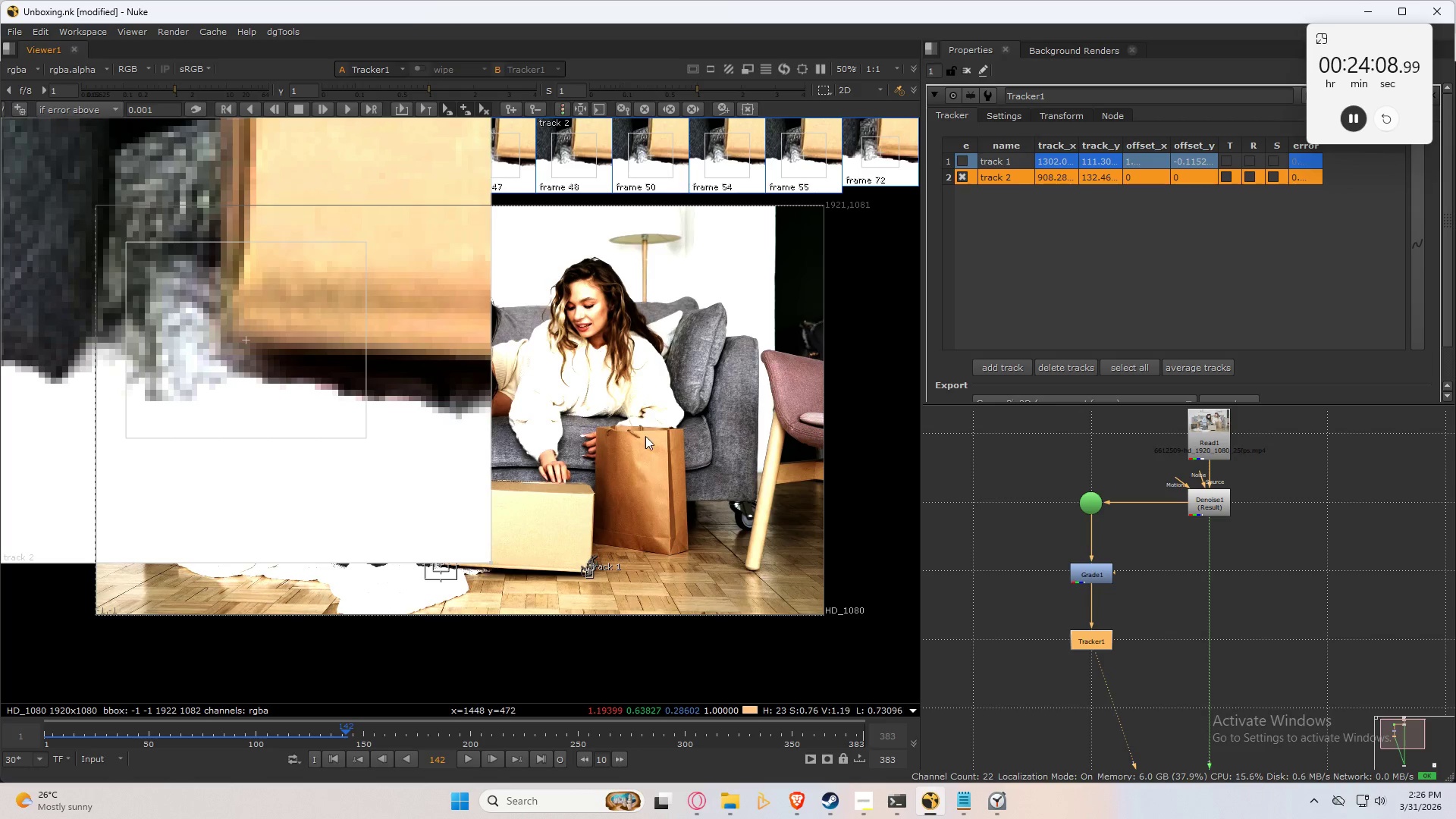 
scroll: coordinate [629, 529], scroll_direction: up, amount: 17.0
 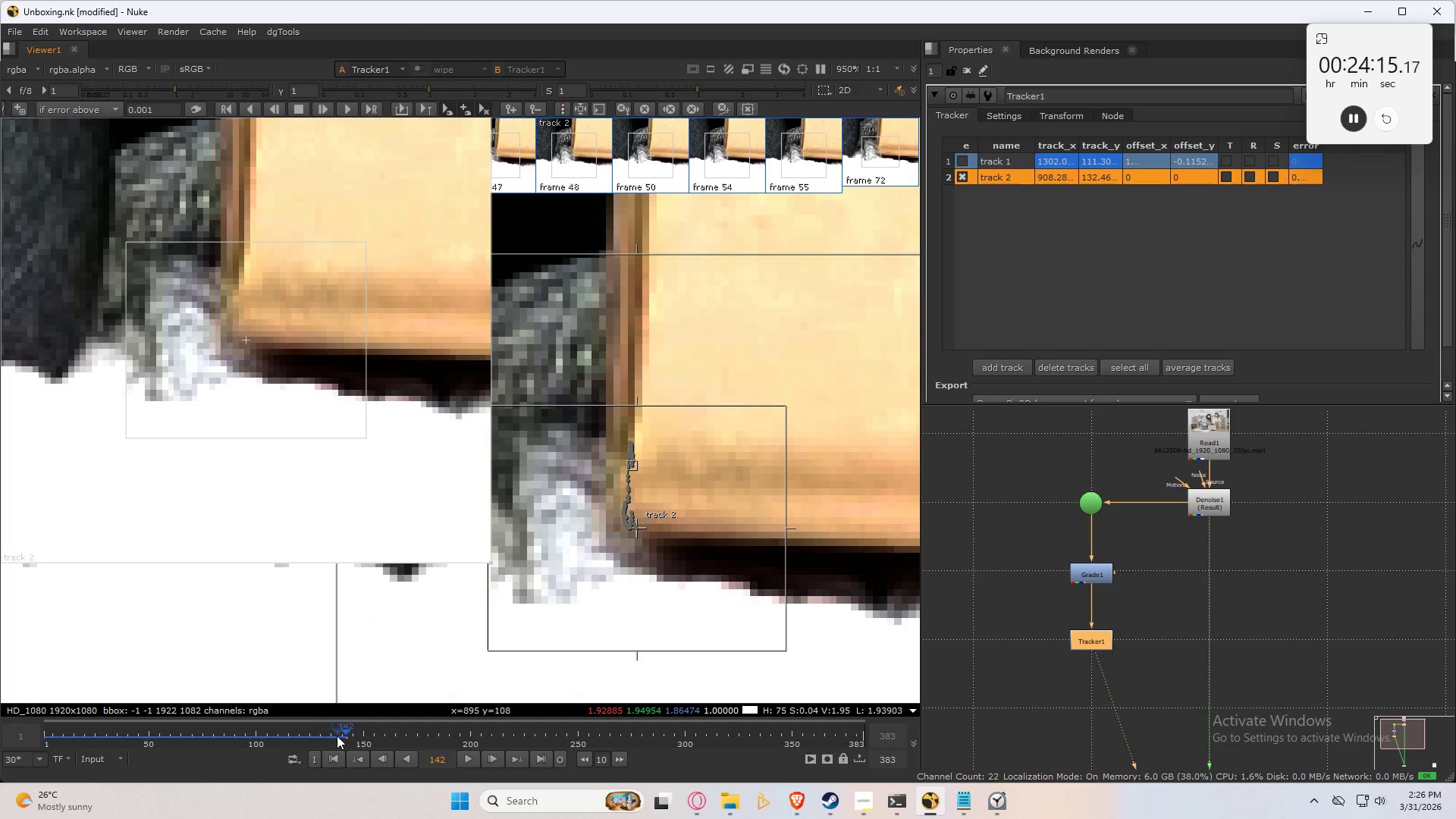 
left_click_drag(start_coordinate=[343, 734], to_coordinate=[310, 736])
 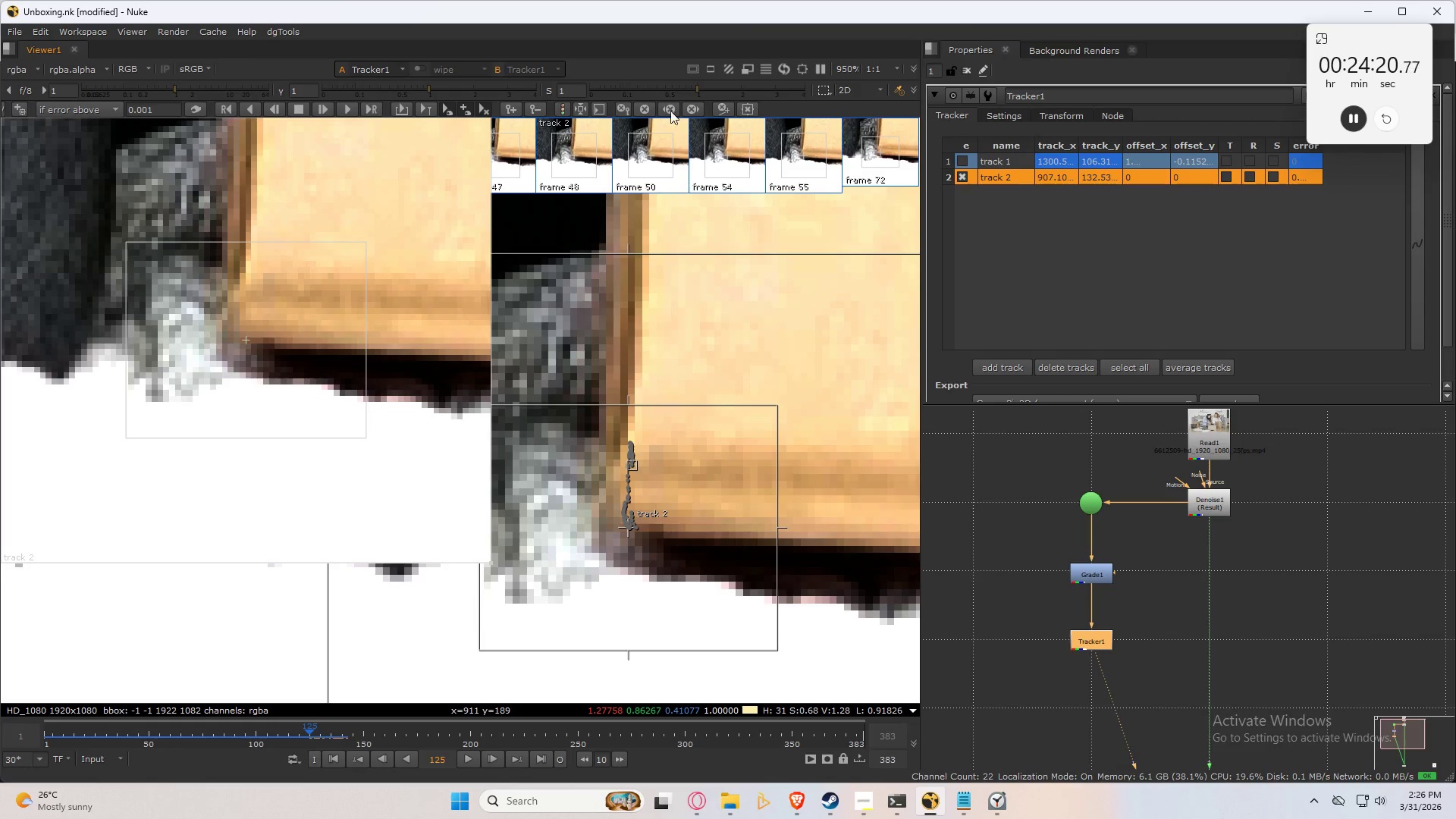 
left_click([689, 109])
 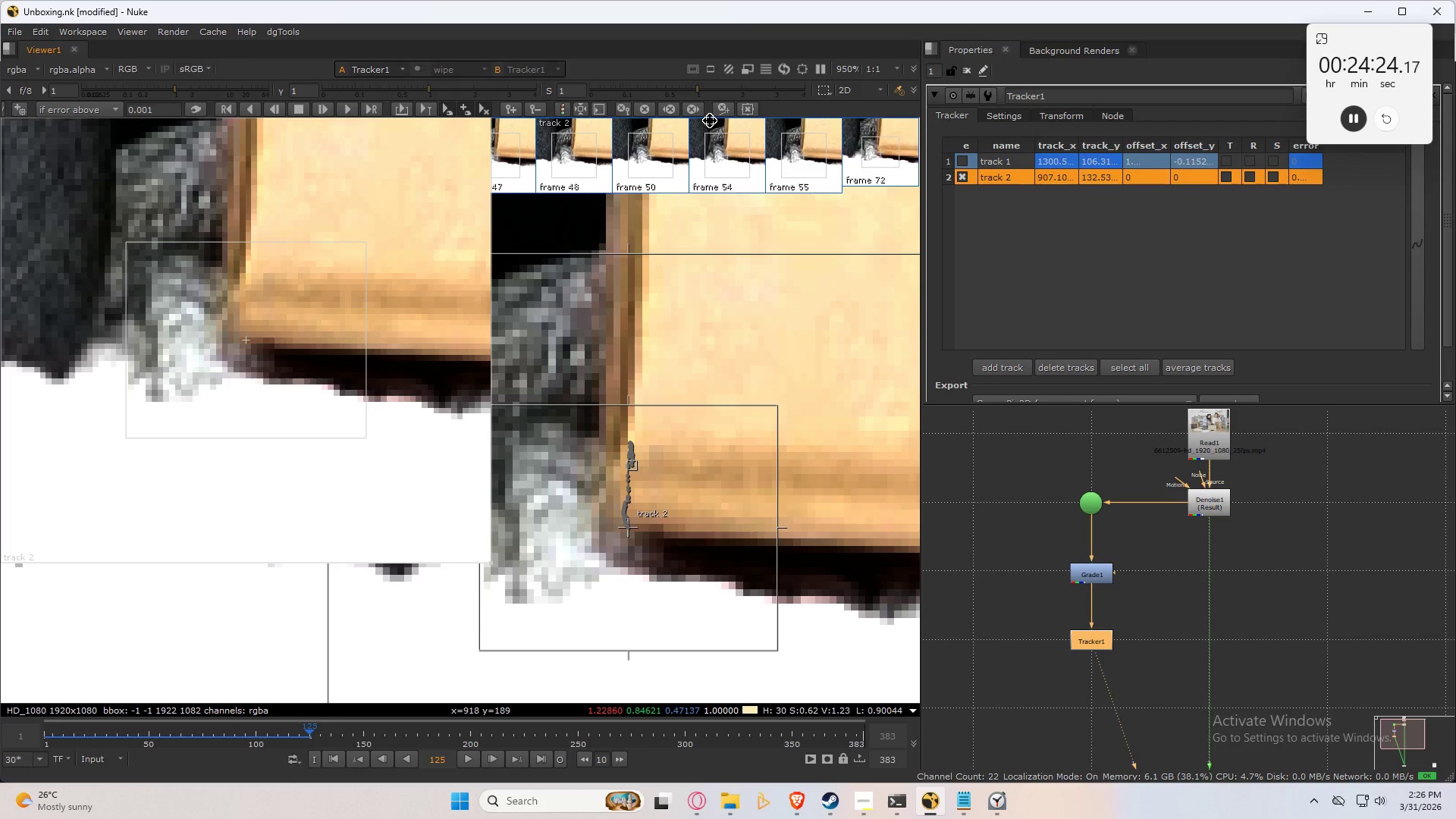 
type(xxxxxxxxxxxxxxxxxx)
 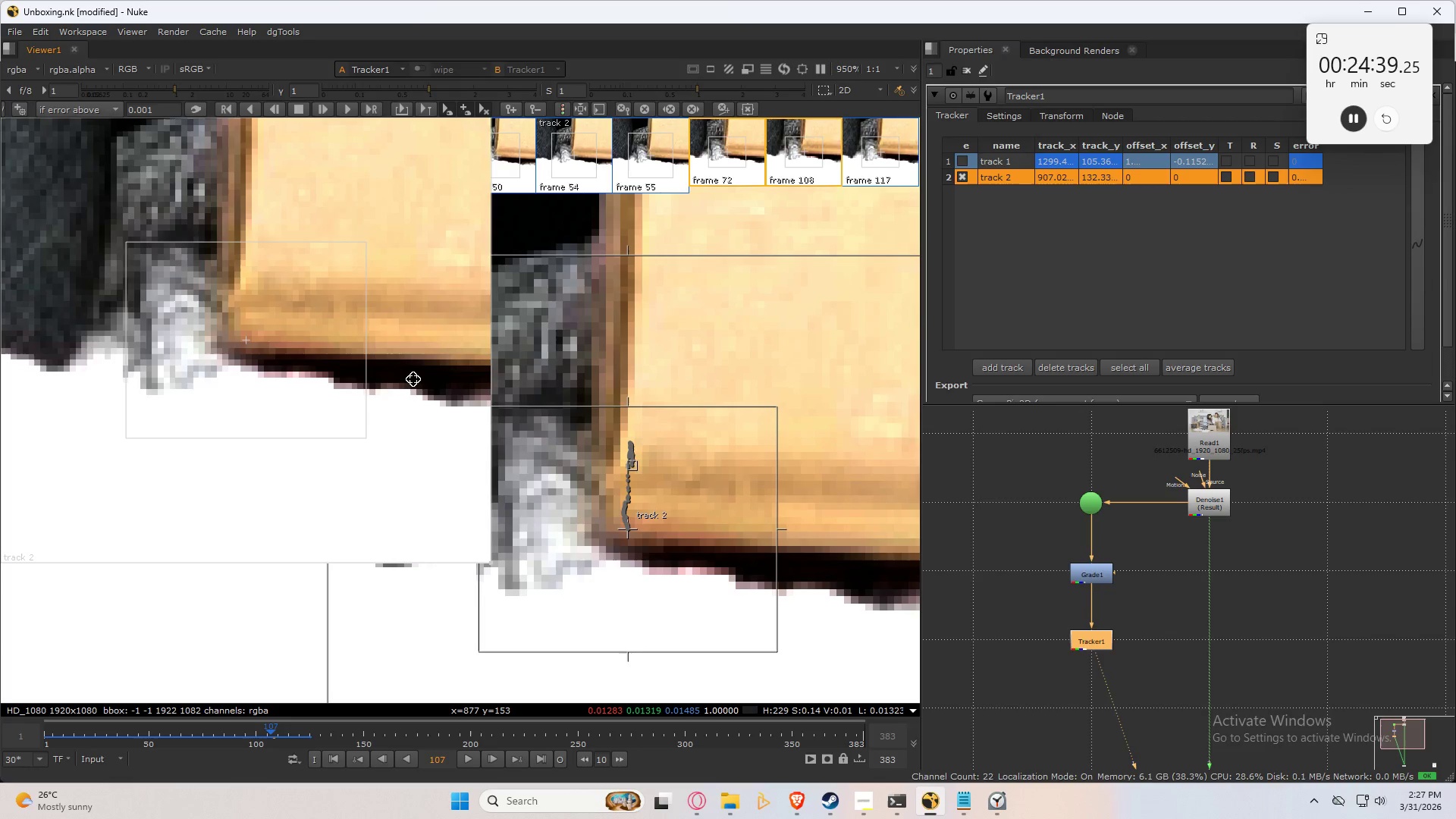 
left_click_drag(start_coordinate=[388, 395], to_coordinate=[388, 391])
 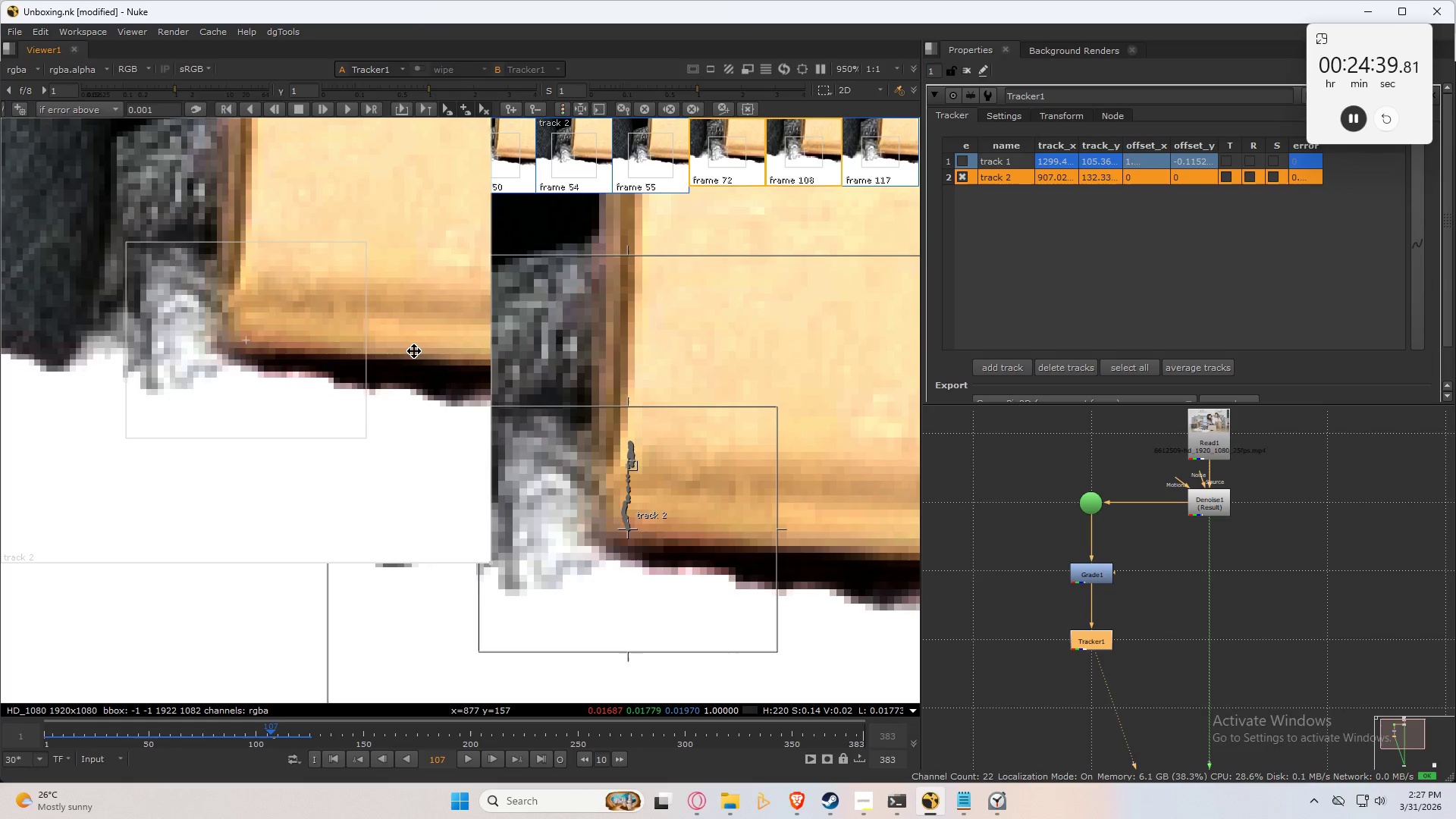 
key(ArrowLeft)
 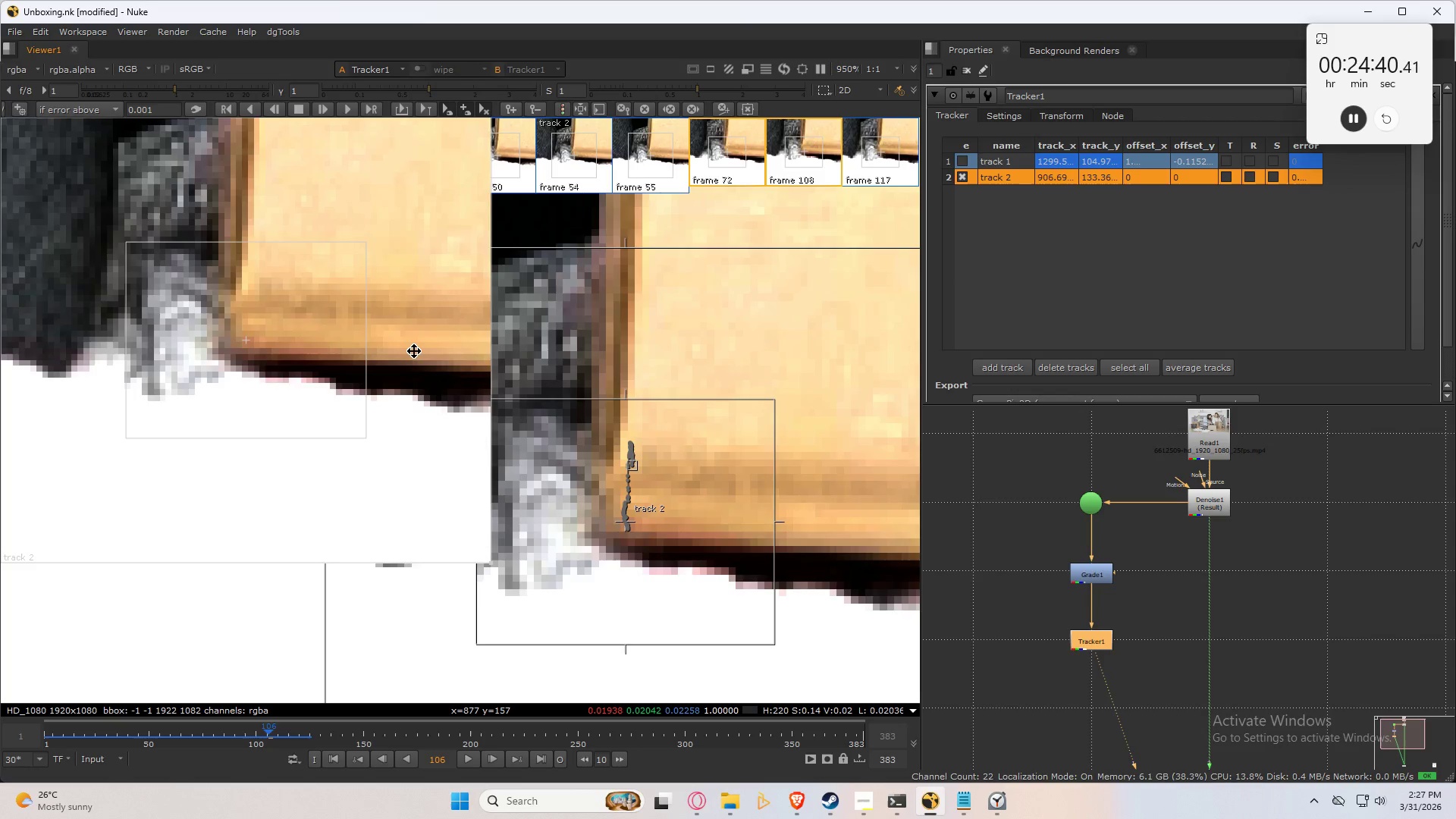 
key(ArrowLeft)
 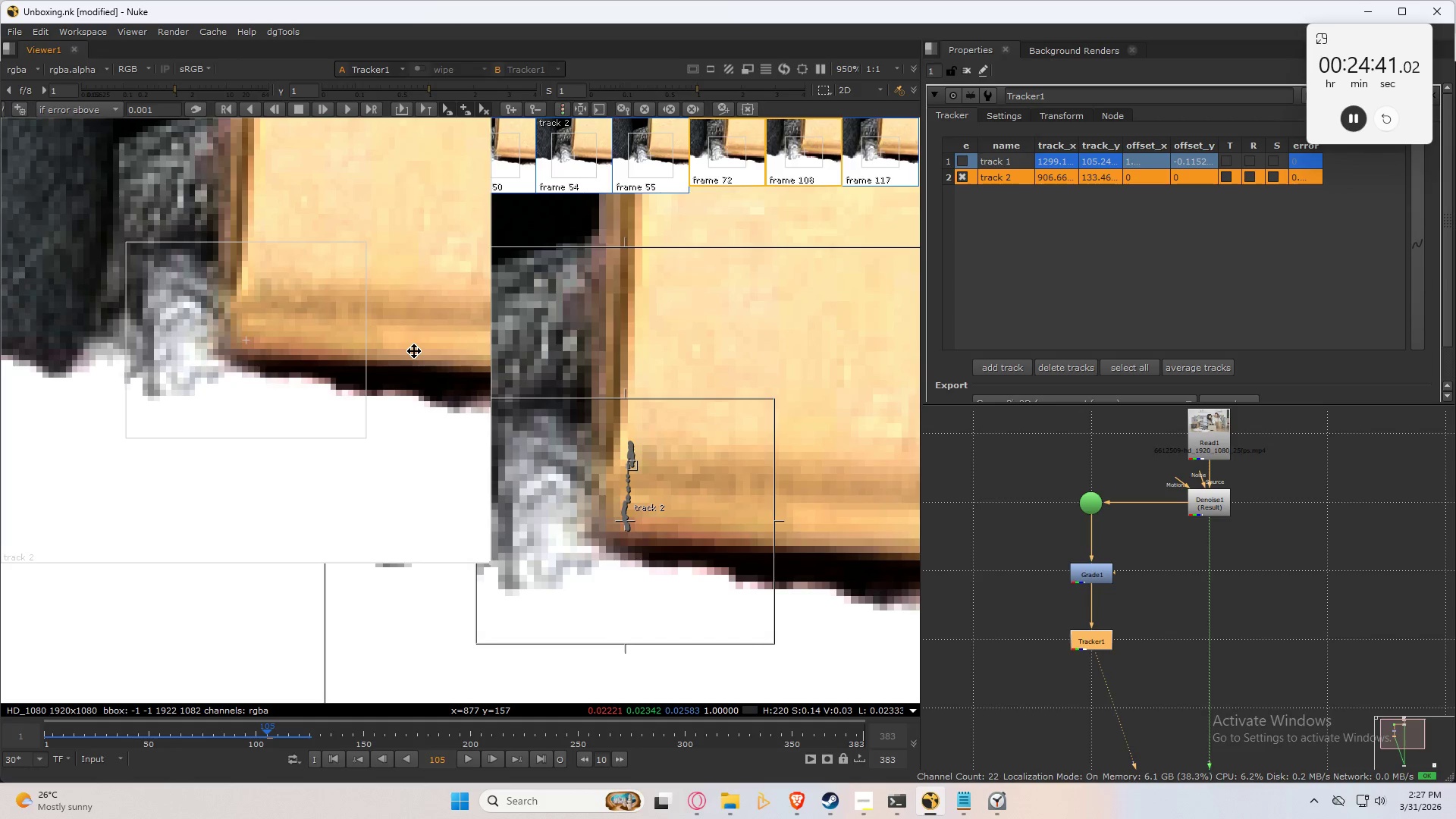 
key(ArrowRight)
 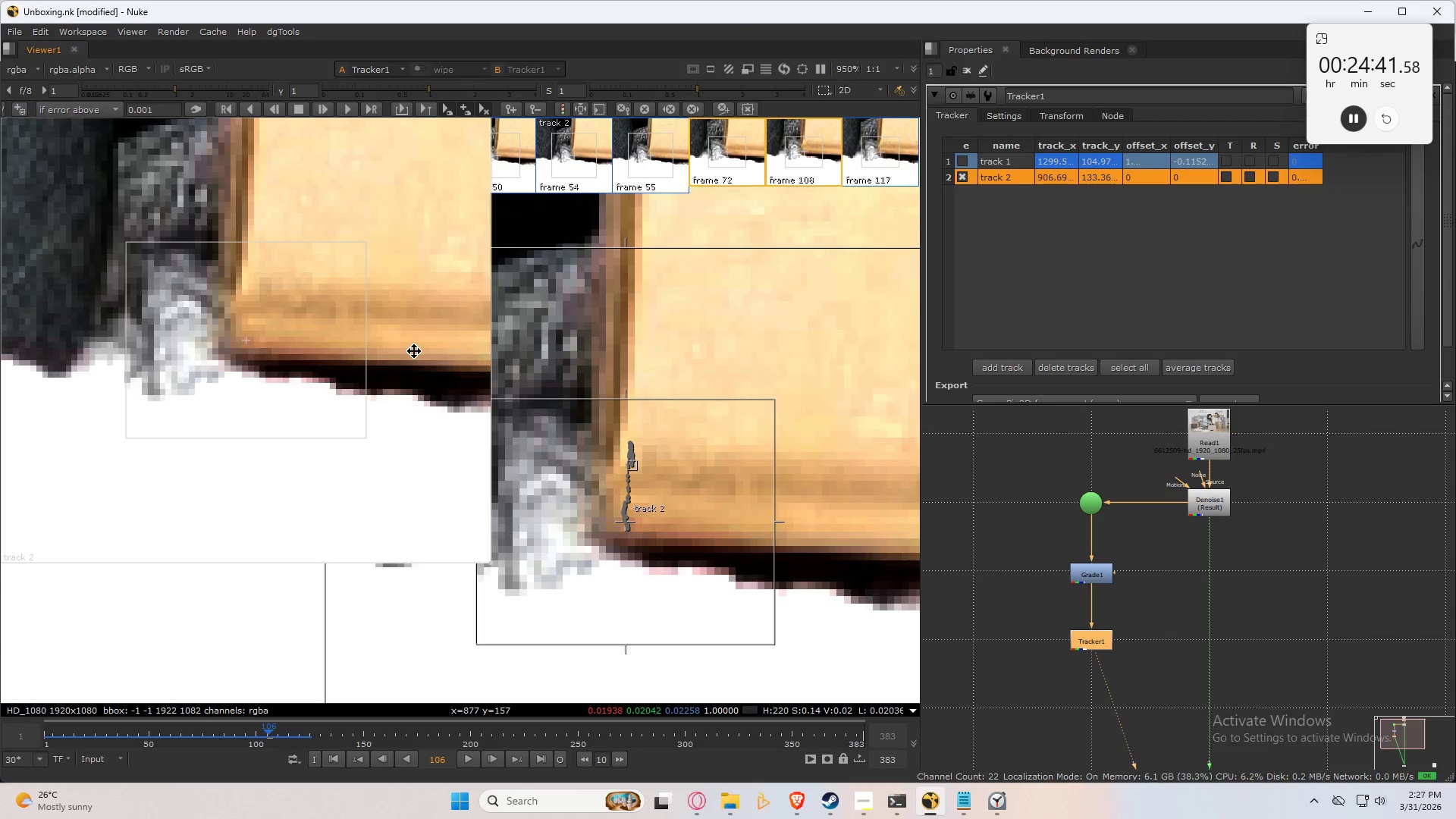 
key(ArrowRight)
 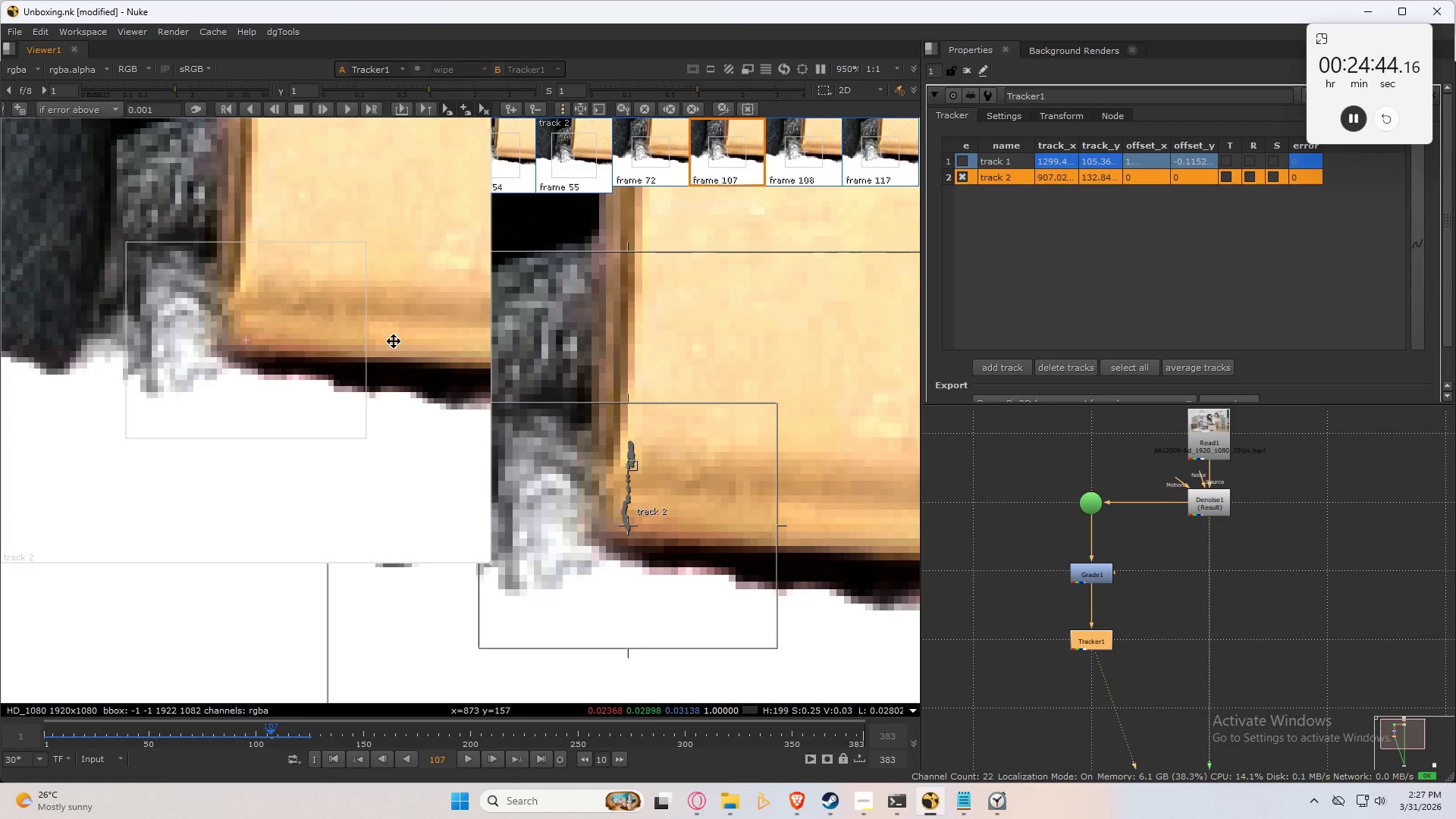 
key(ArrowRight)
 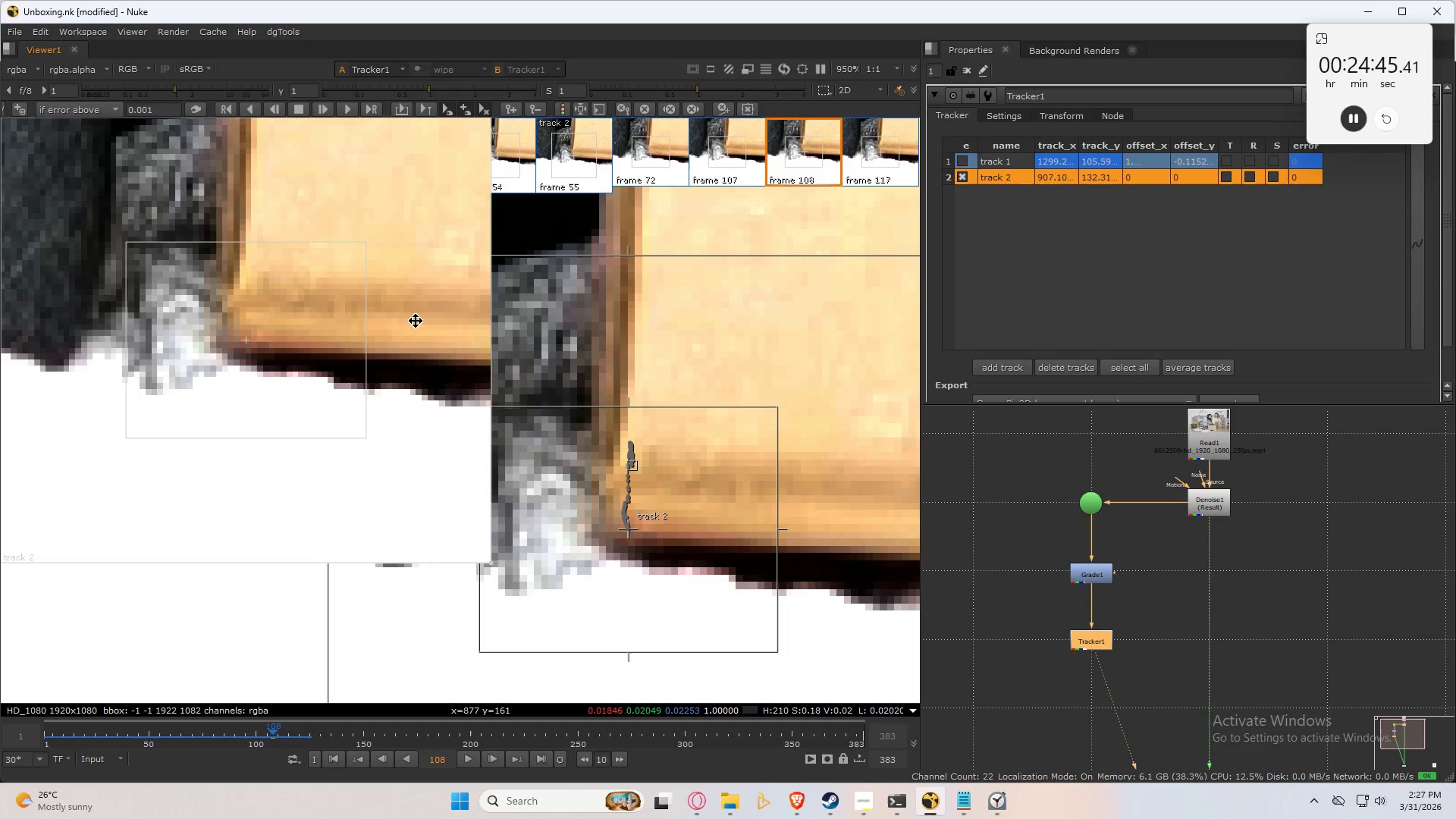 
key(ArrowRight)
 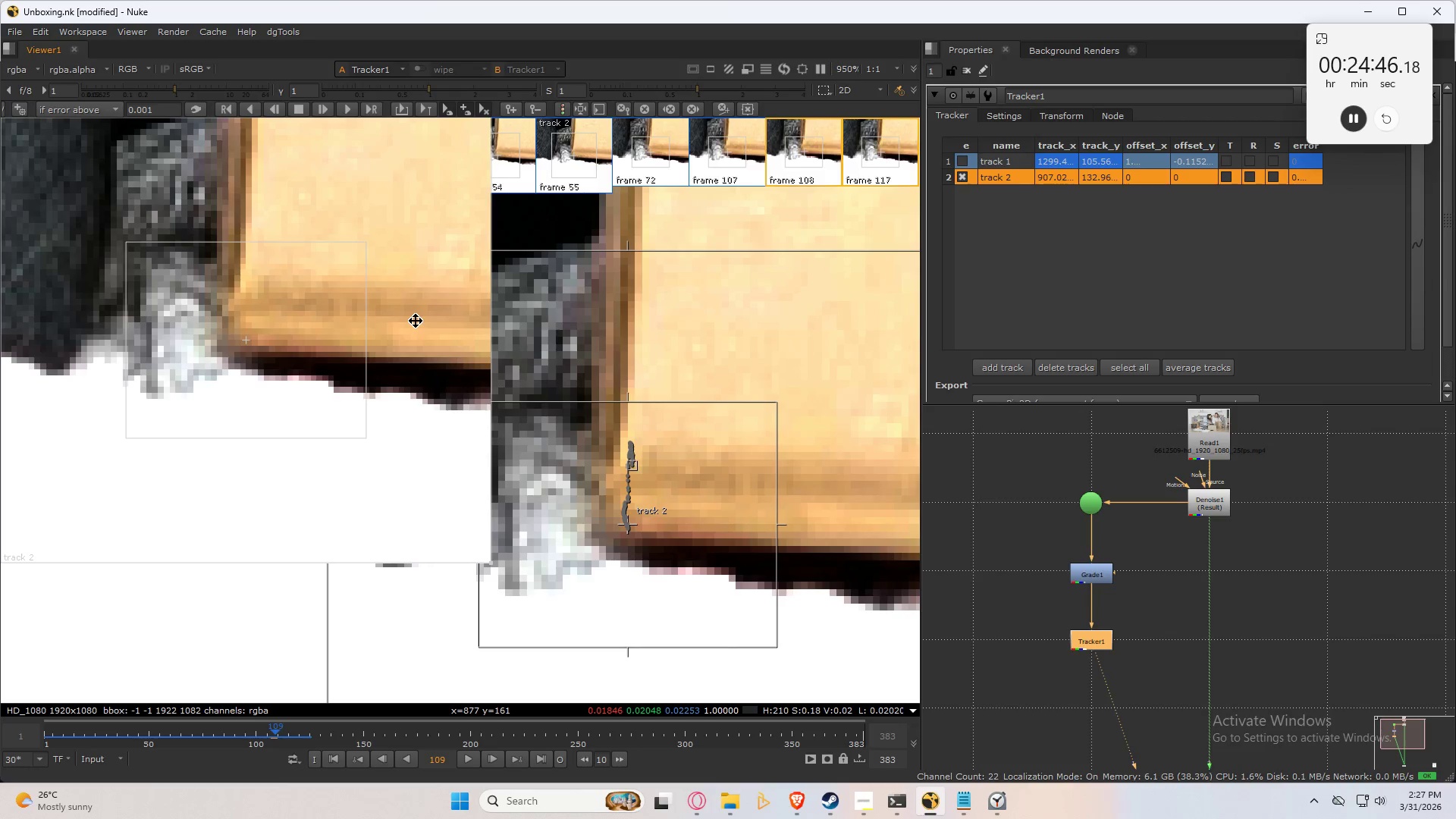 
key(ArrowLeft)
 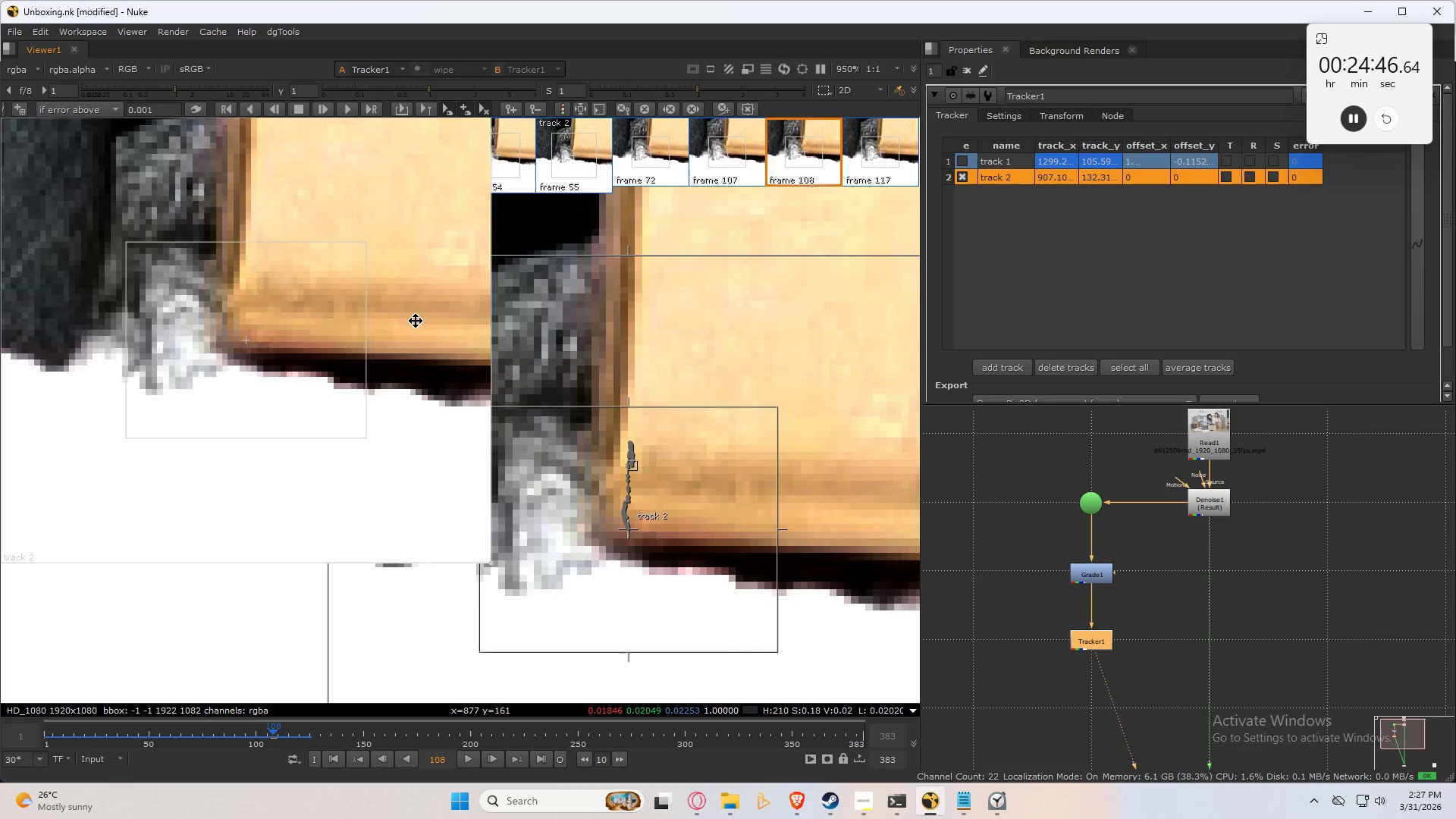 
key(ArrowLeft)
 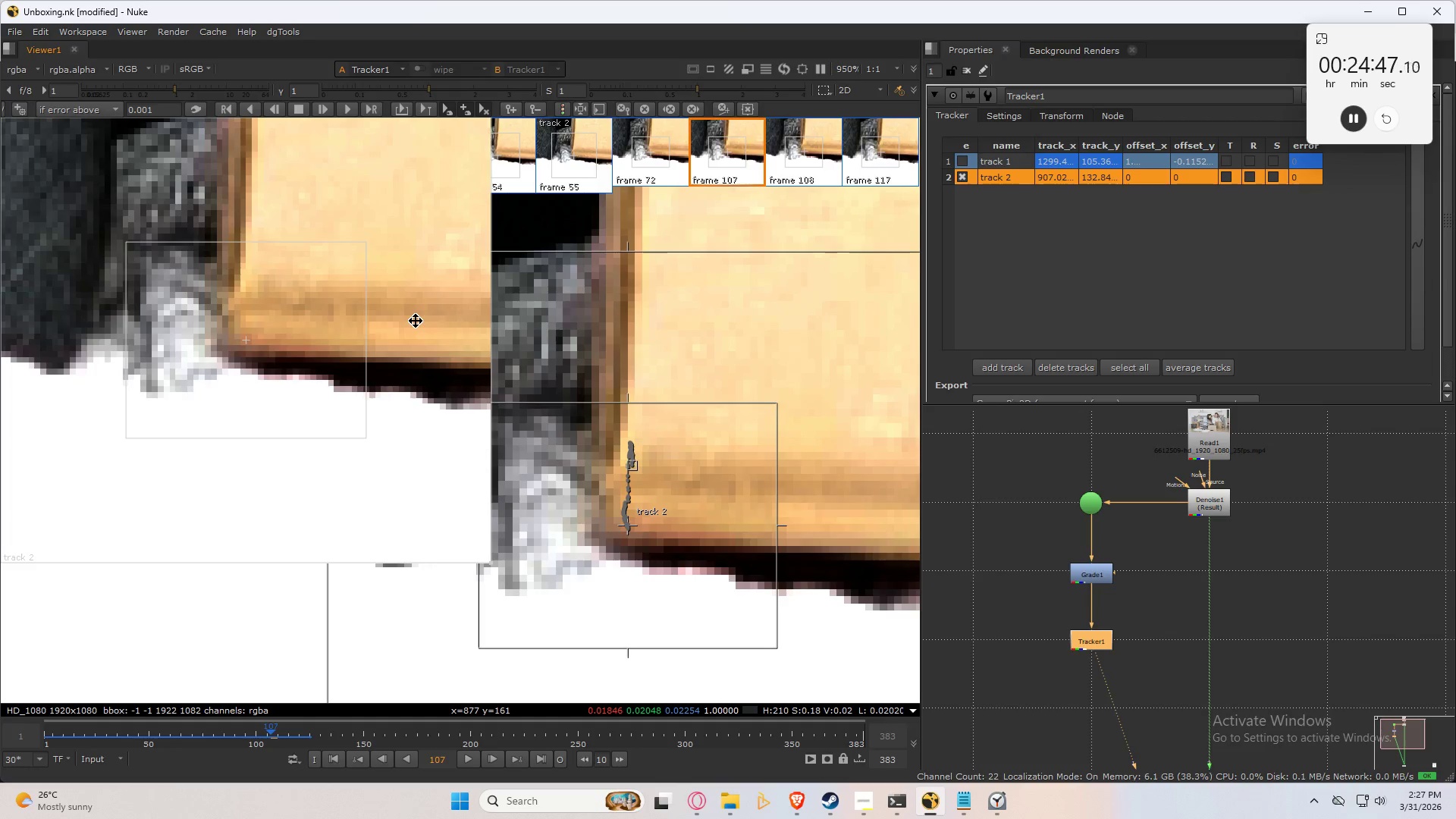 
key(ArrowLeft)
 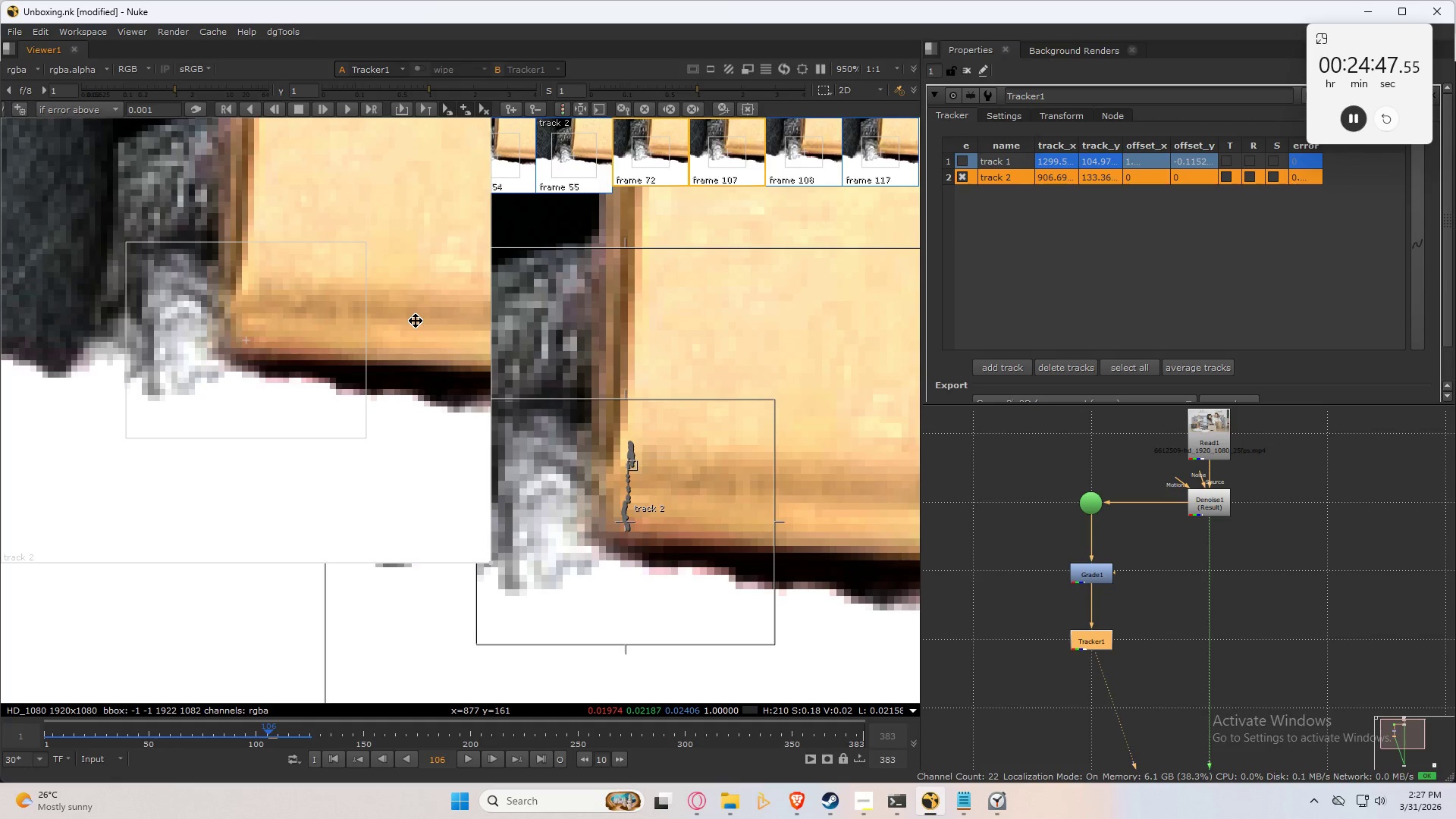 
key(ArrowLeft)
 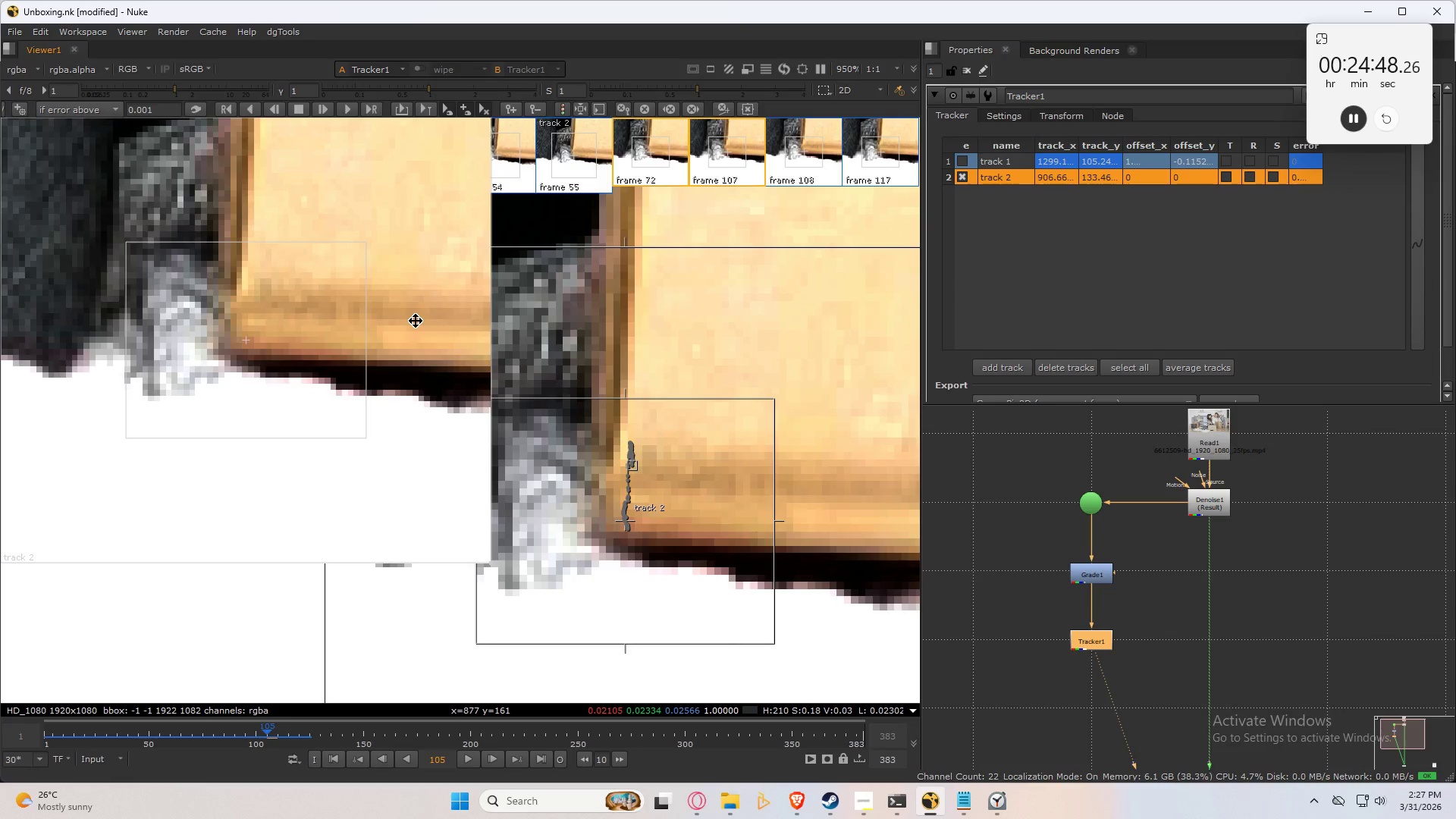 
key(ArrowRight)
 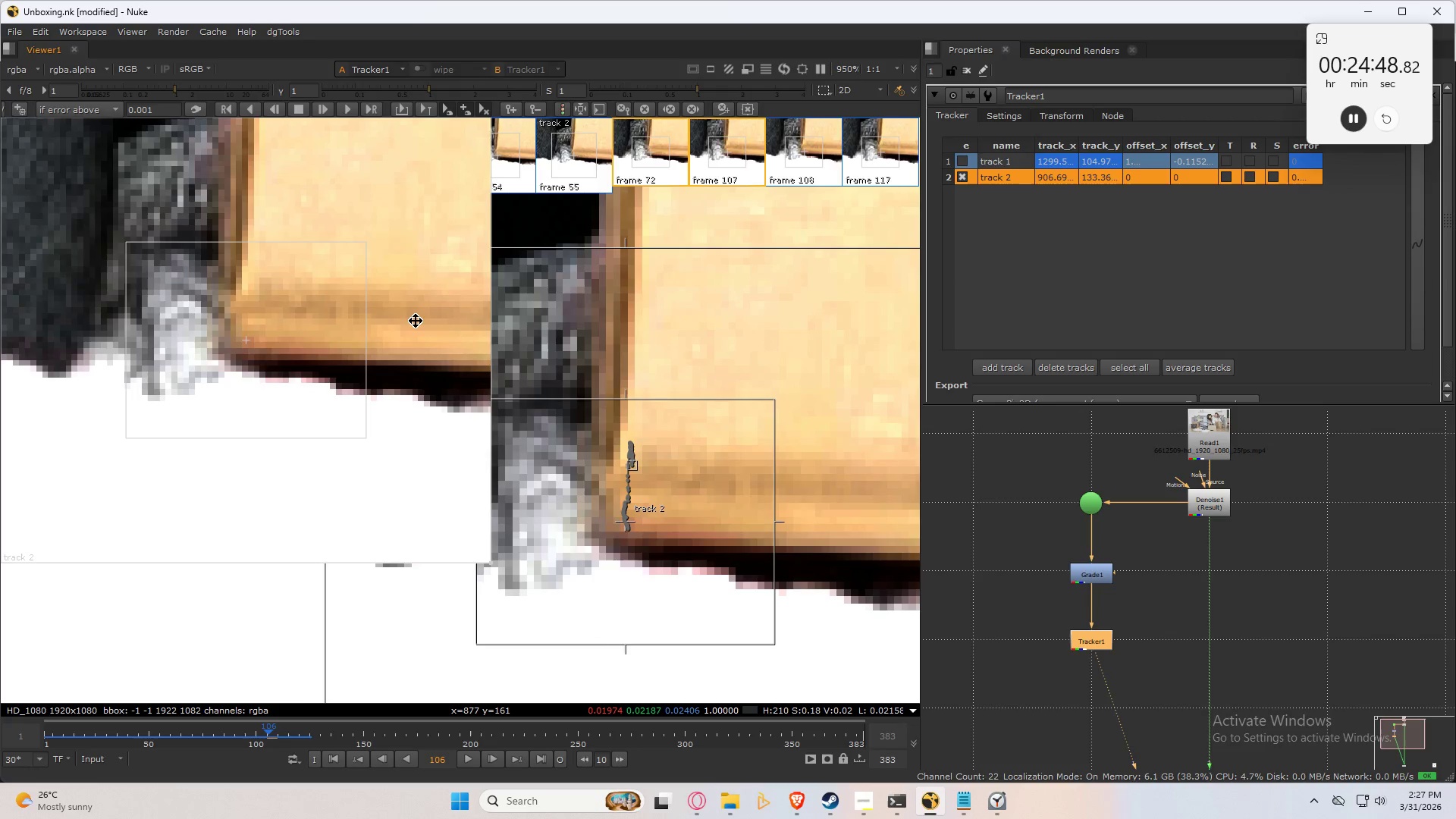 
key(ArrowRight)
 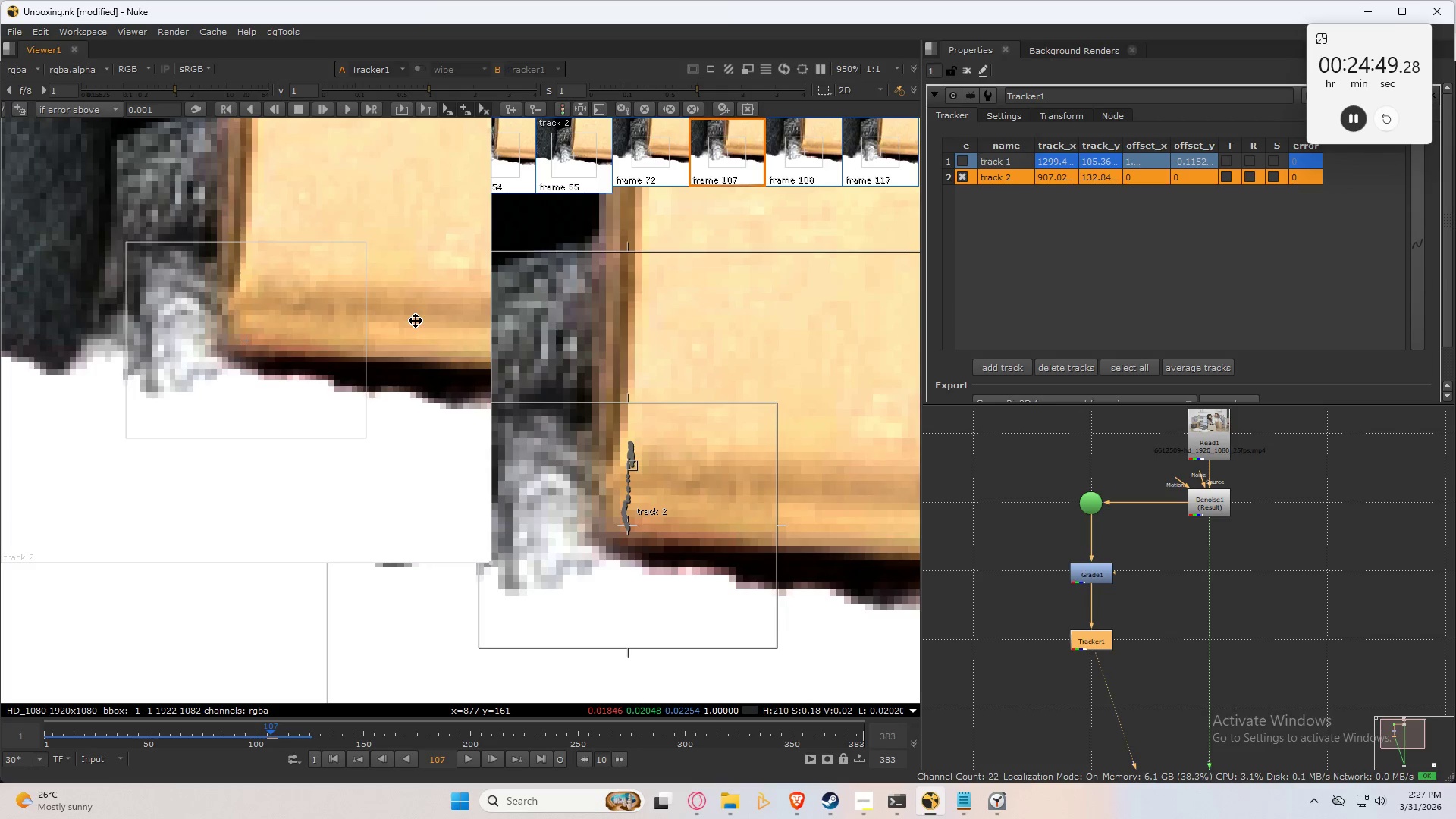 
key(ArrowLeft)
 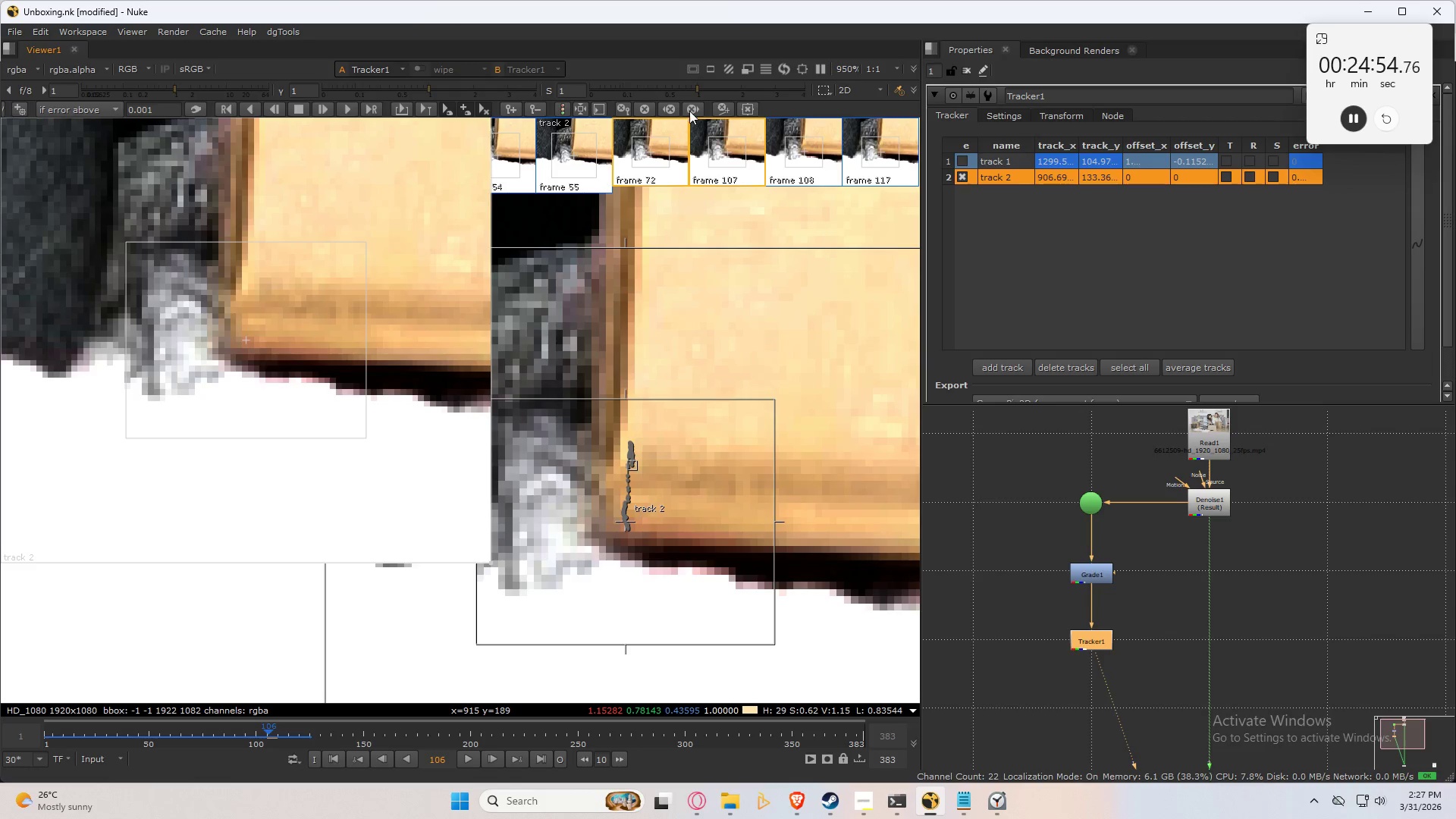 
wait(7.11)
 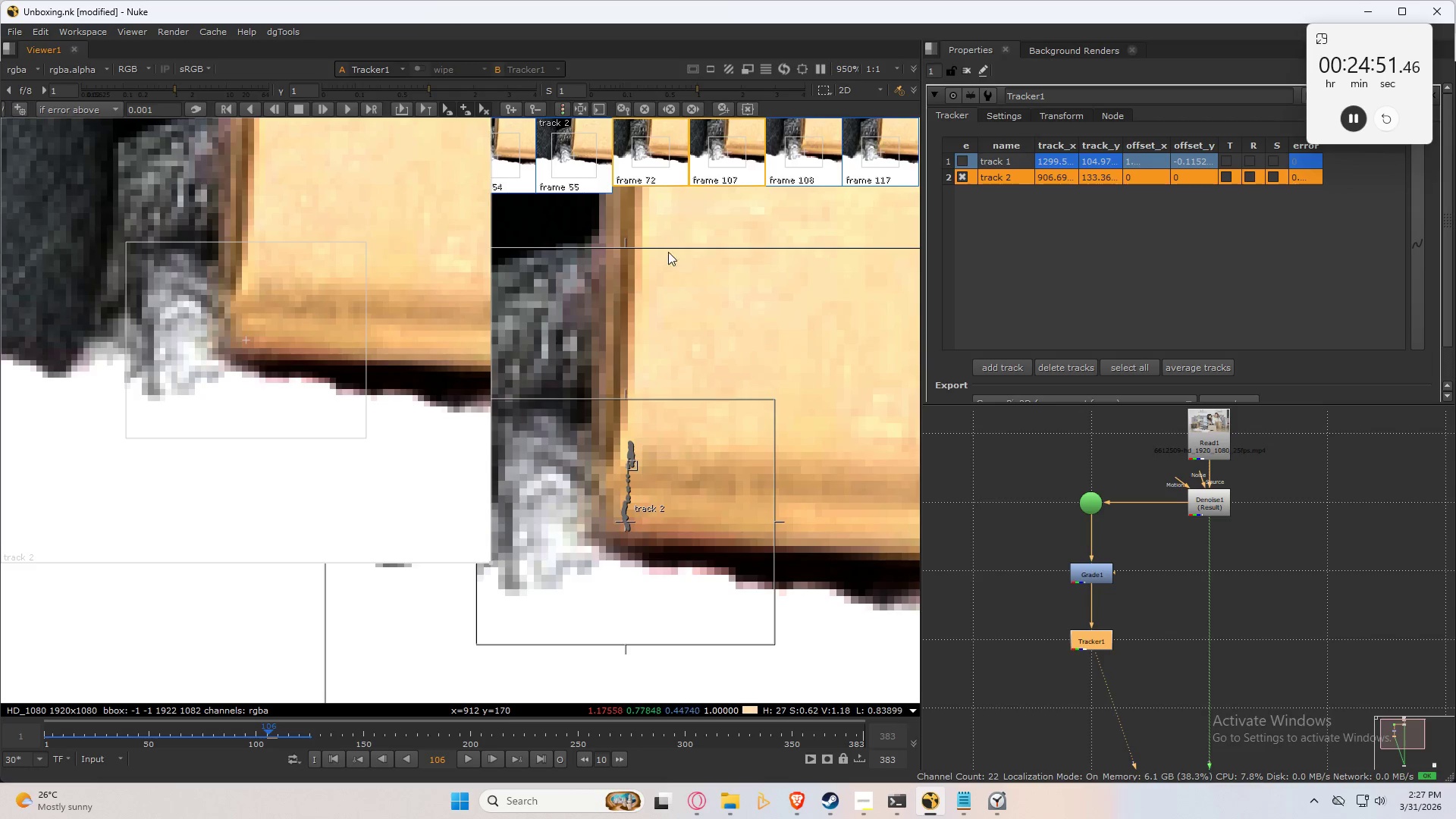 
type(xx)
 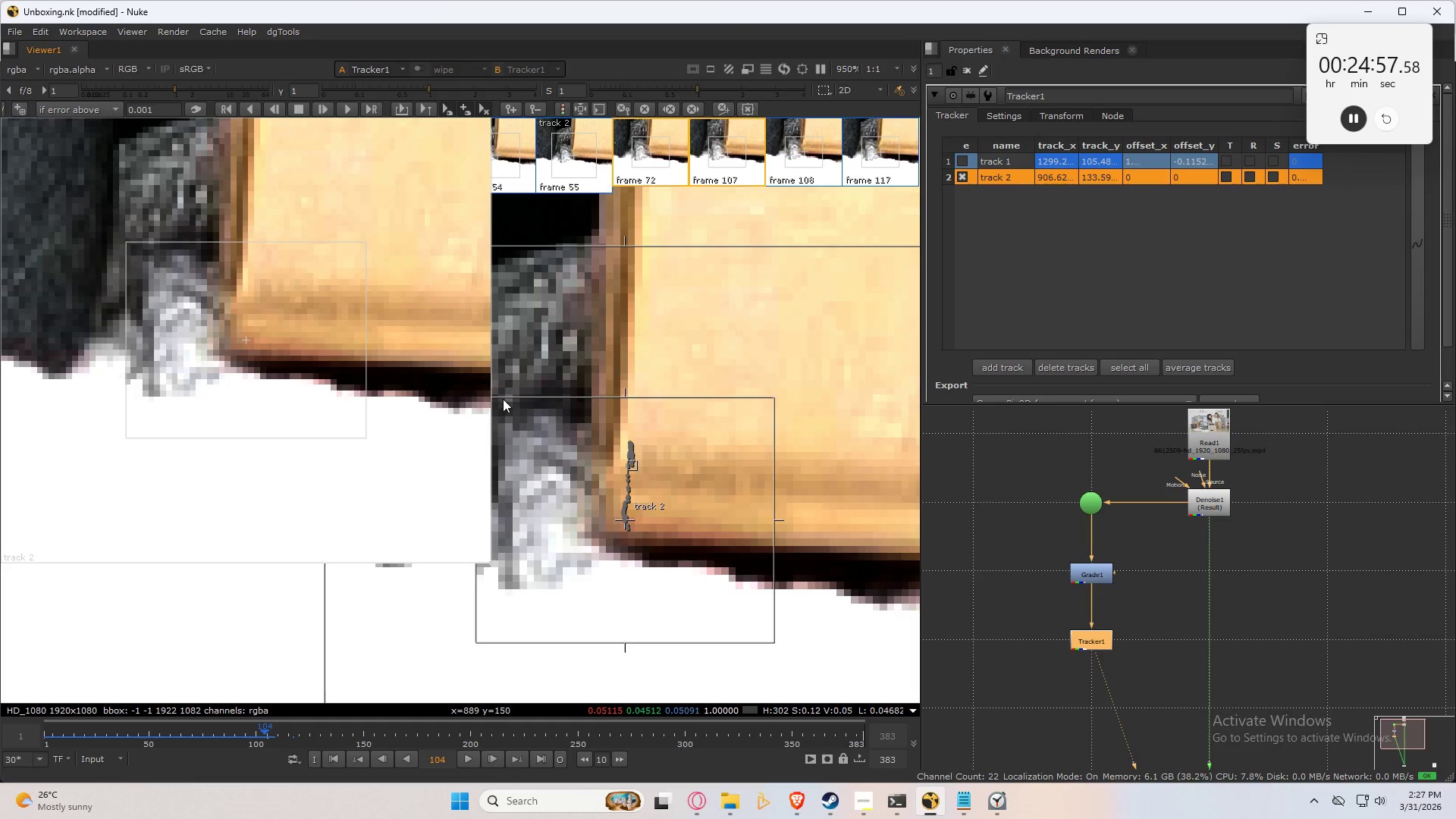 
type(xxx)
 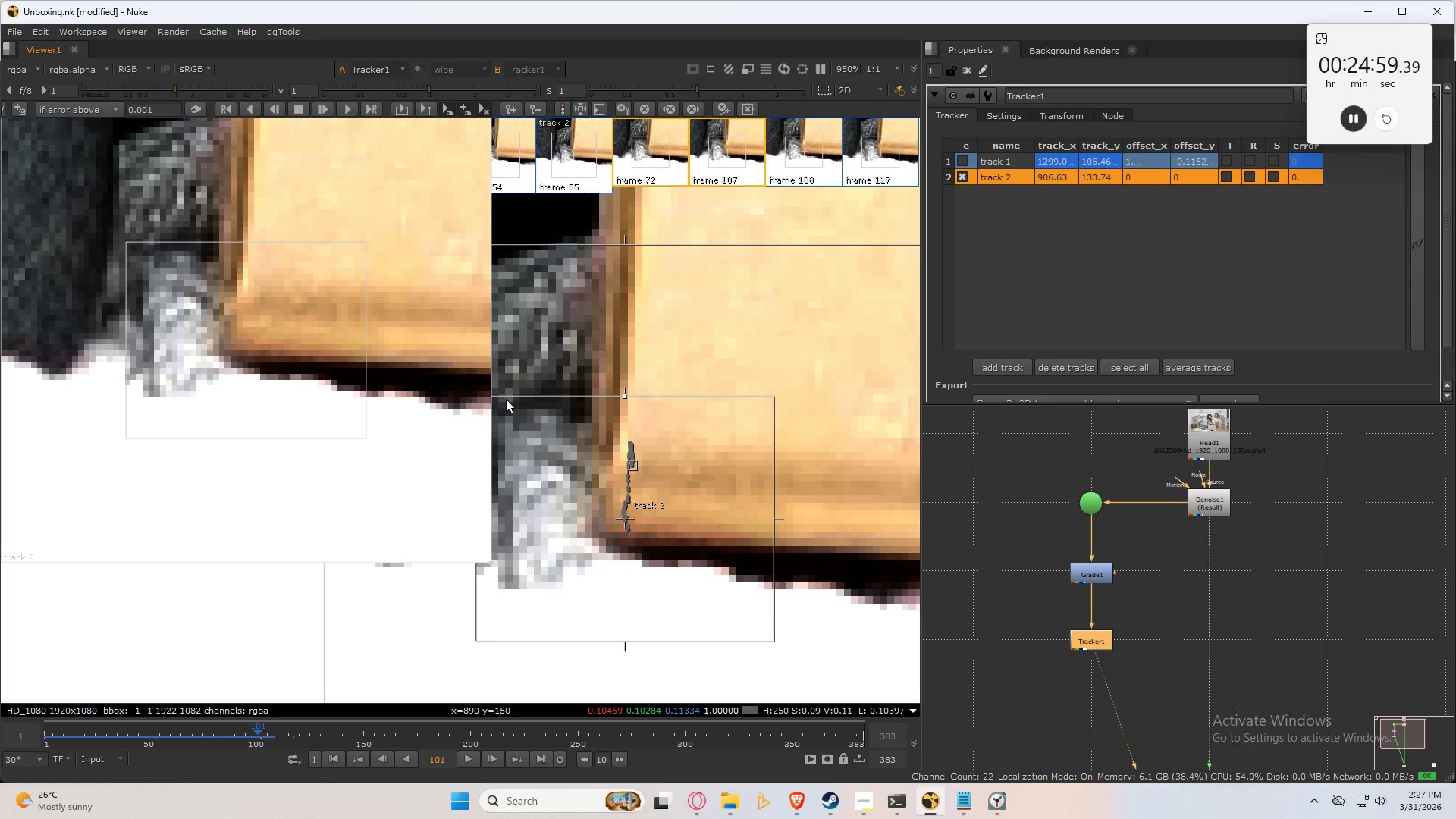 
type(xxx)
 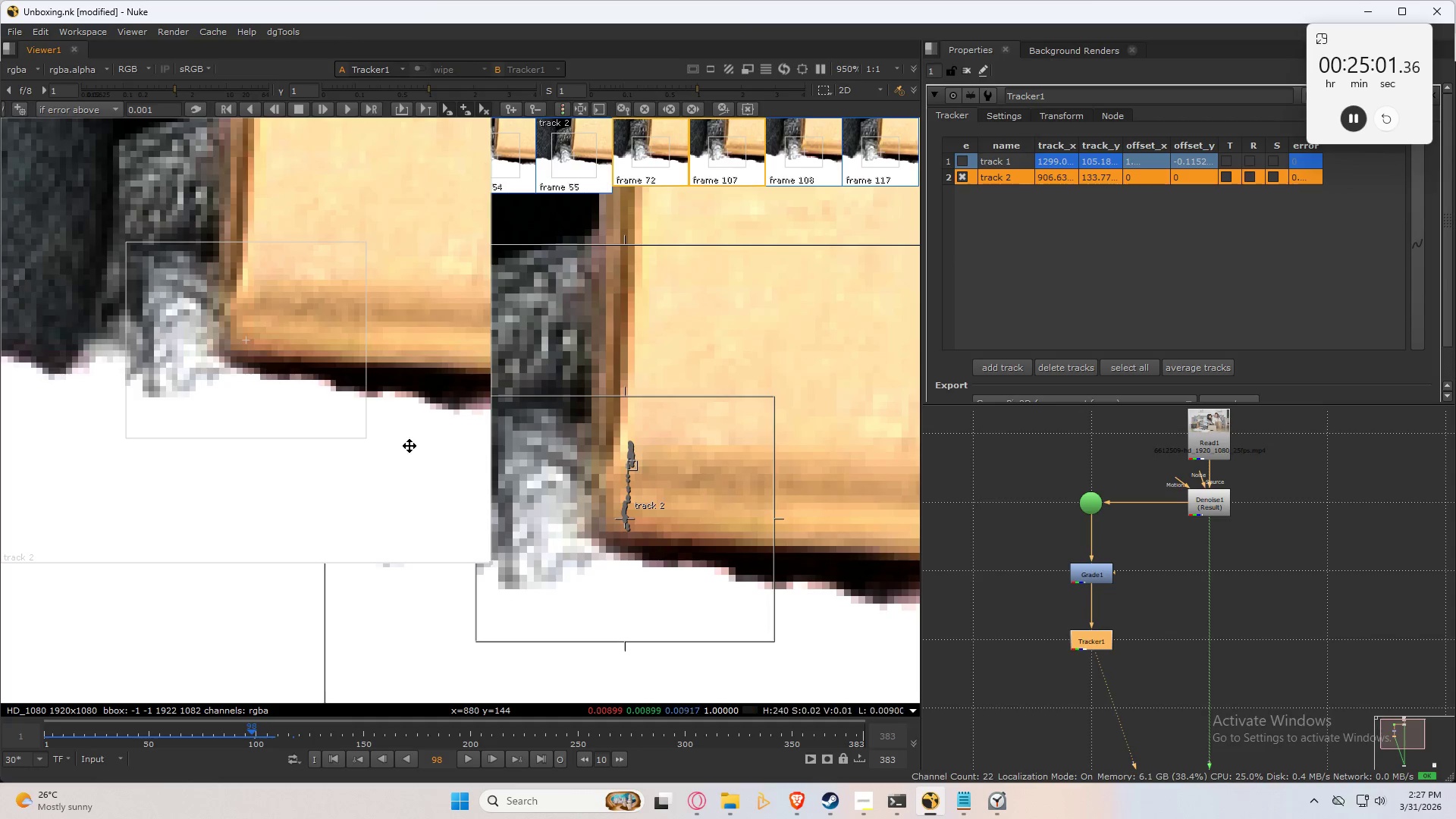 
type(xxxxxxxxx)
 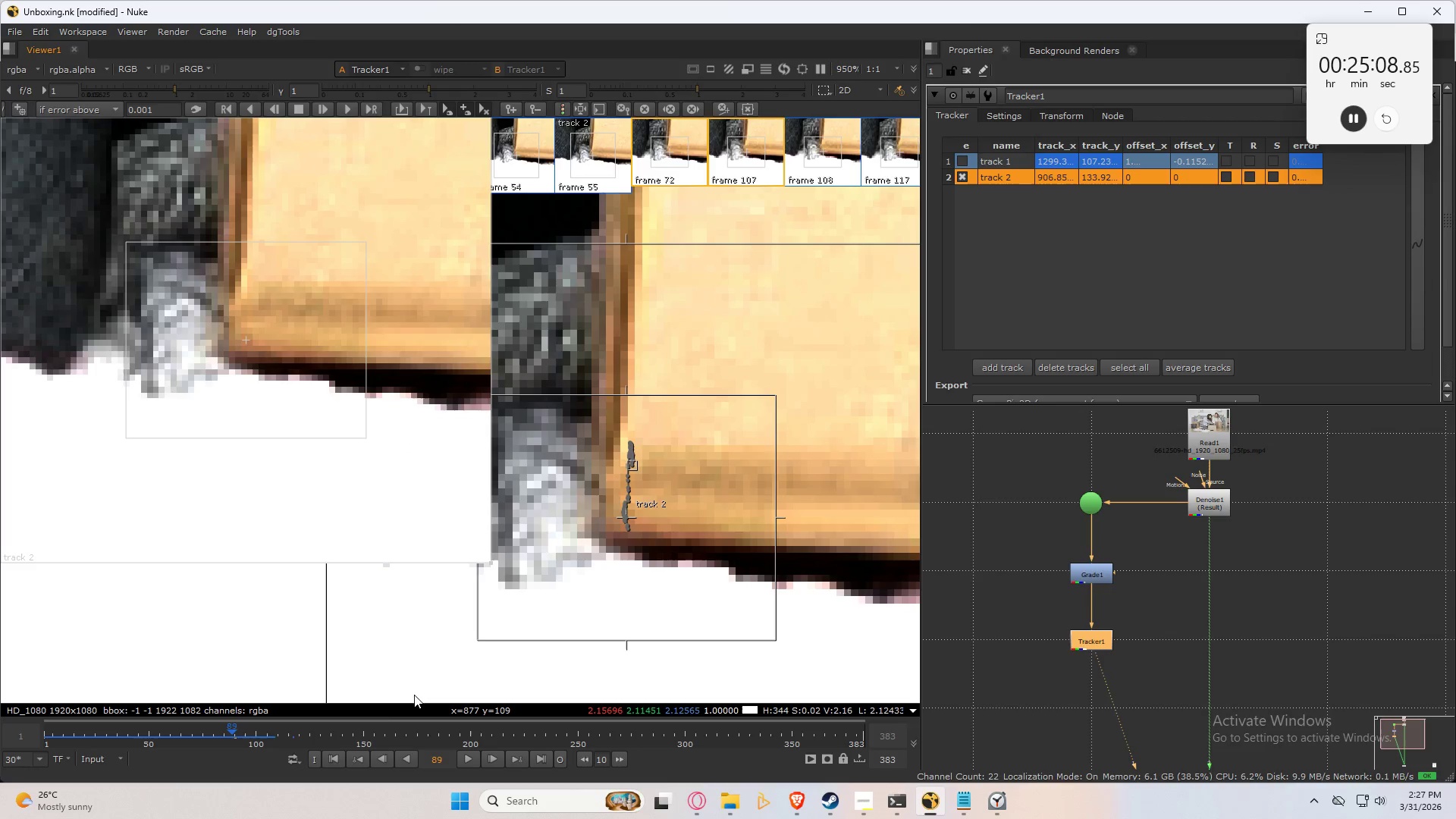 
left_click([262, 730])
 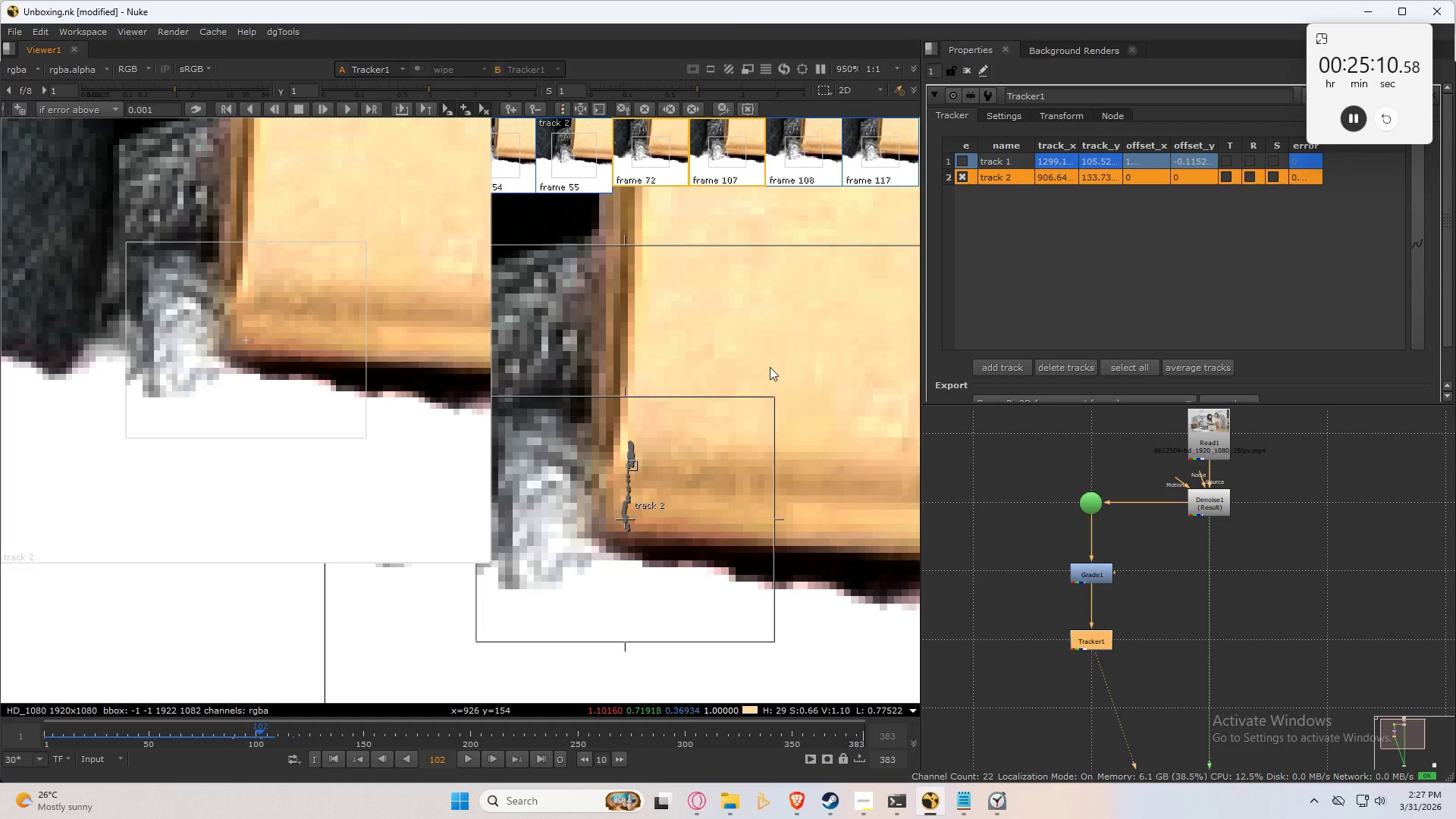 
type(ccc)
 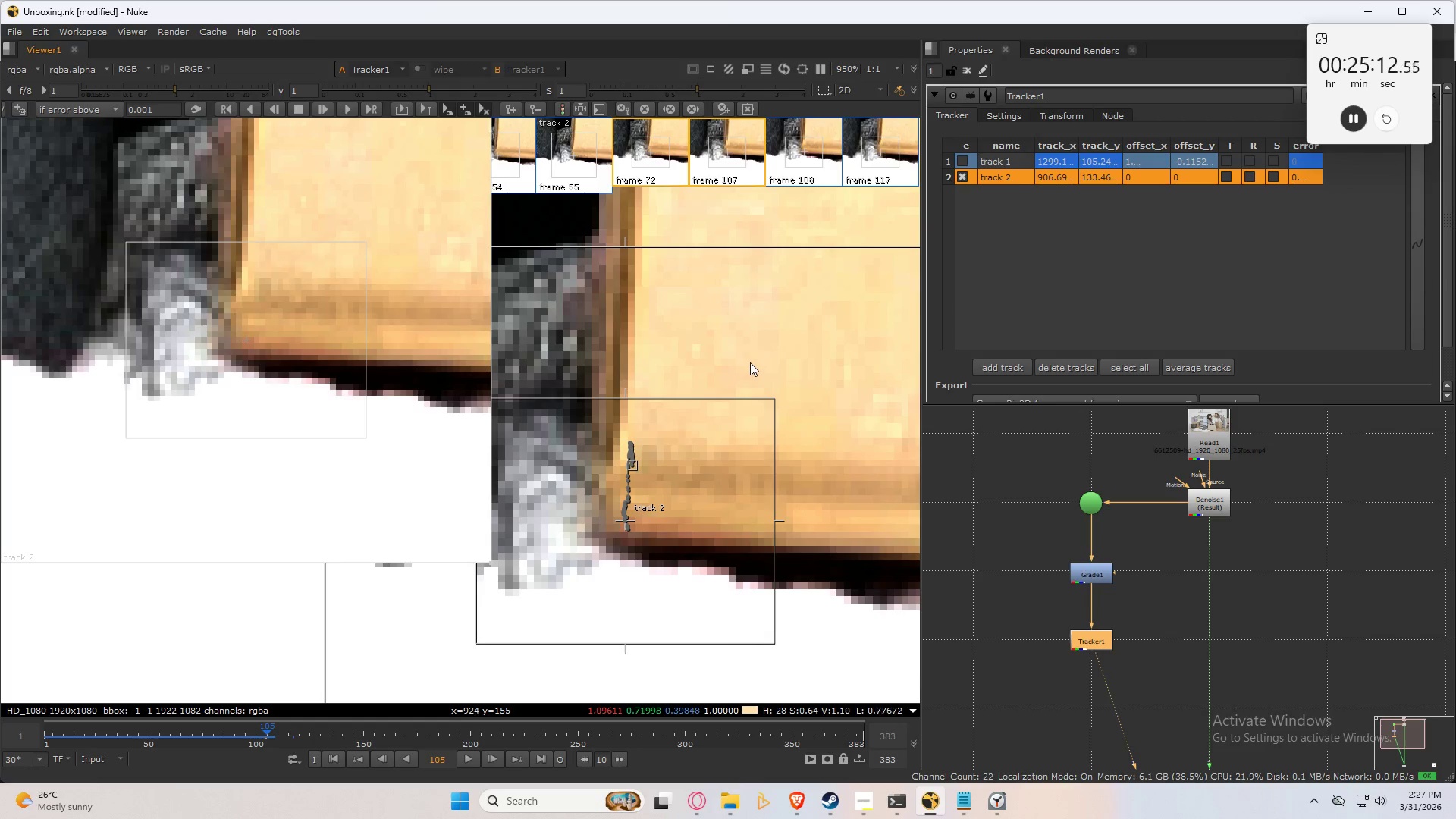 
type(cccc)
 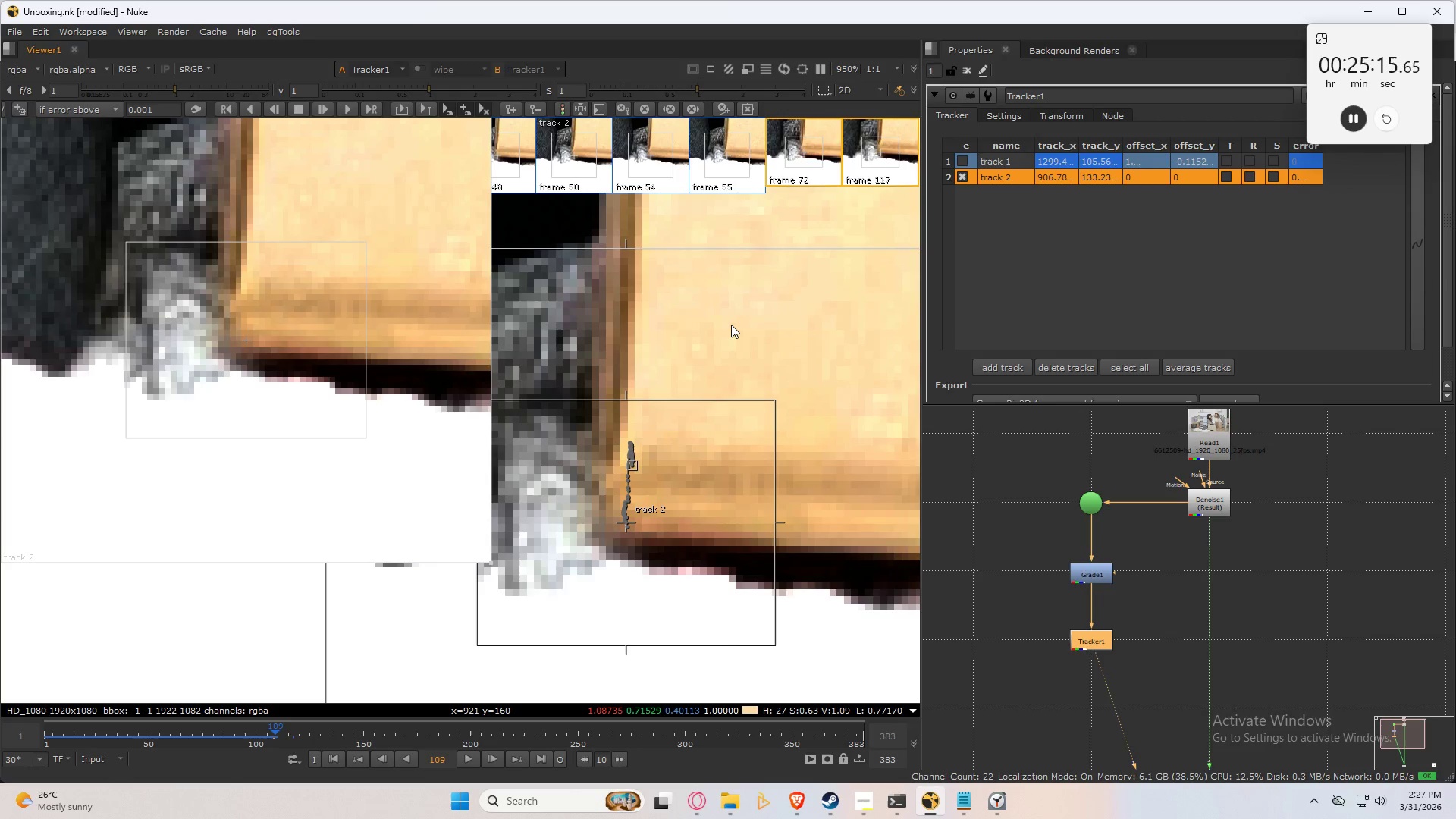 
key(ArrowLeft)
 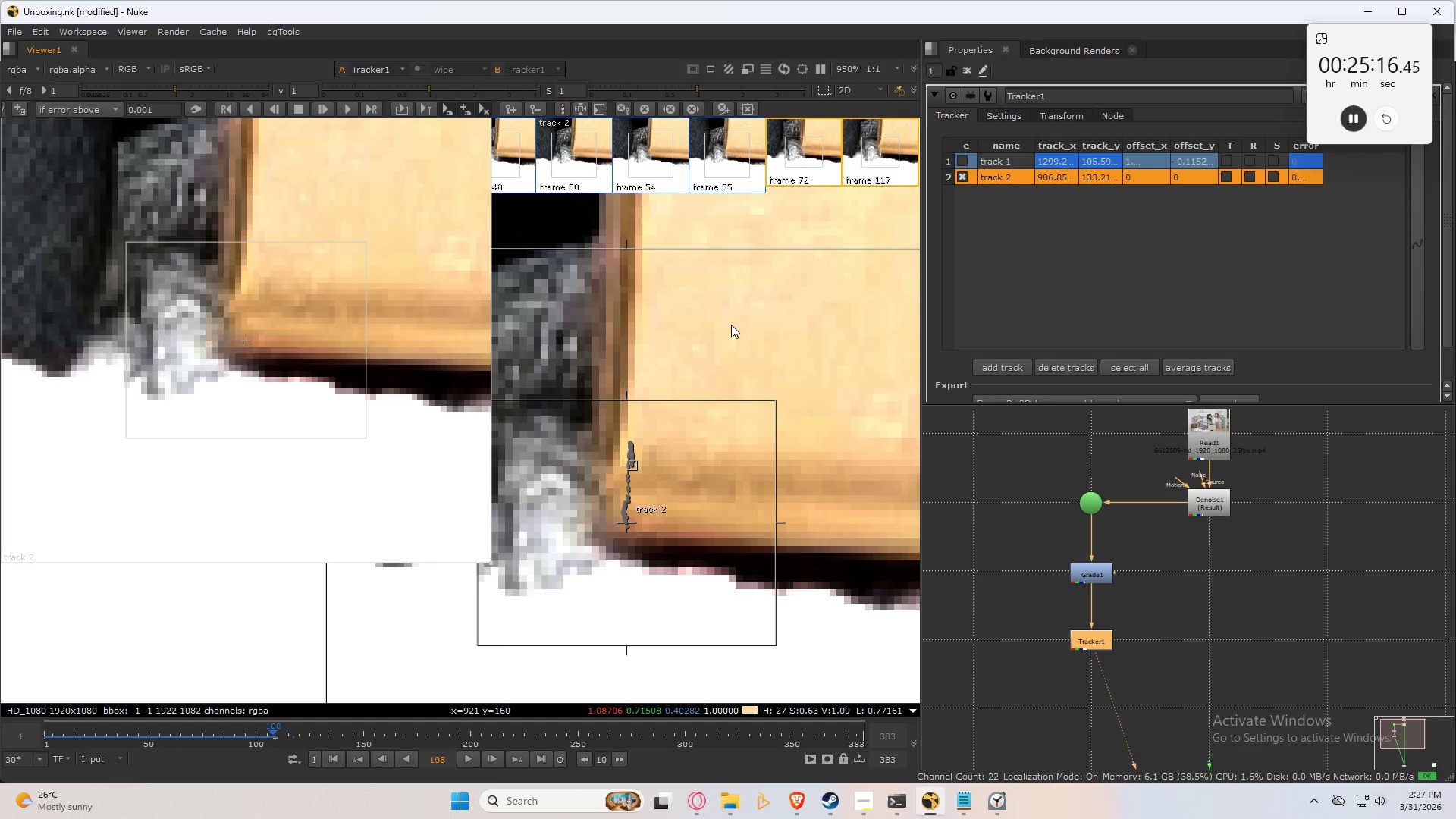 
key(ArrowRight)
 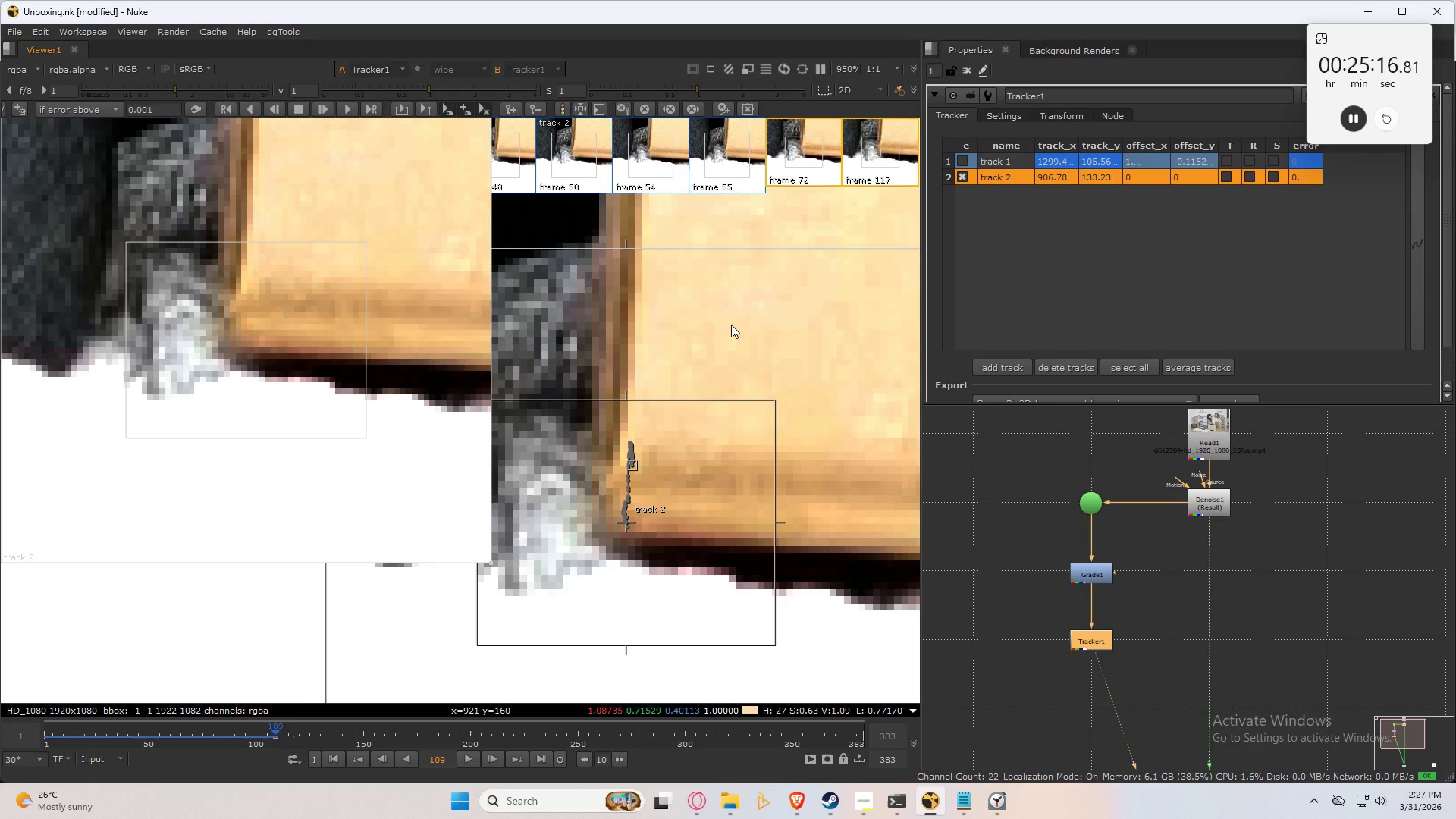 
key(ArrowLeft)
 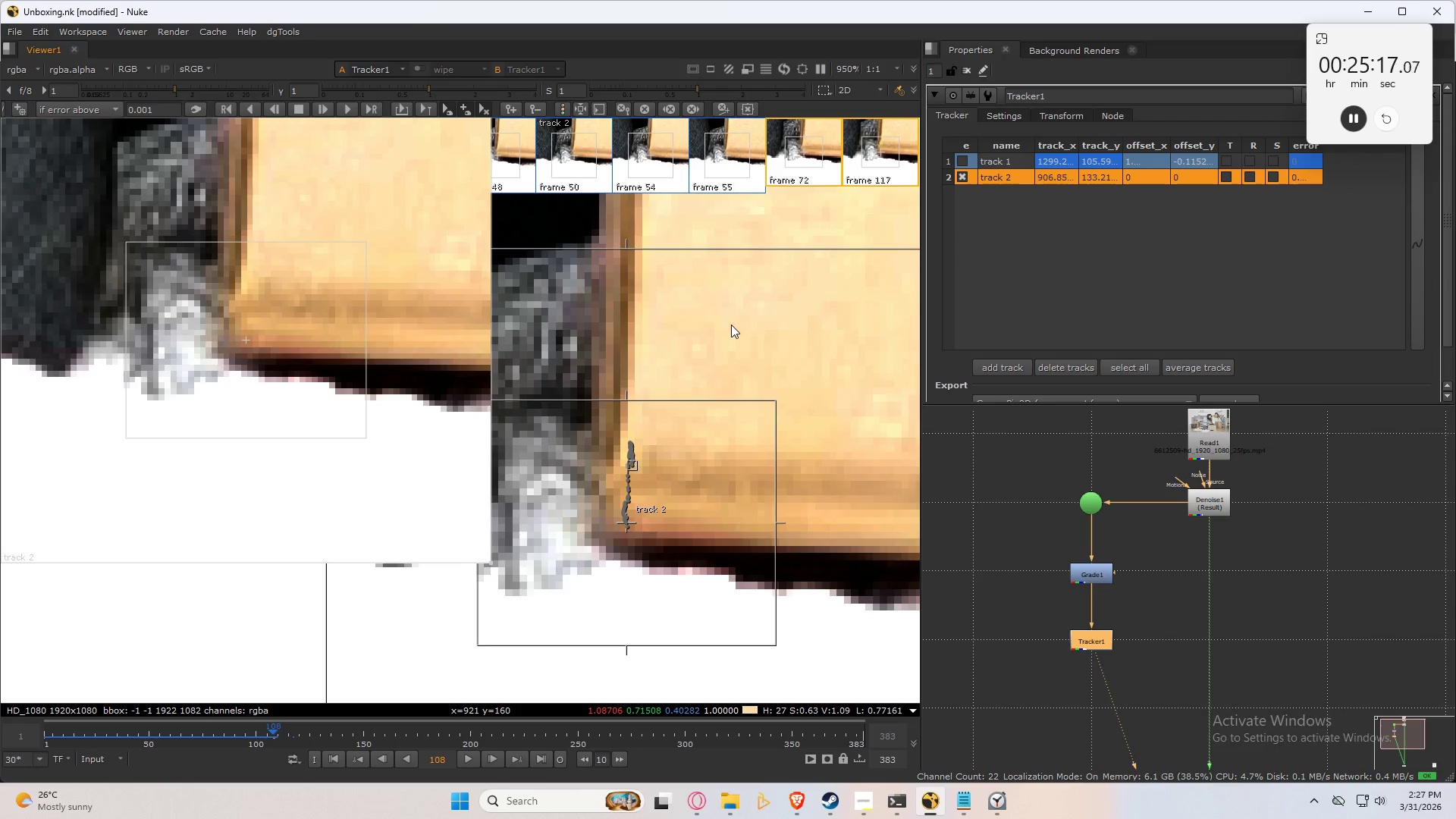 
key(ArrowLeft)
 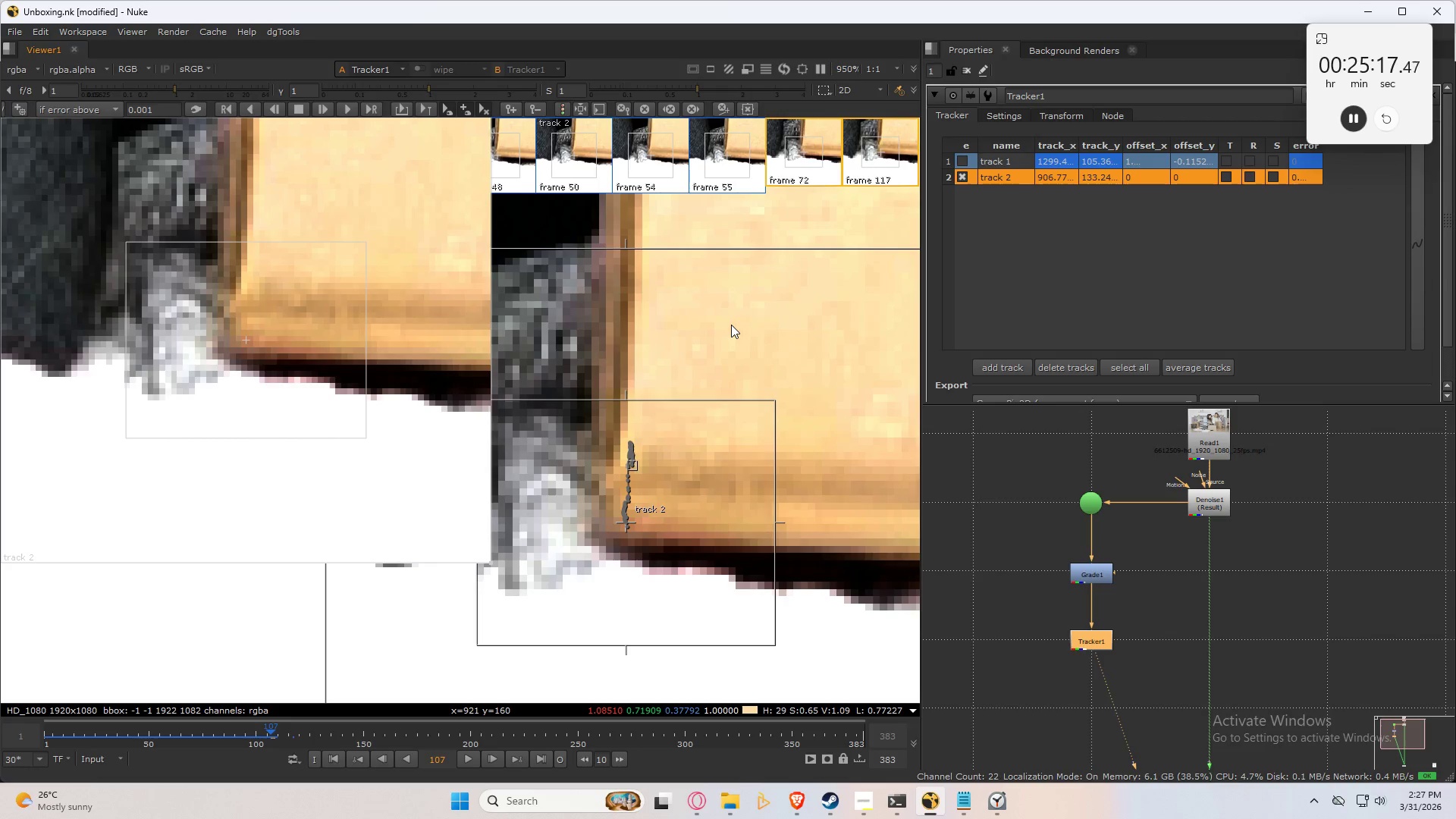 
key(ArrowLeft)
 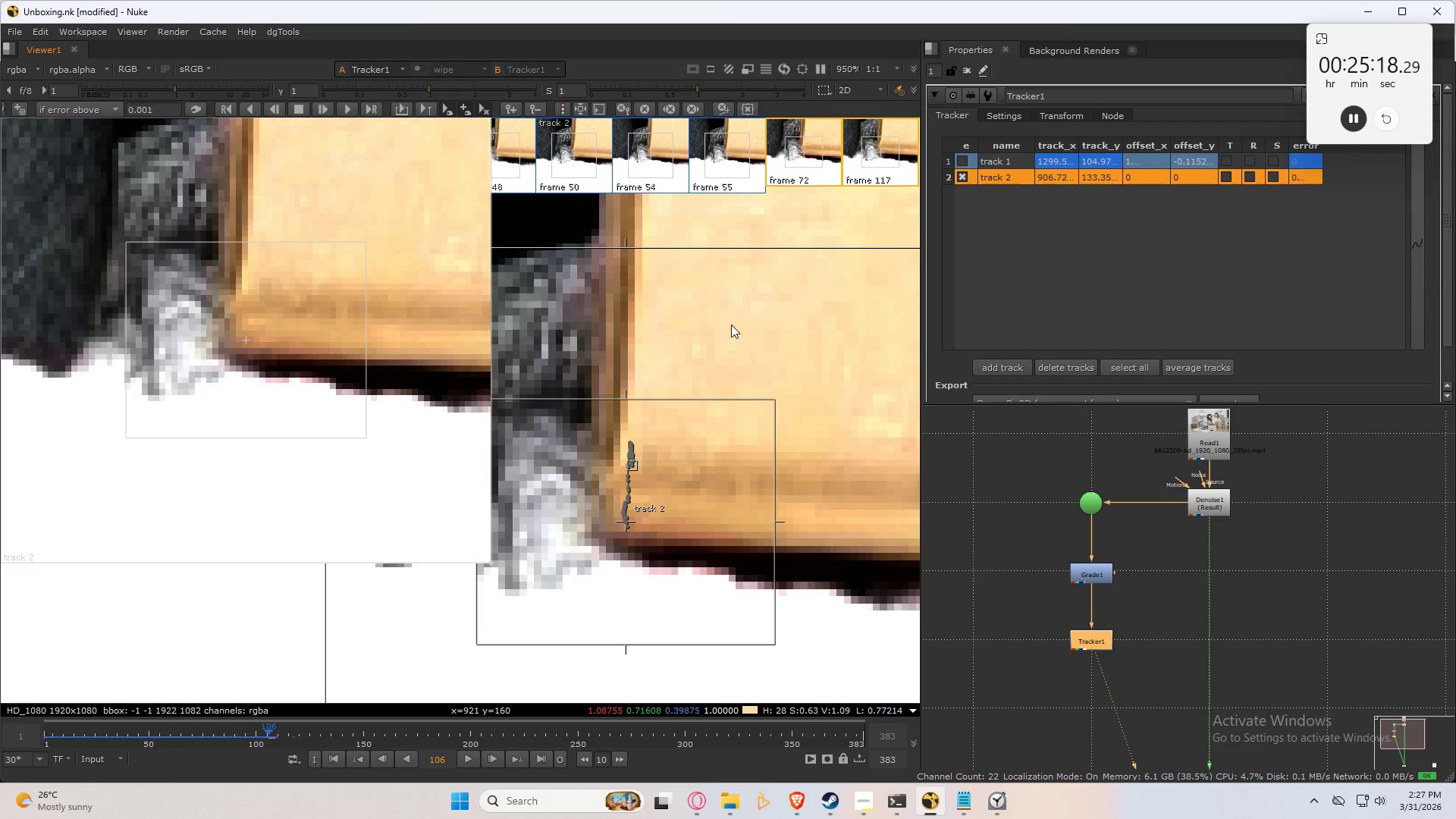 
key(ArrowRight)
 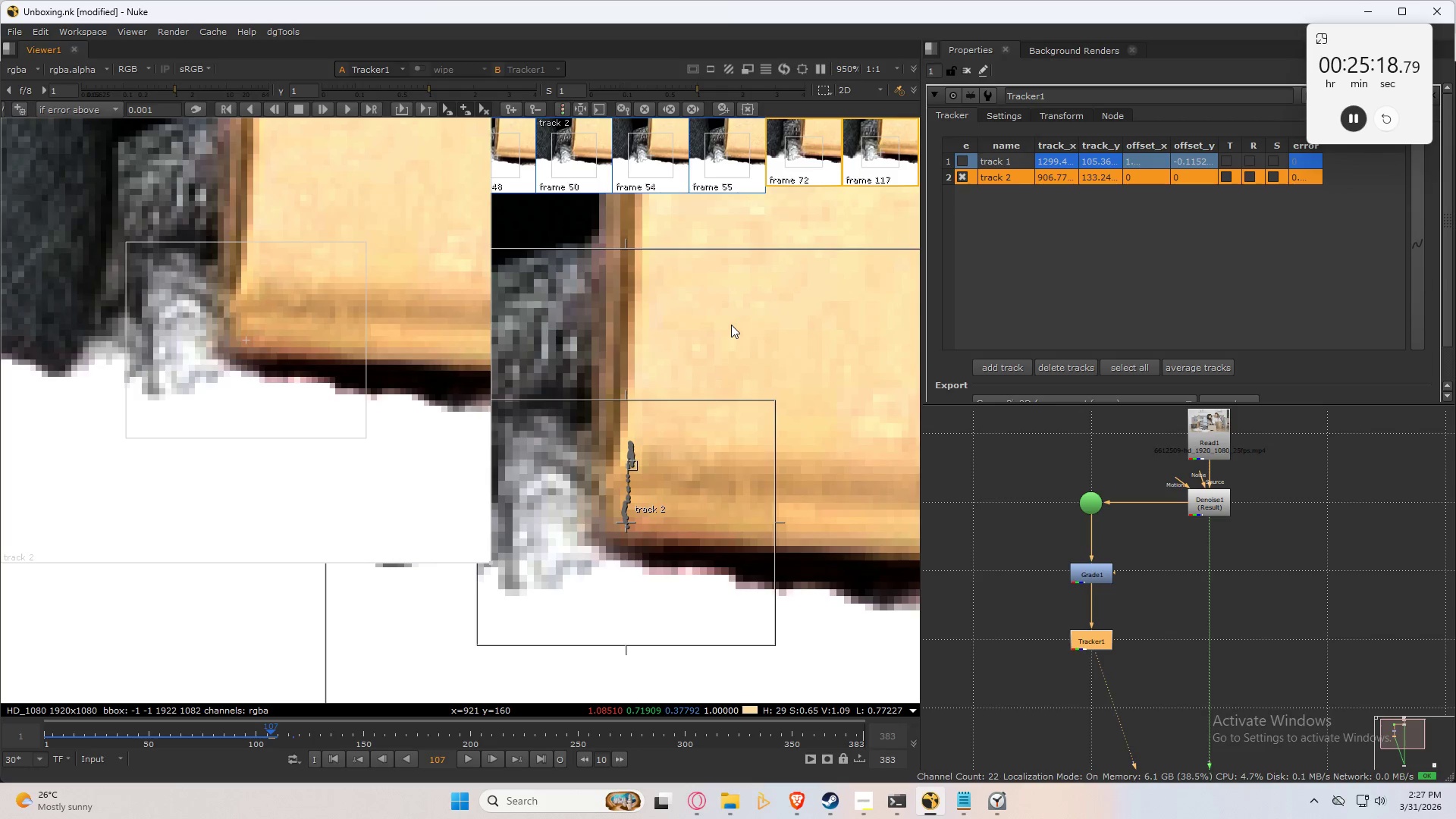 
key(ArrowLeft)
 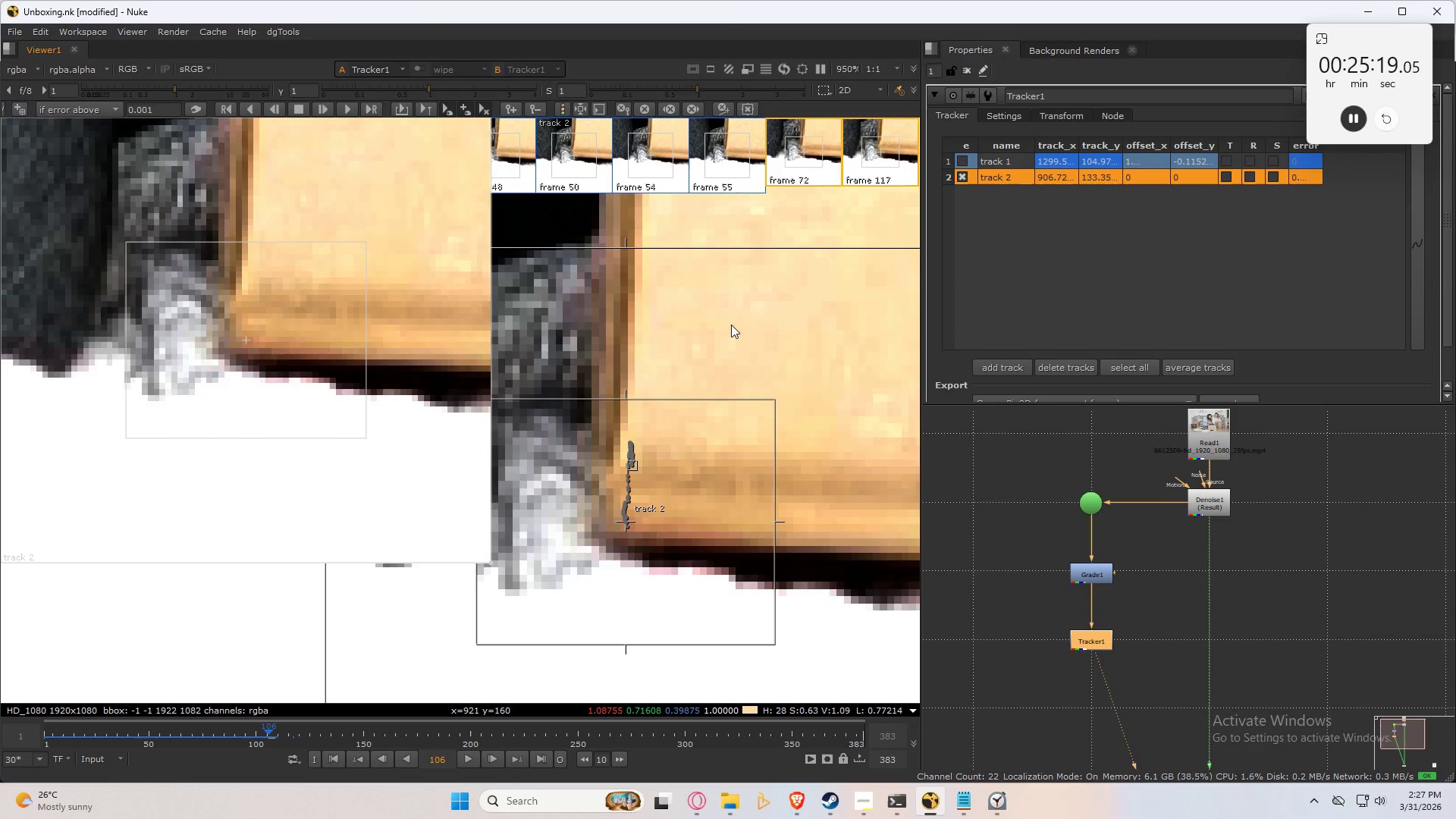 
key(ArrowLeft)
 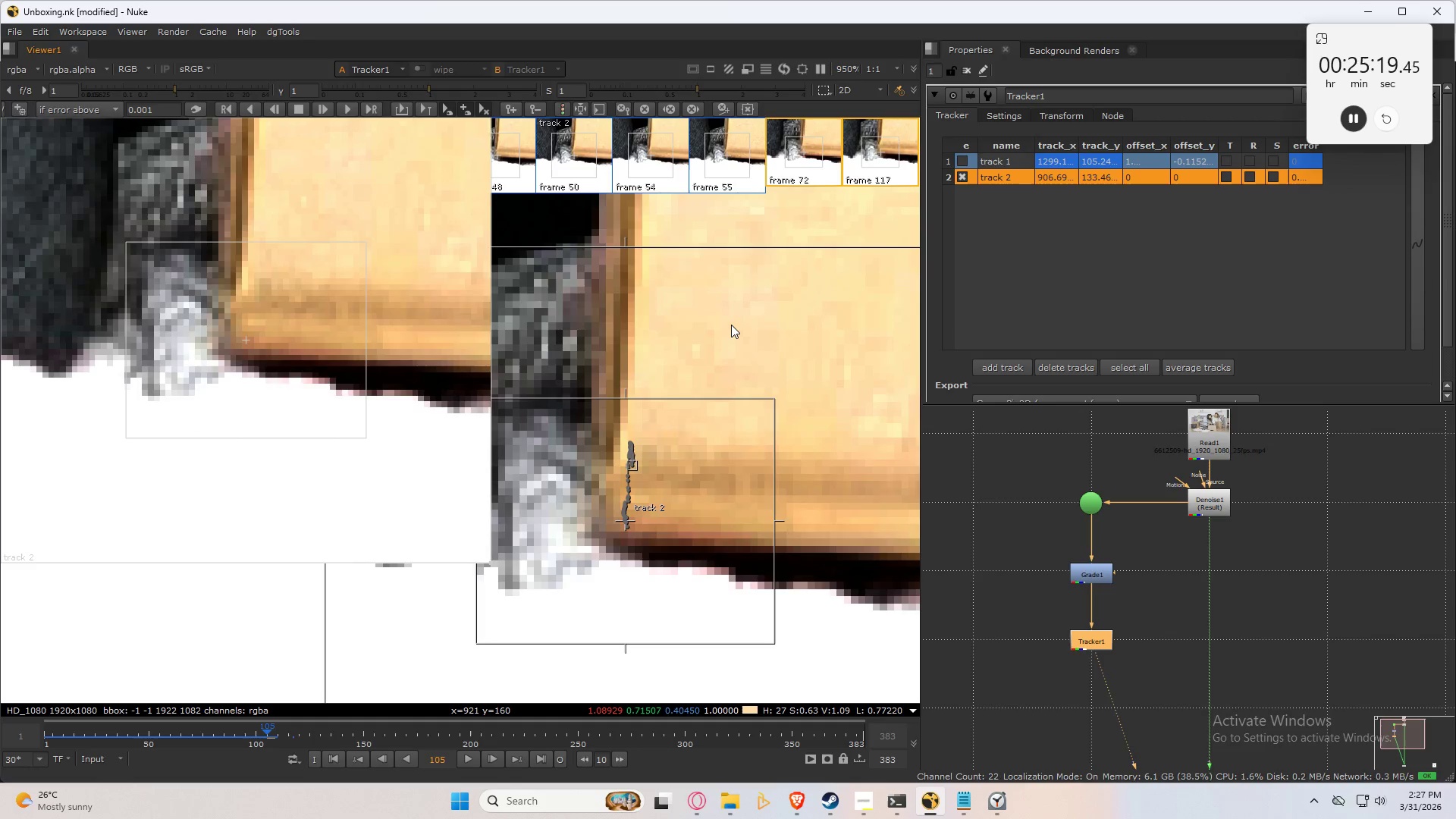 
key(ArrowRight)
 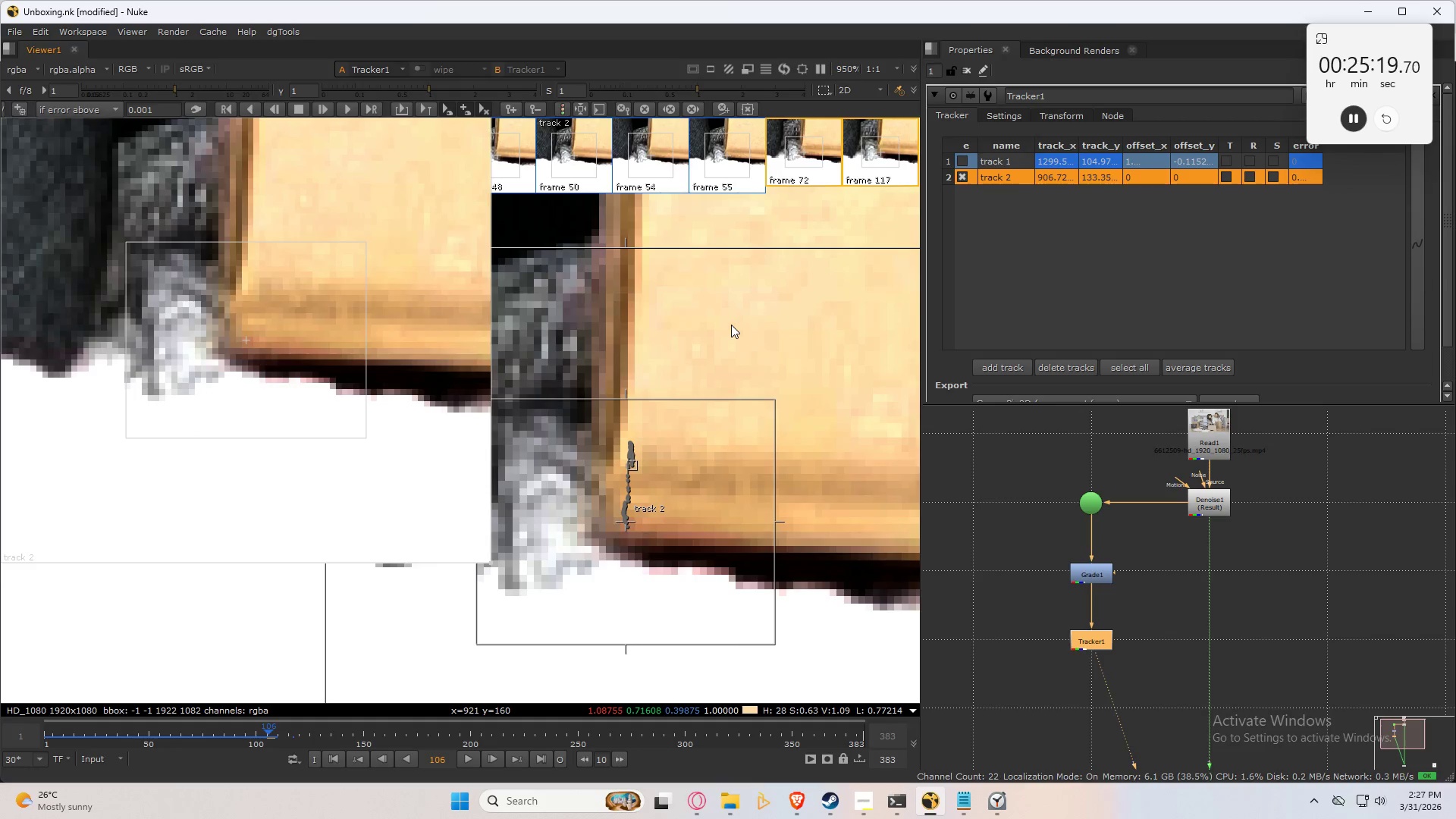 
key(ArrowRight)
 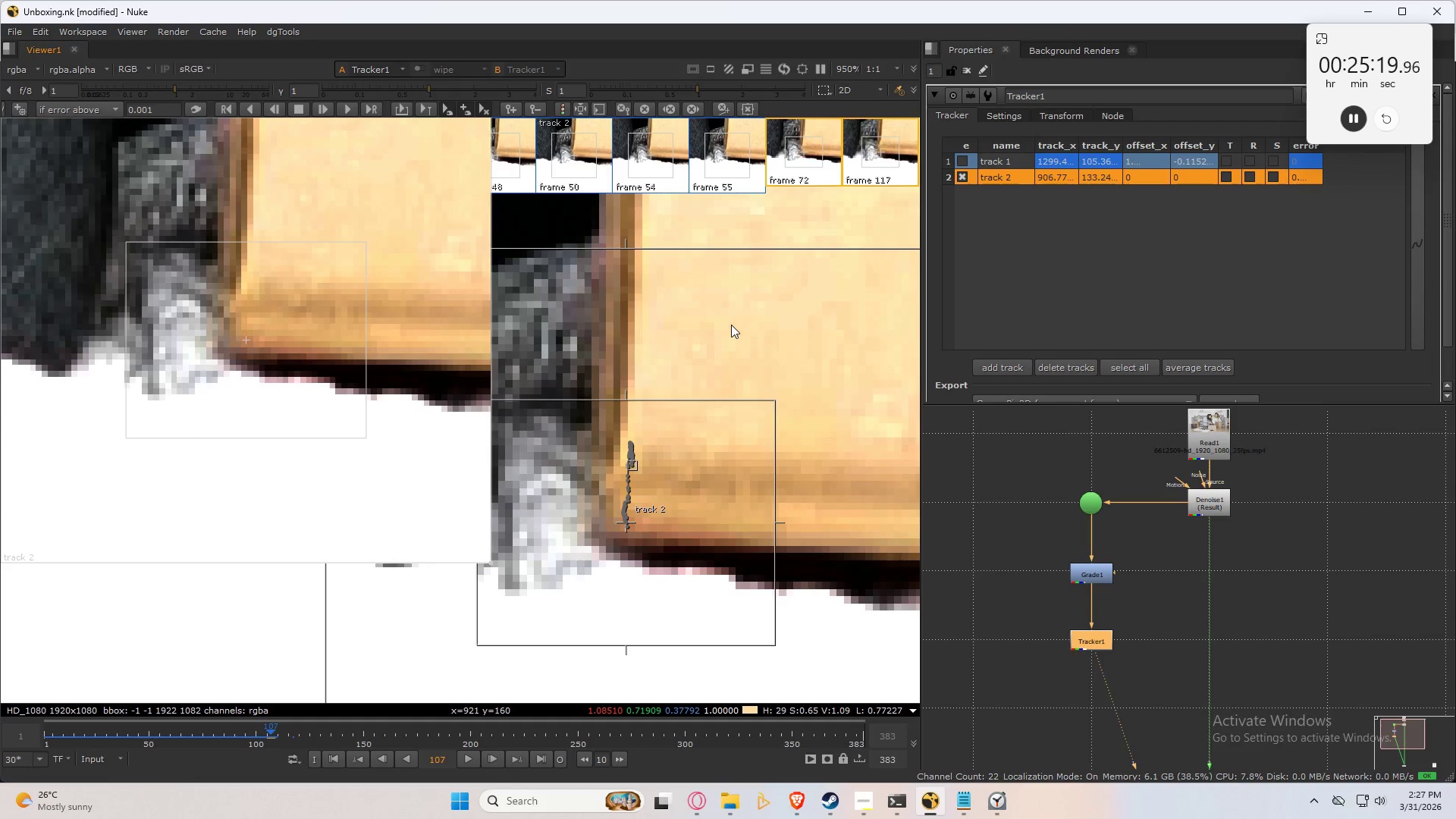 
key(ArrowRight)
 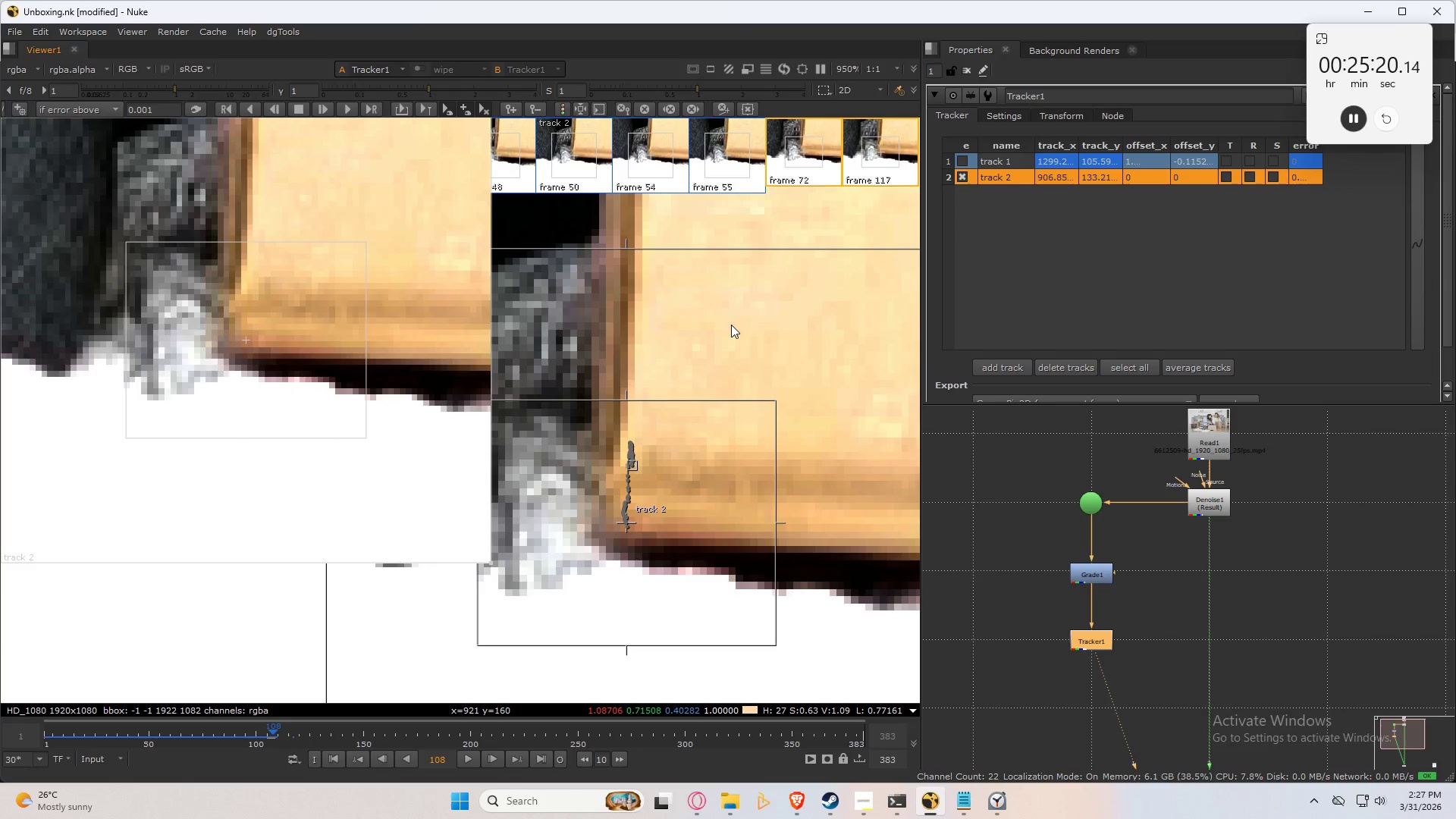 
key(ArrowRight)
 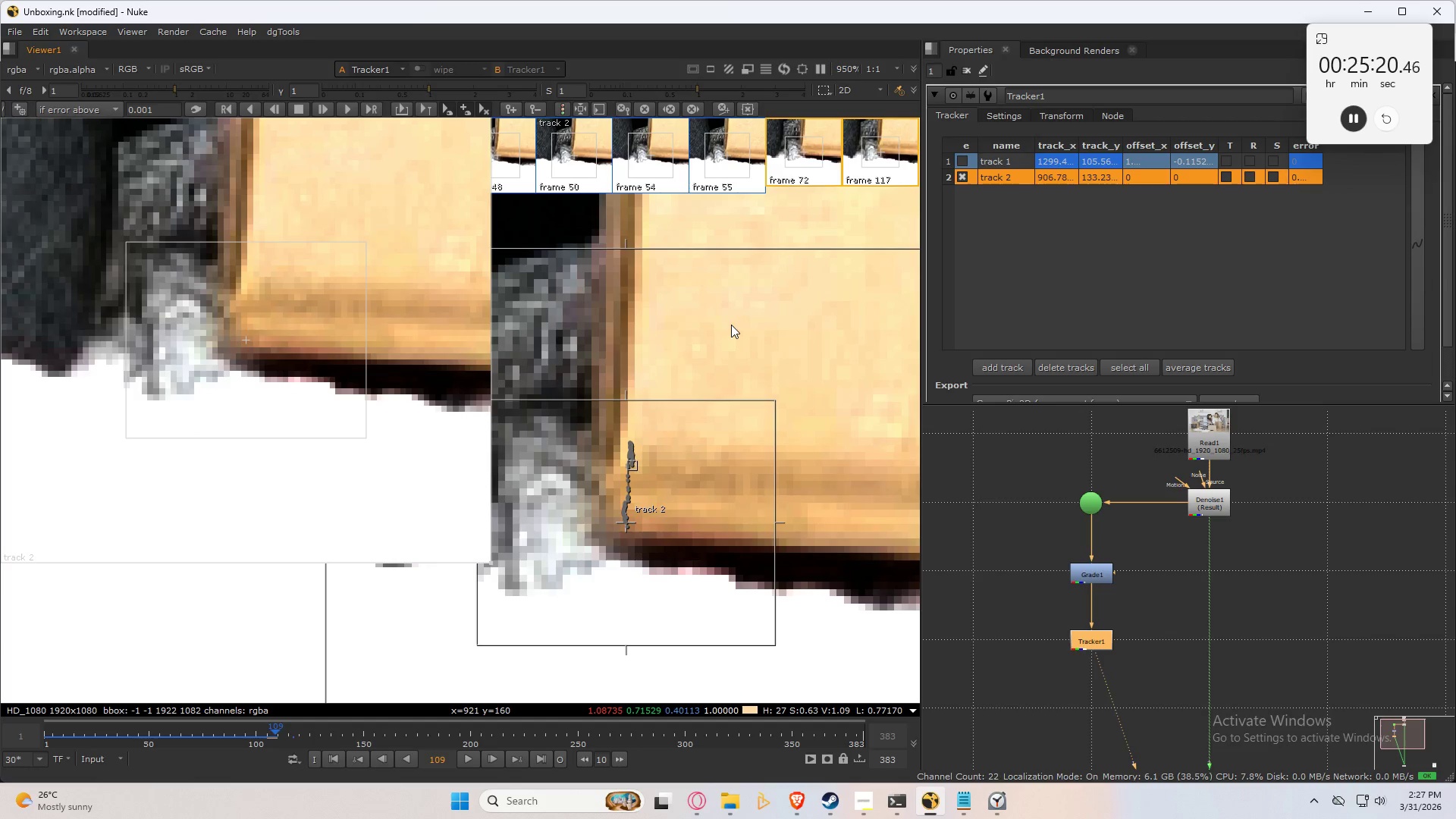 
key(ArrowRight)
 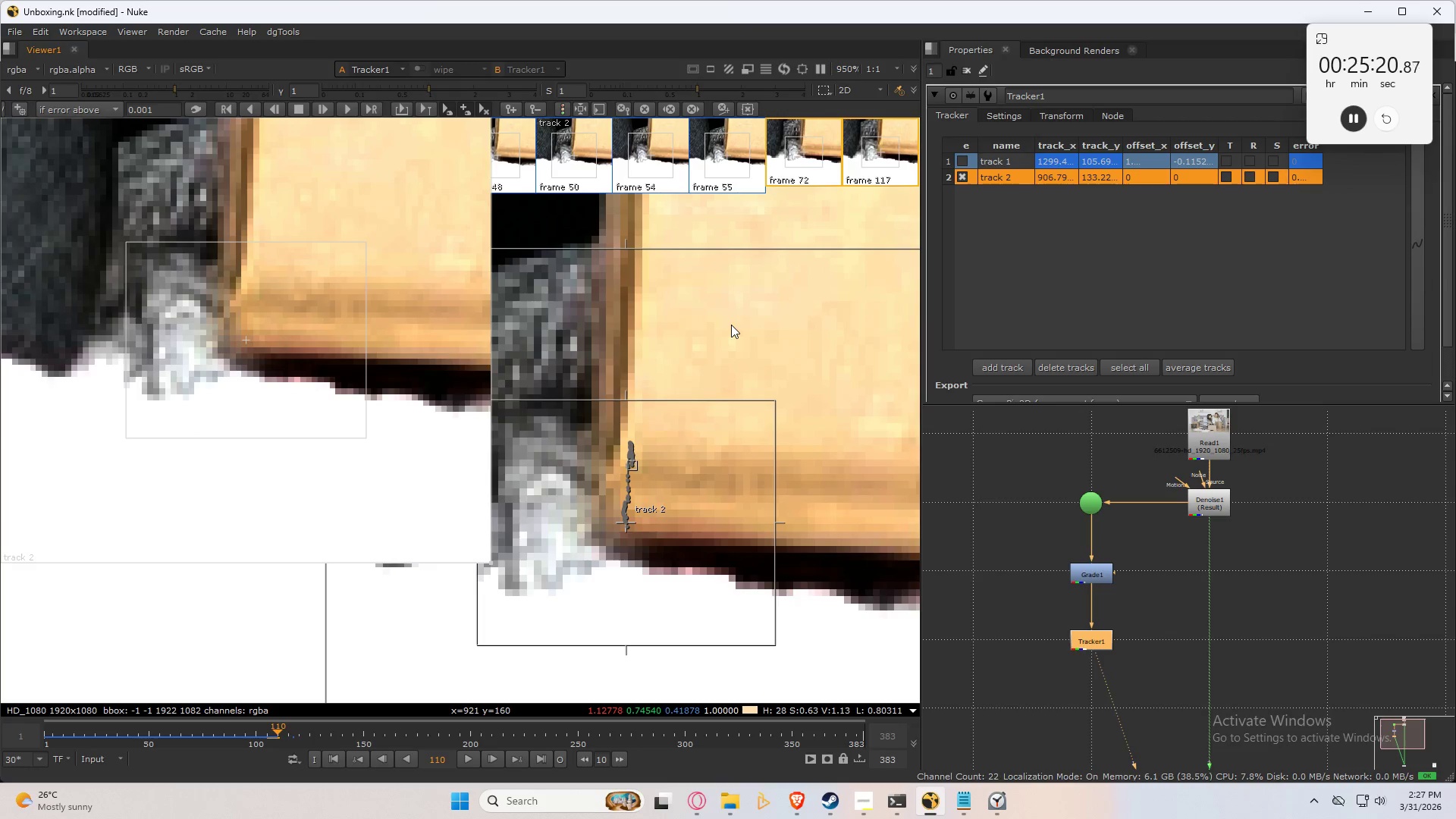 
key(ArrowLeft)
 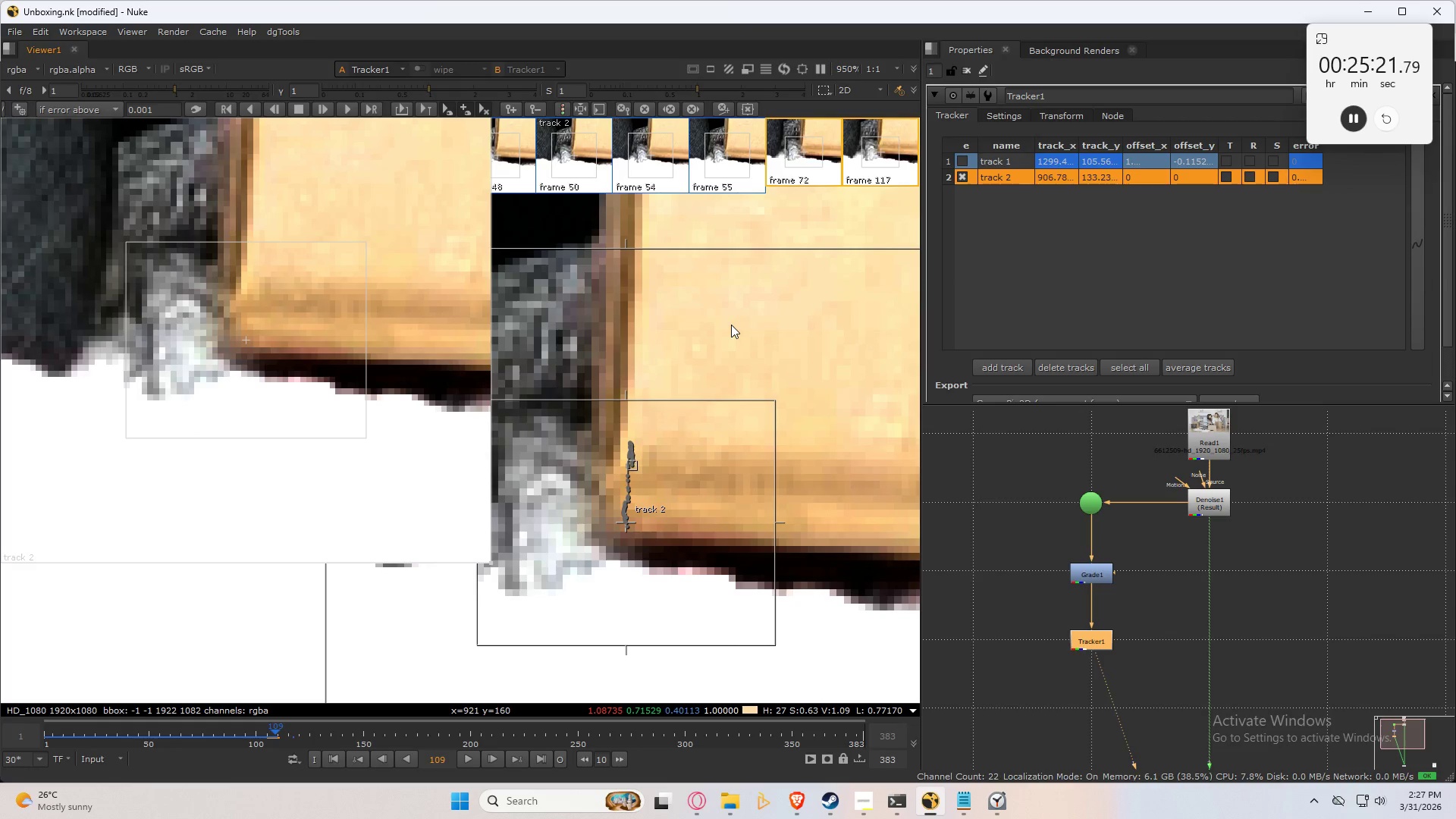 
type(ccc)
 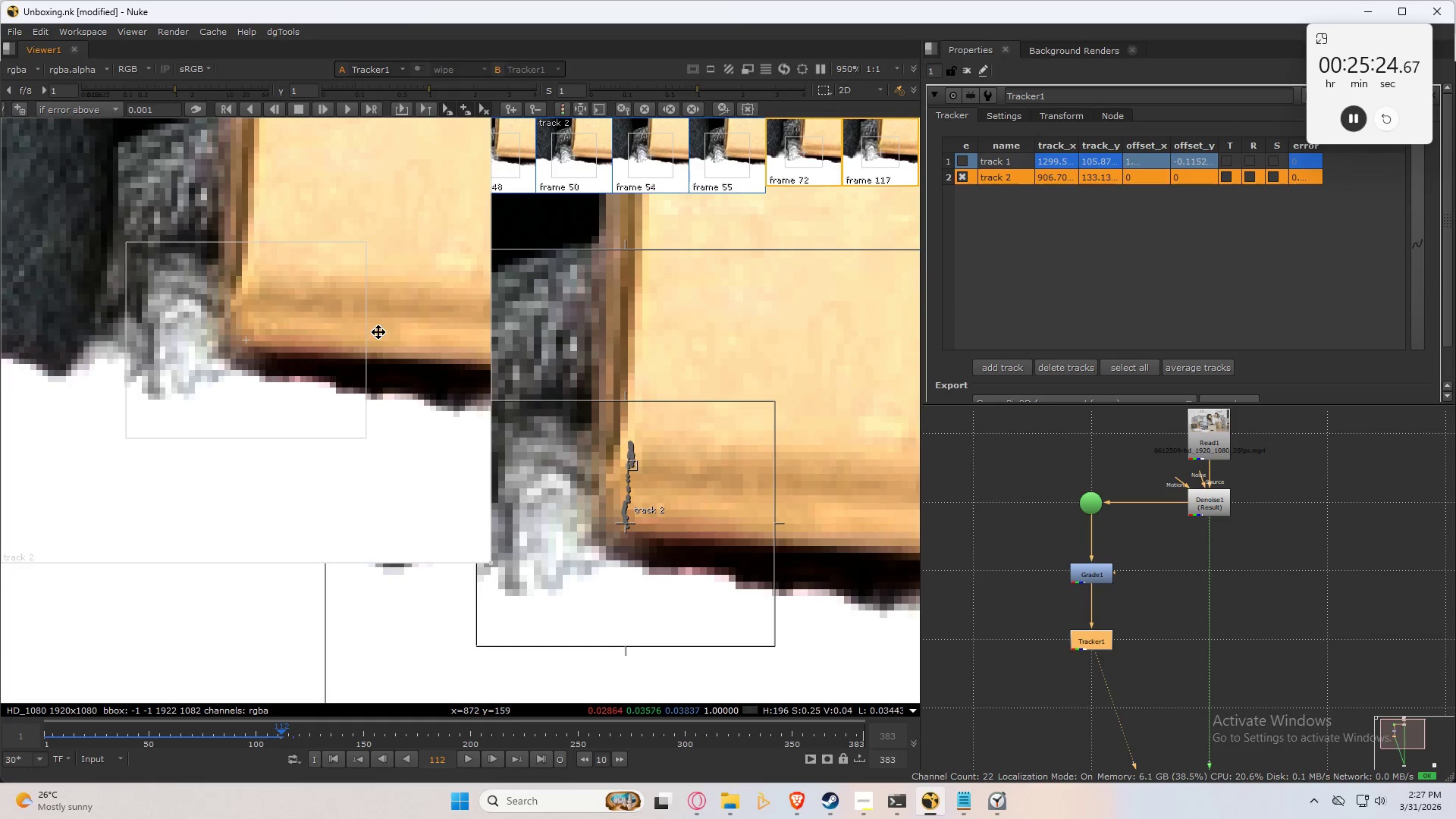 
key(C)
 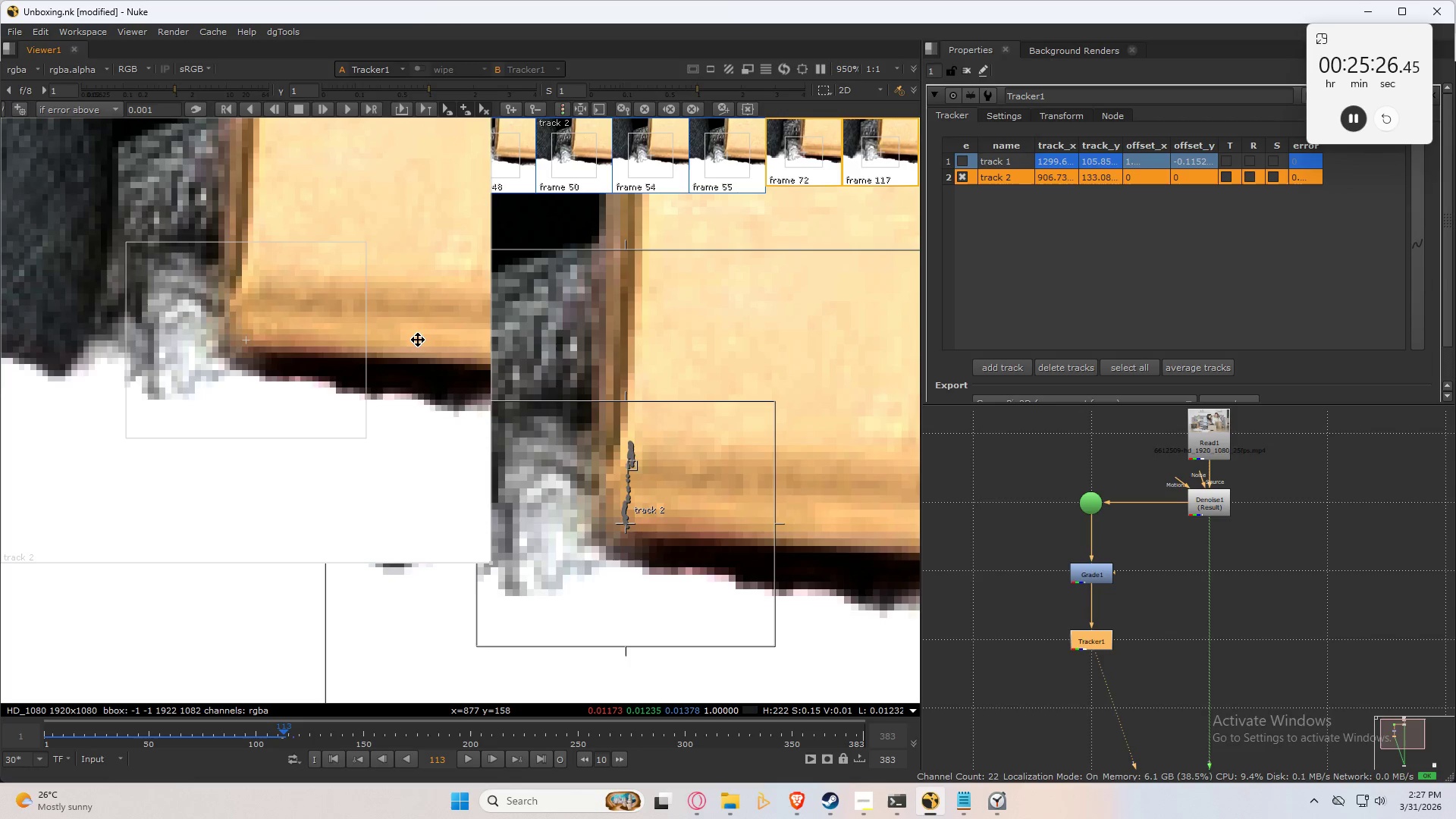 
left_click([418, 340])
 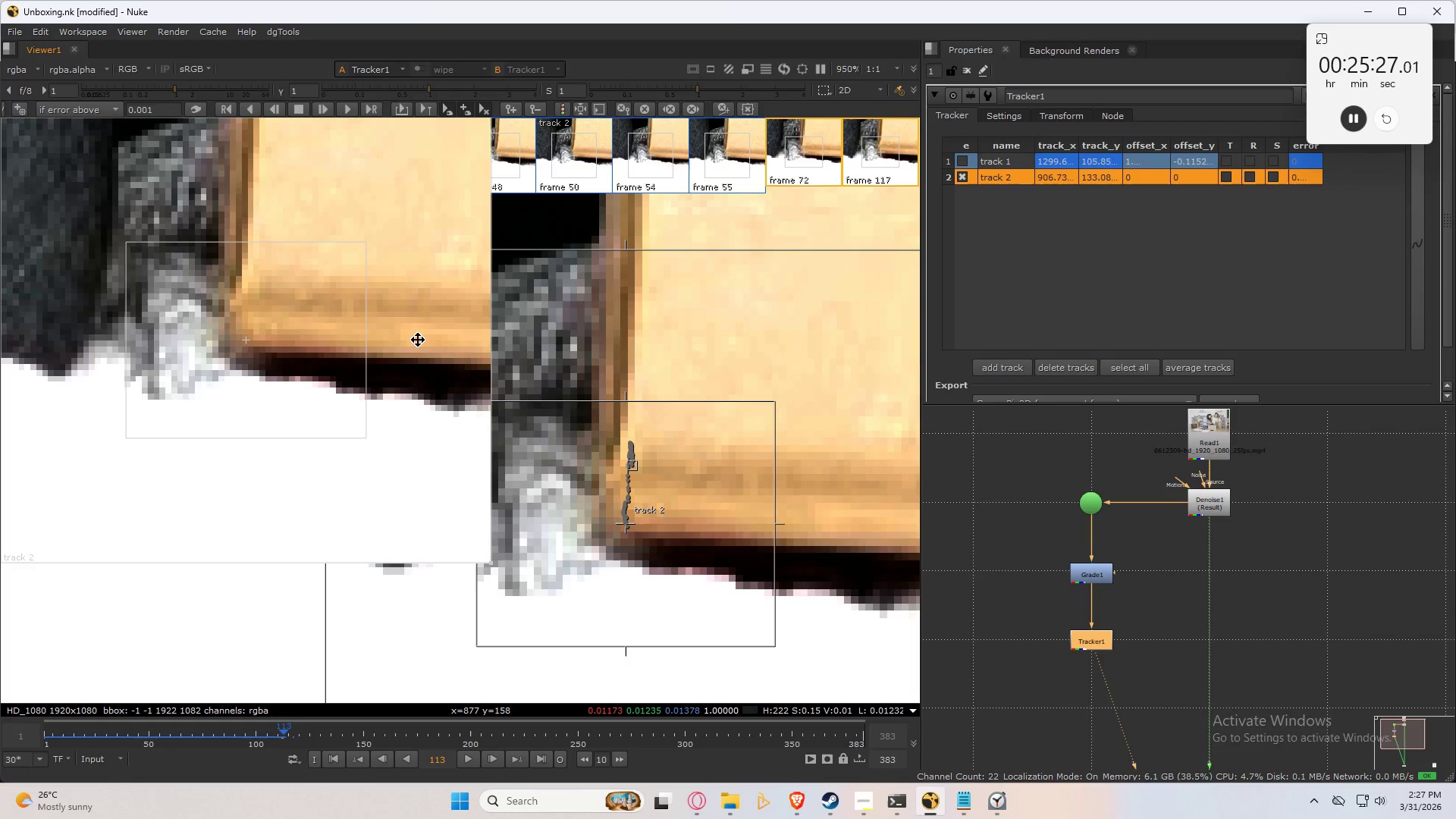 
type(ccccccc)
 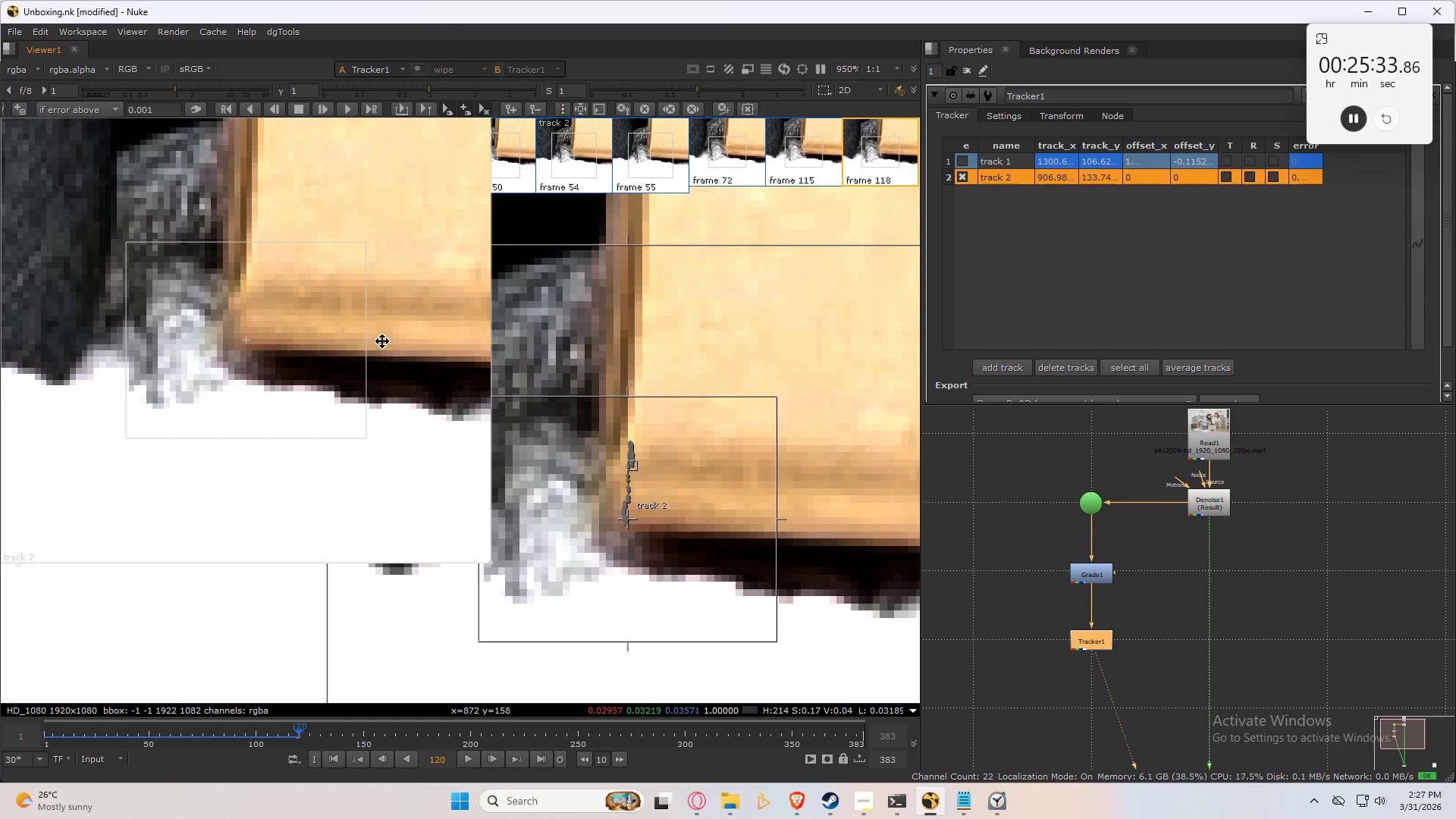 
key(C)
 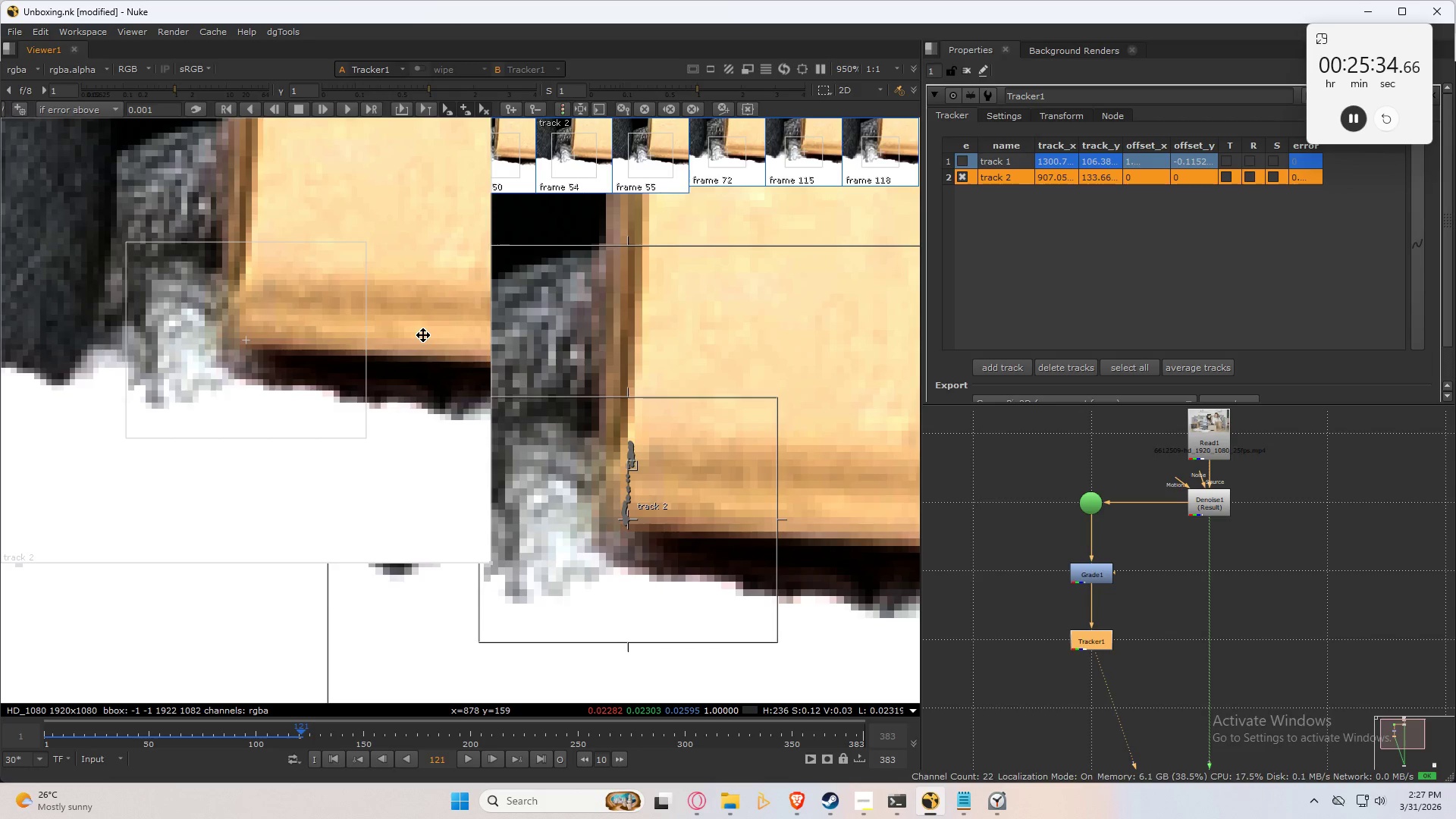 
left_click_drag(start_coordinate=[423, 335], to_coordinate=[422, 339])
 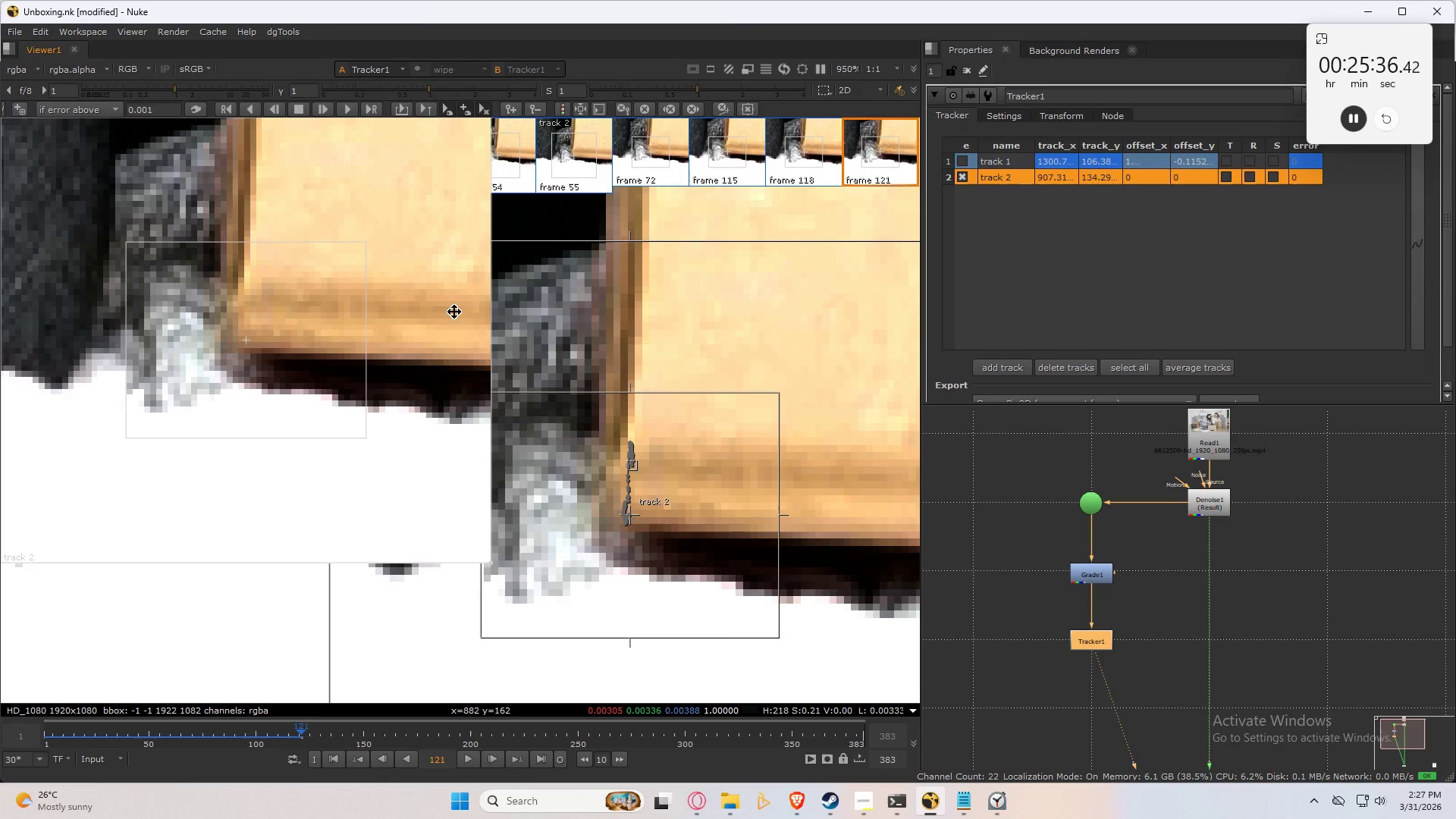 
key(ArrowLeft)
 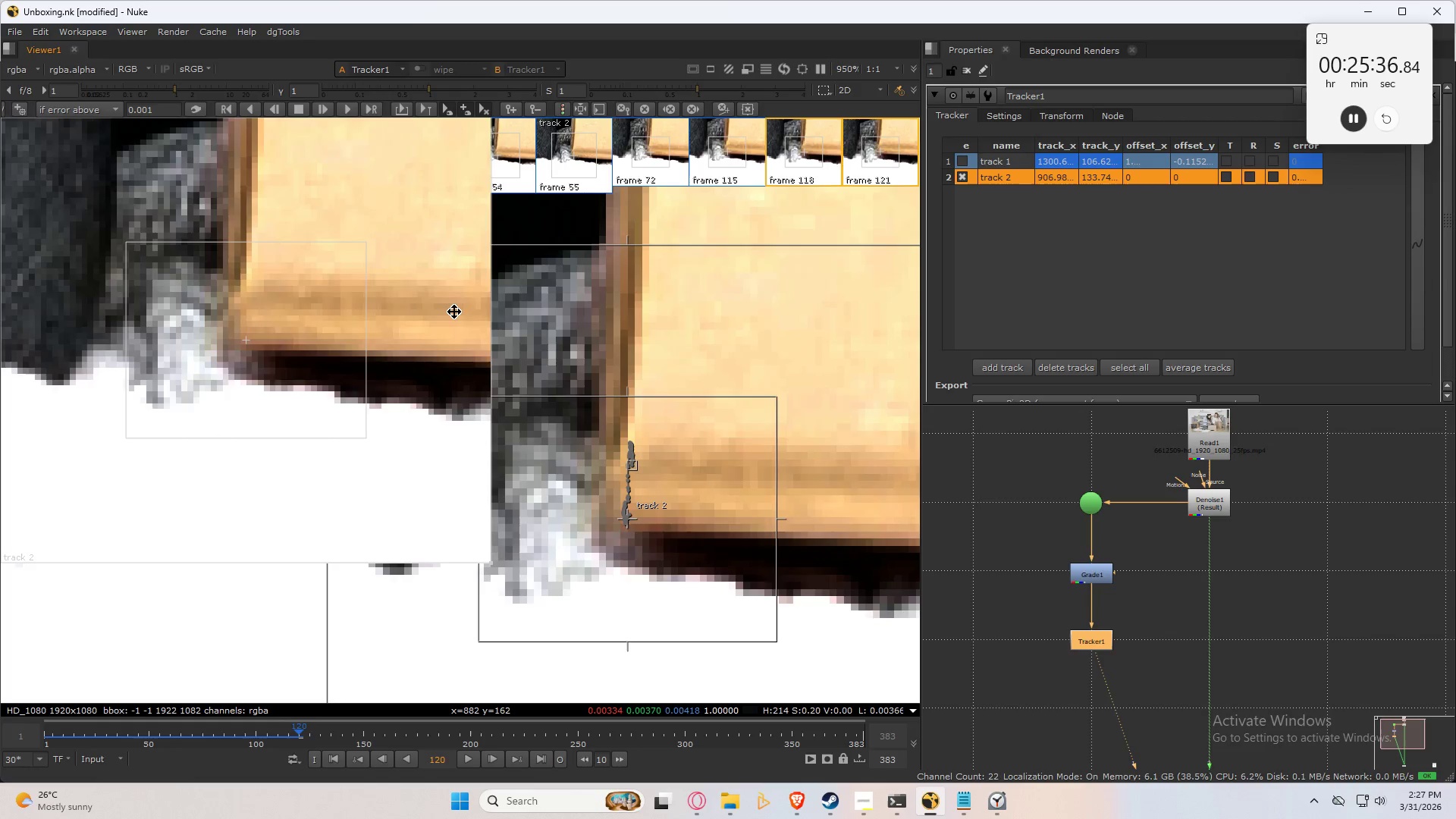 
key(ArrowLeft)
 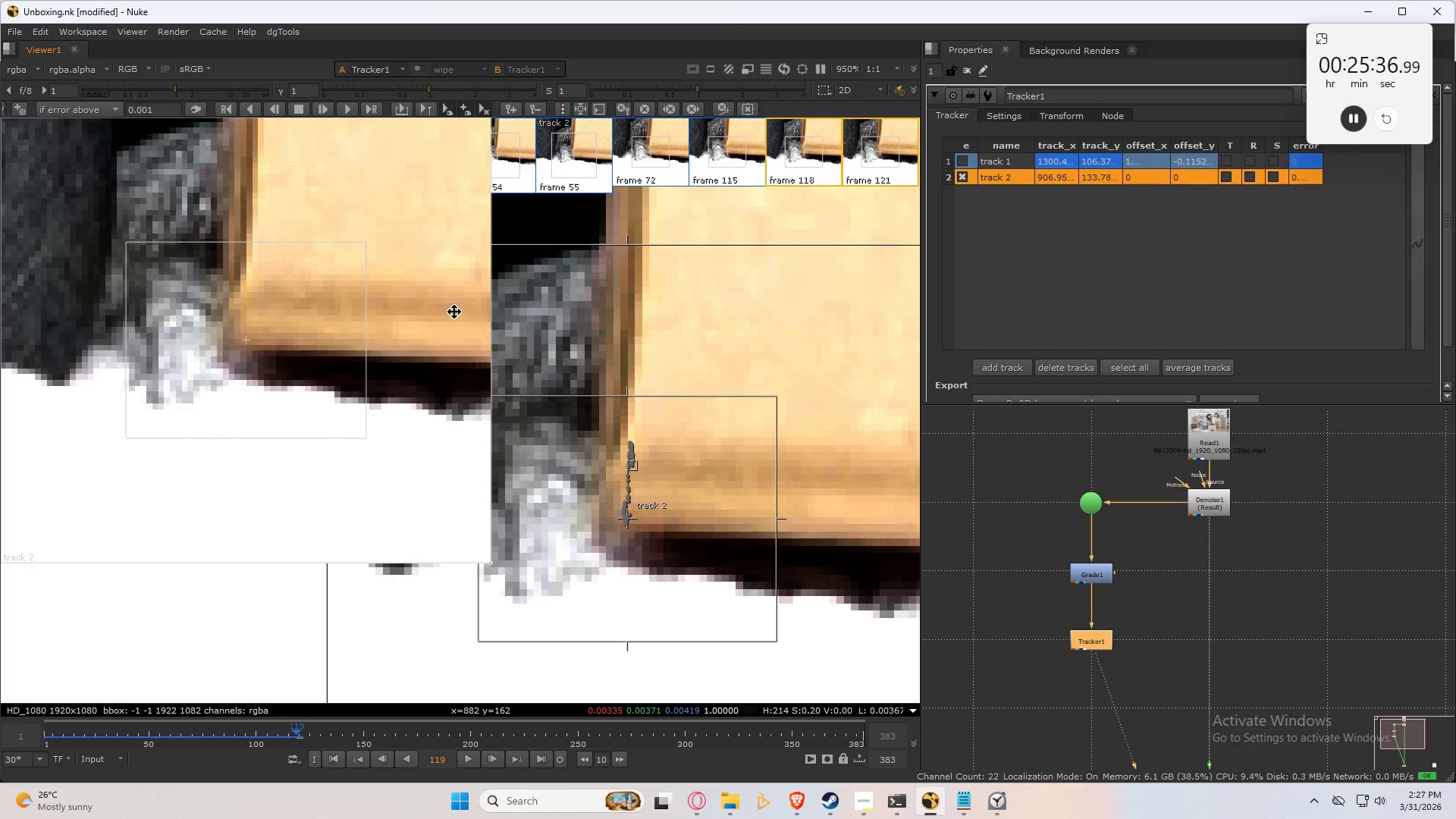 
key(ArrowLeft)
 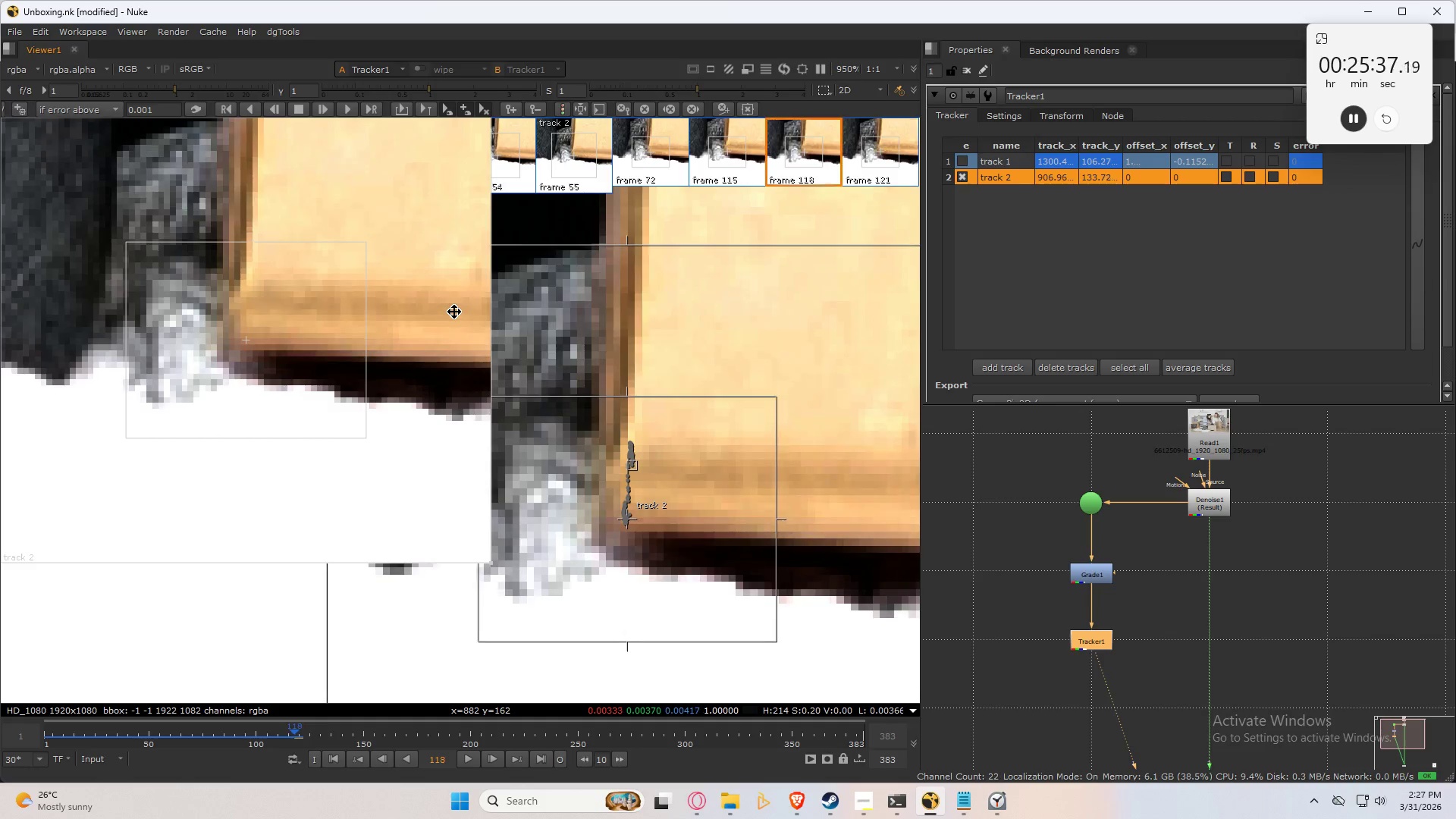 
key(ArrowLeft)
 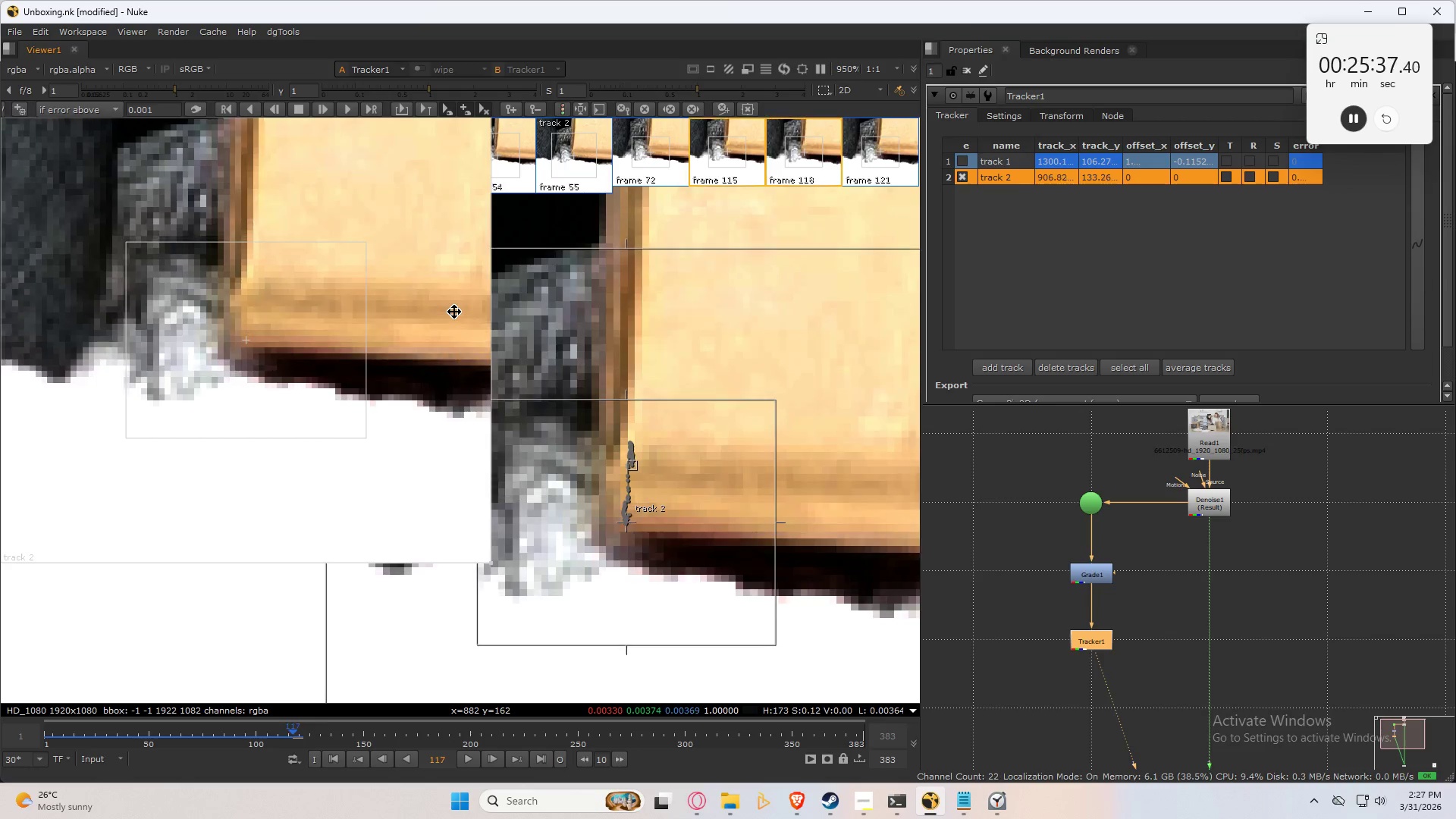 
key(ArrowLeft)
 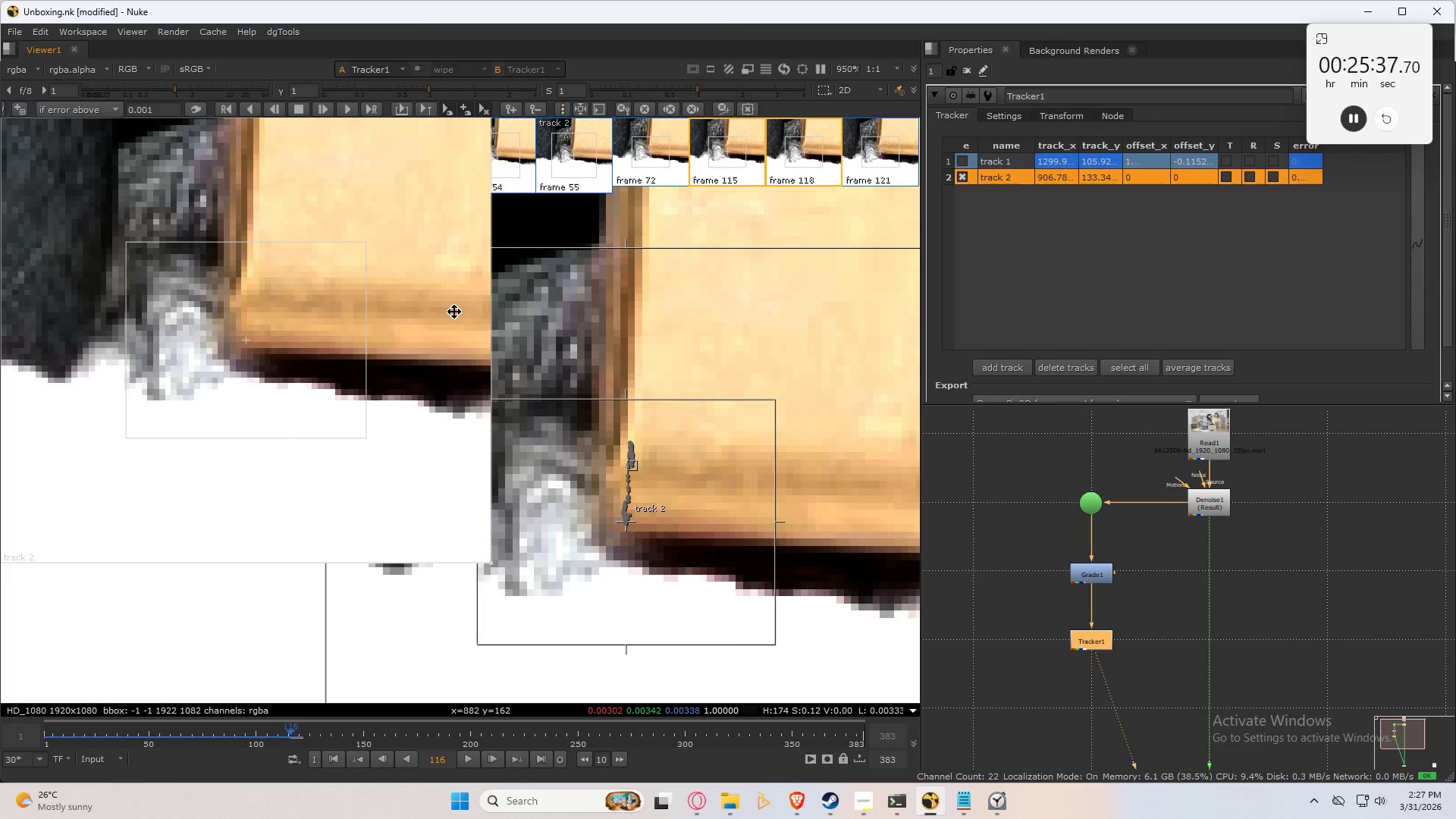 
key(ArrowRight)
 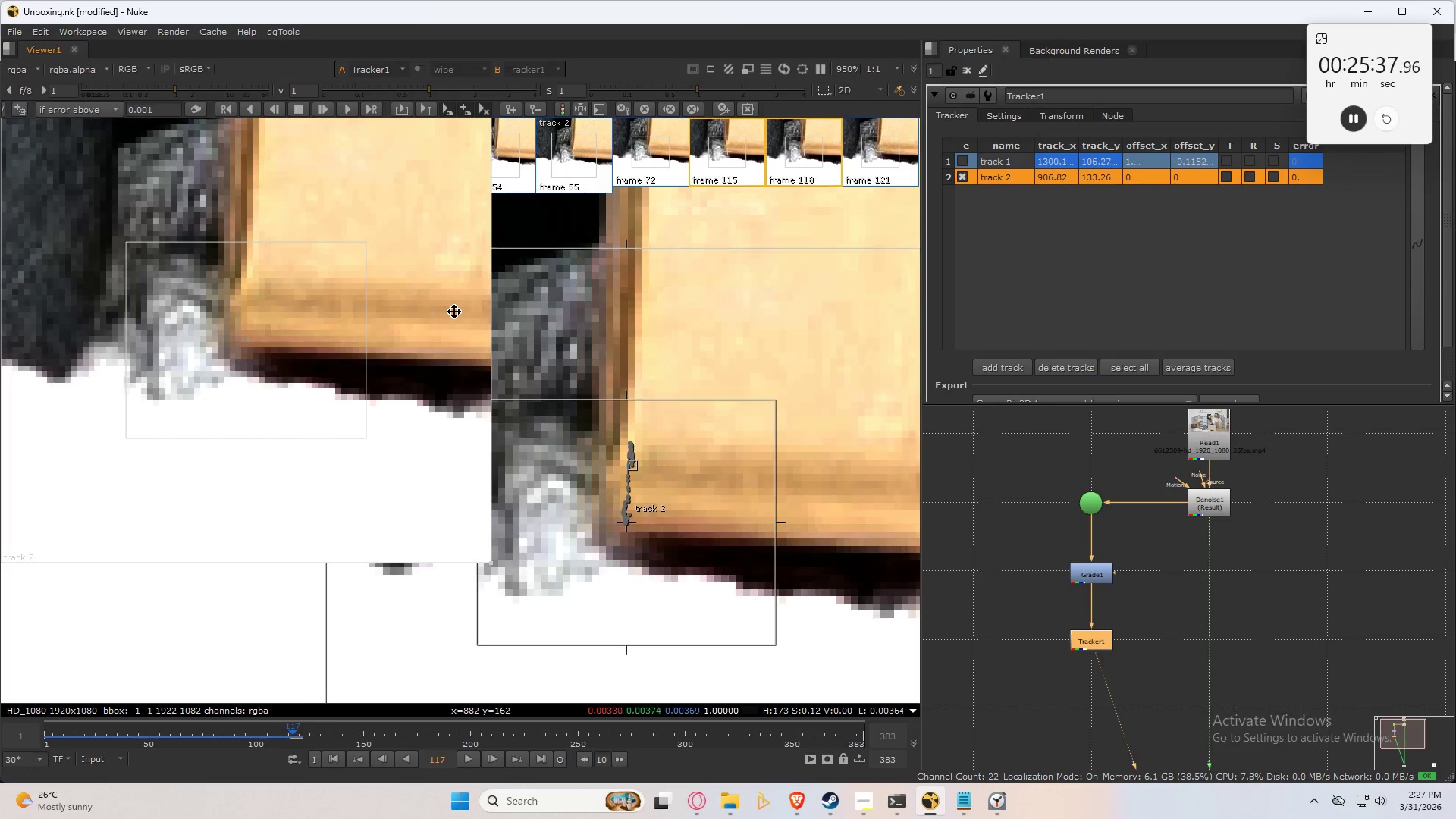 
key(ArrowRight)
 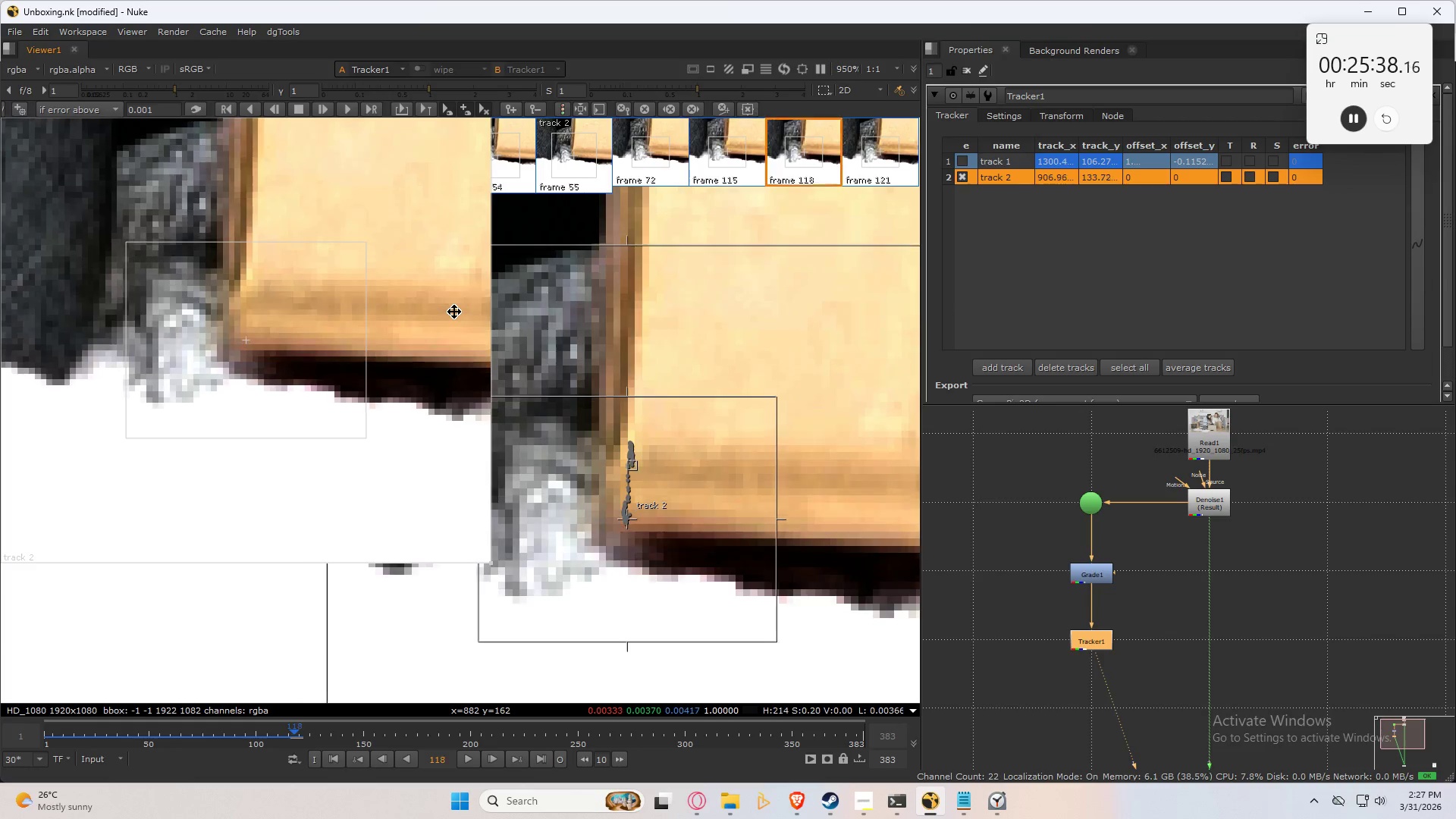 
key(ArrowRight)
 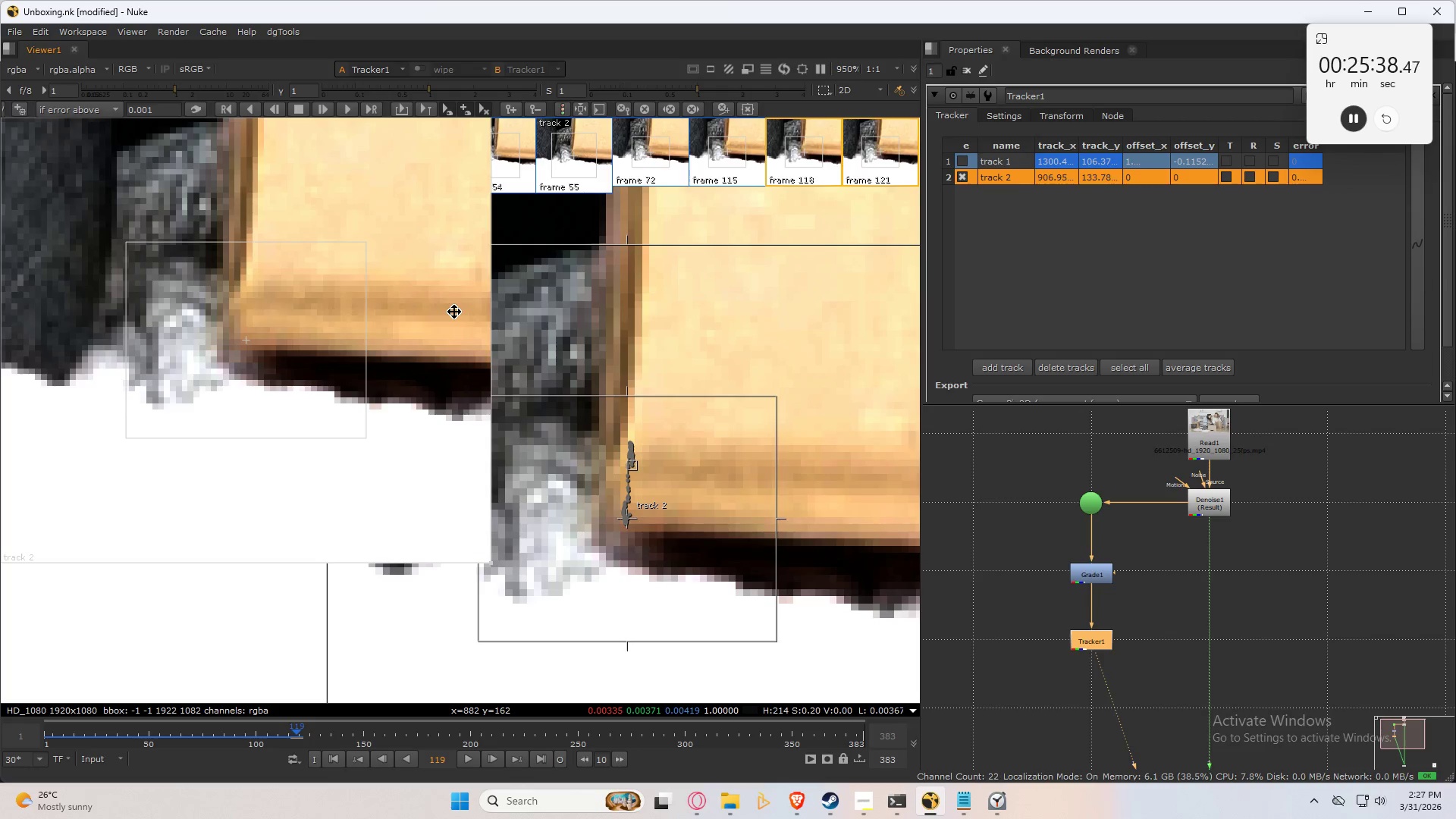 
key(ArrowRight)
 